 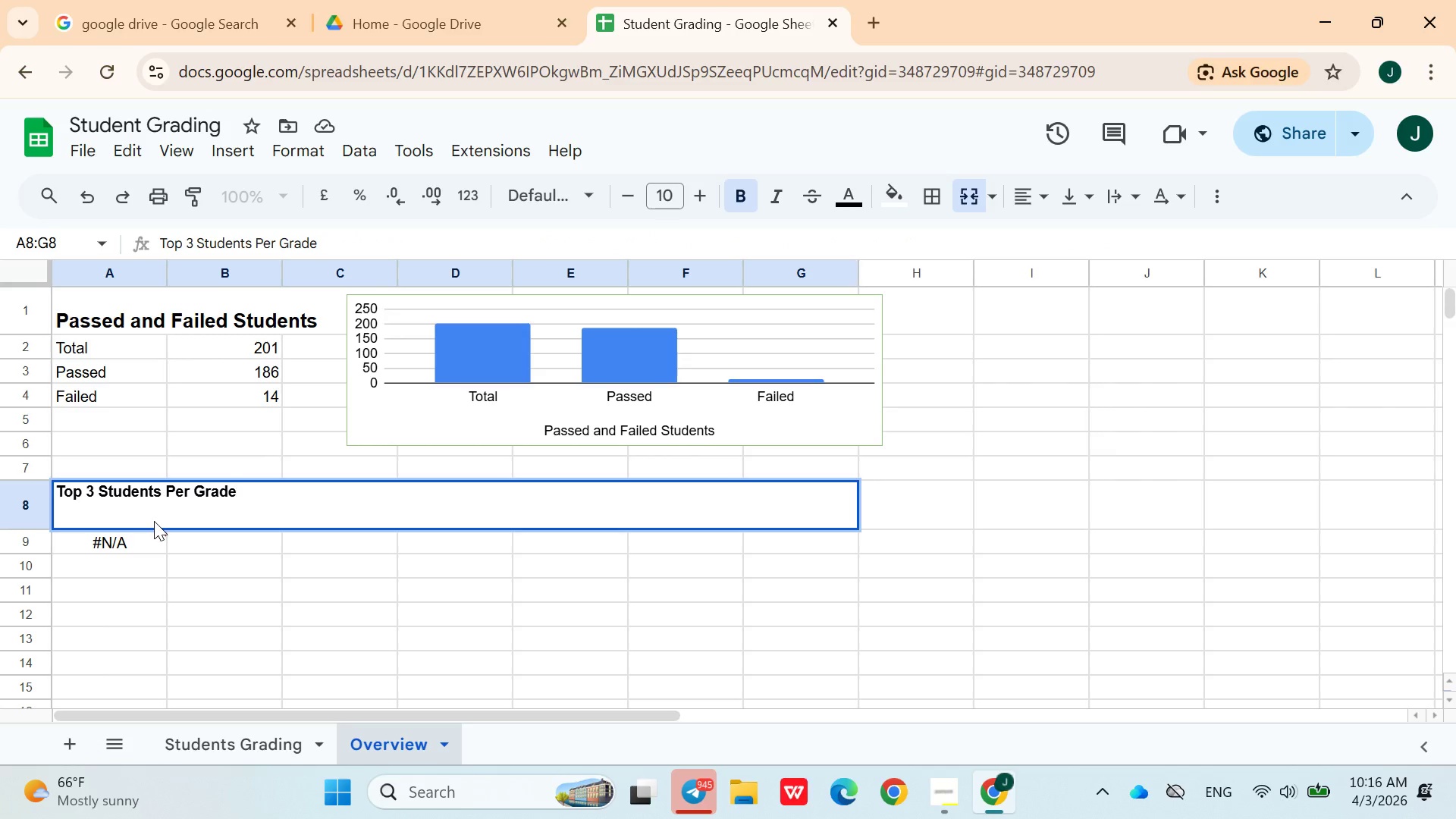 
triple_click([154, 521])
 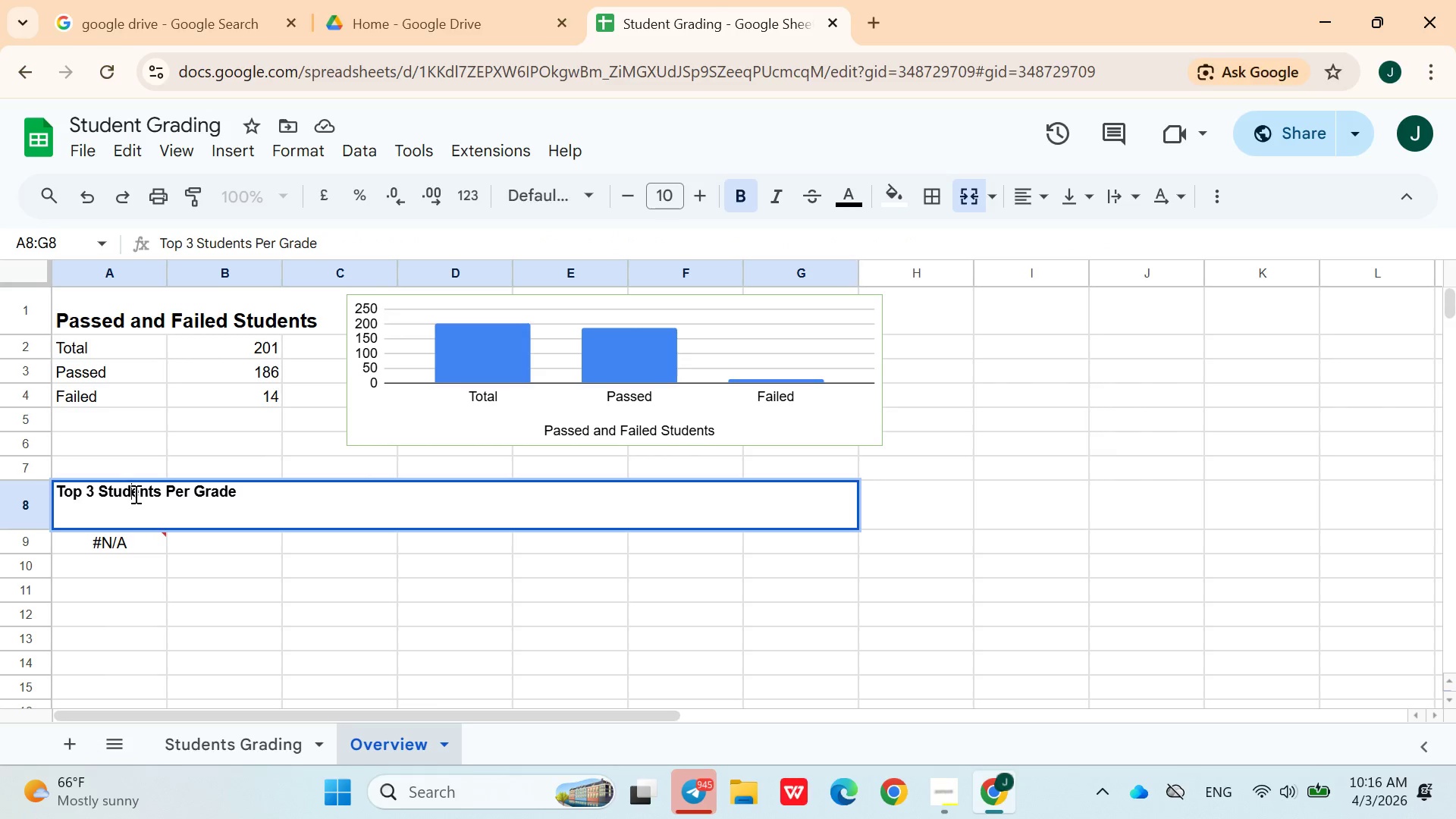 
double_click([134, 494])
 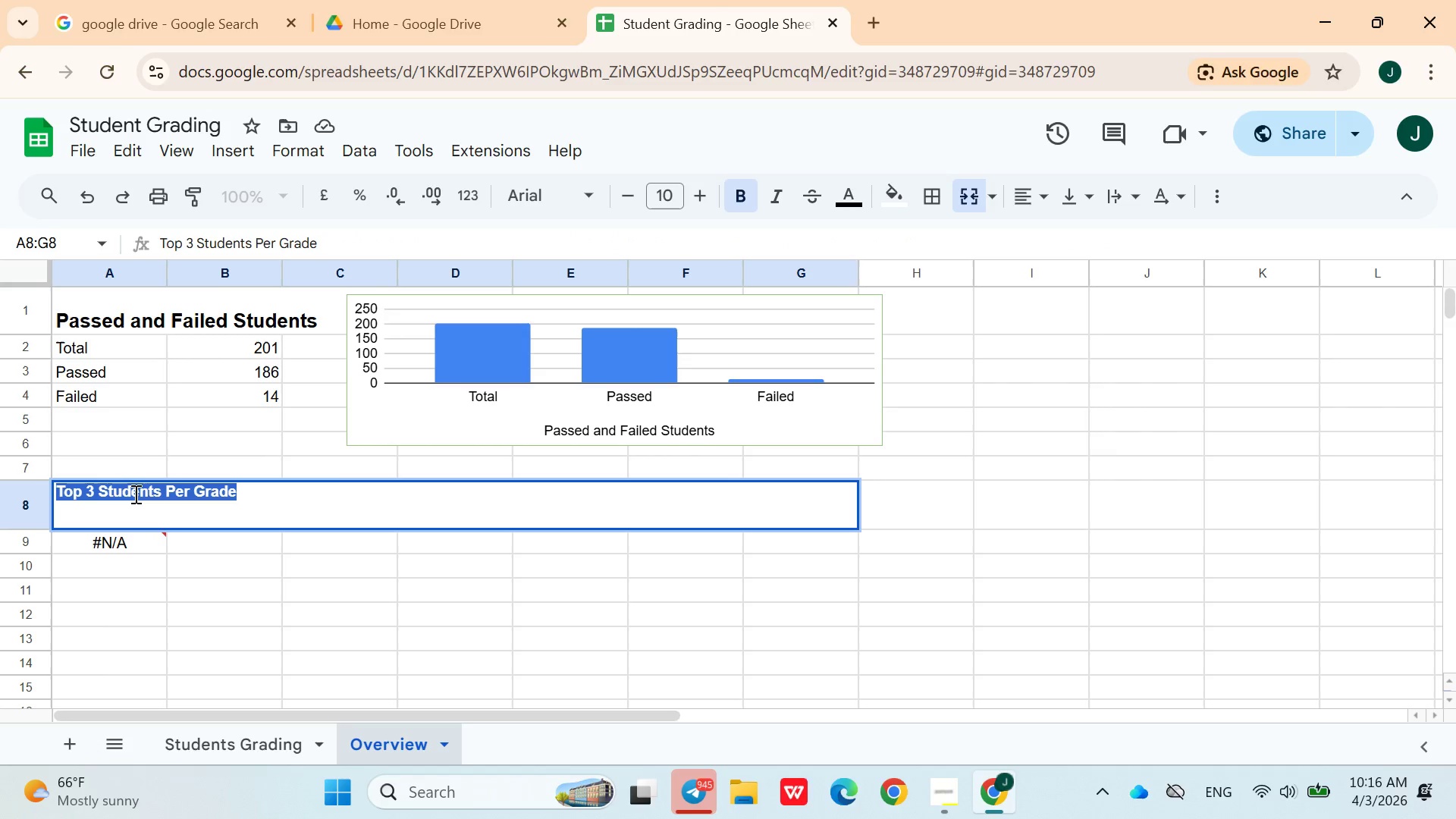 
triple_click([134, 494])
 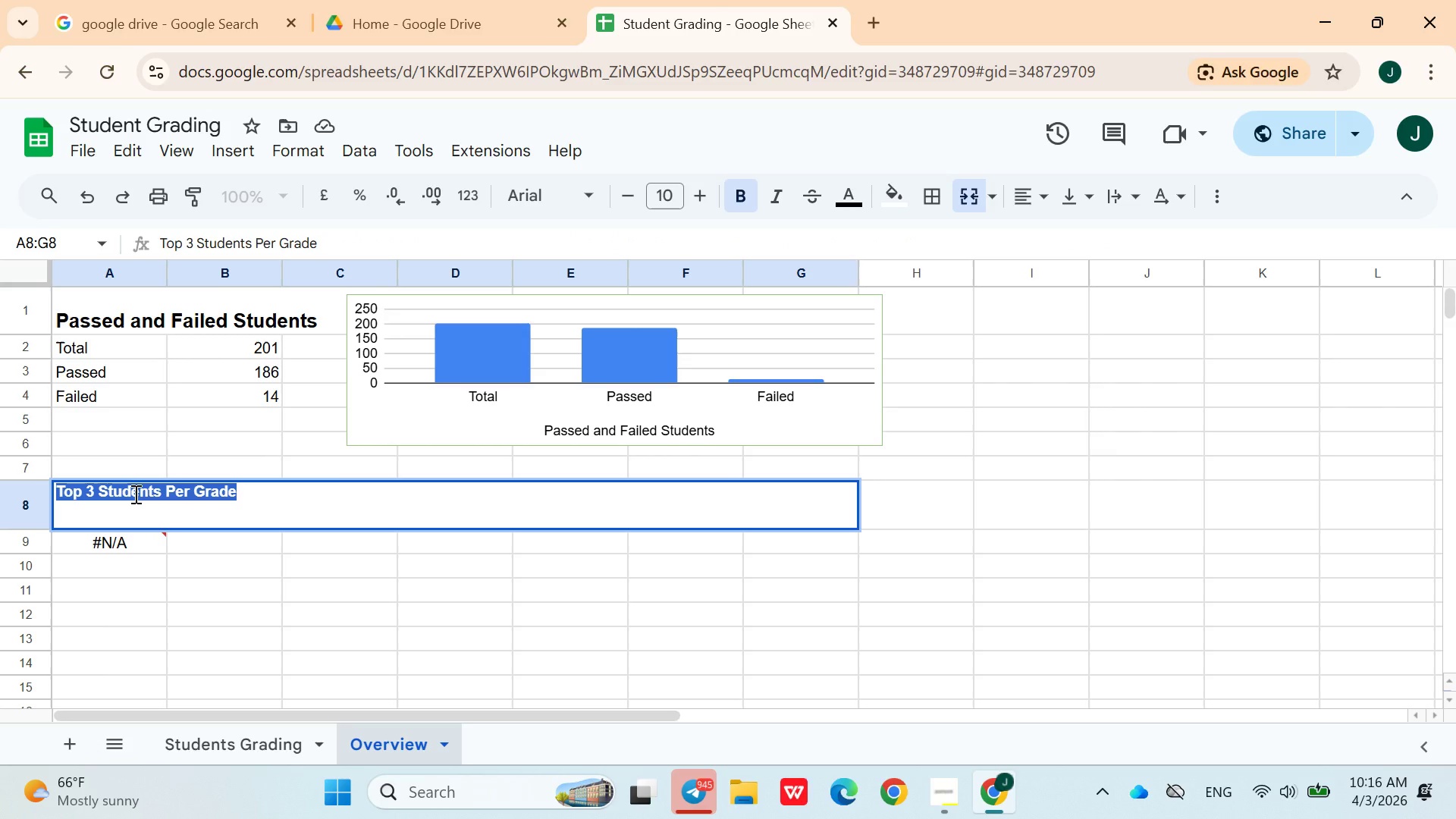 
type(Number o)
key(Backspace)
type(Of Students Per Grade)
 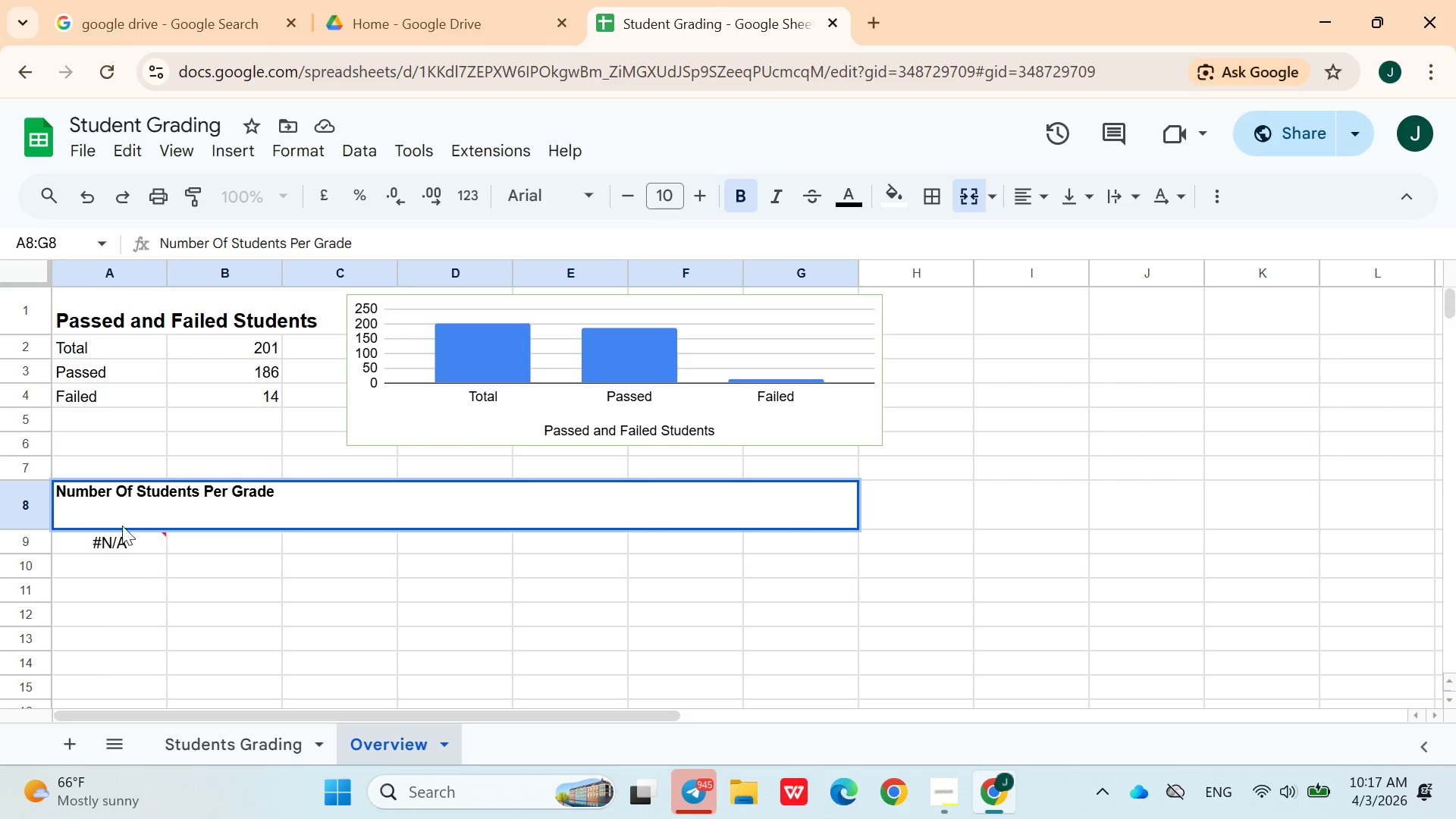 
double_click([118, 538])
 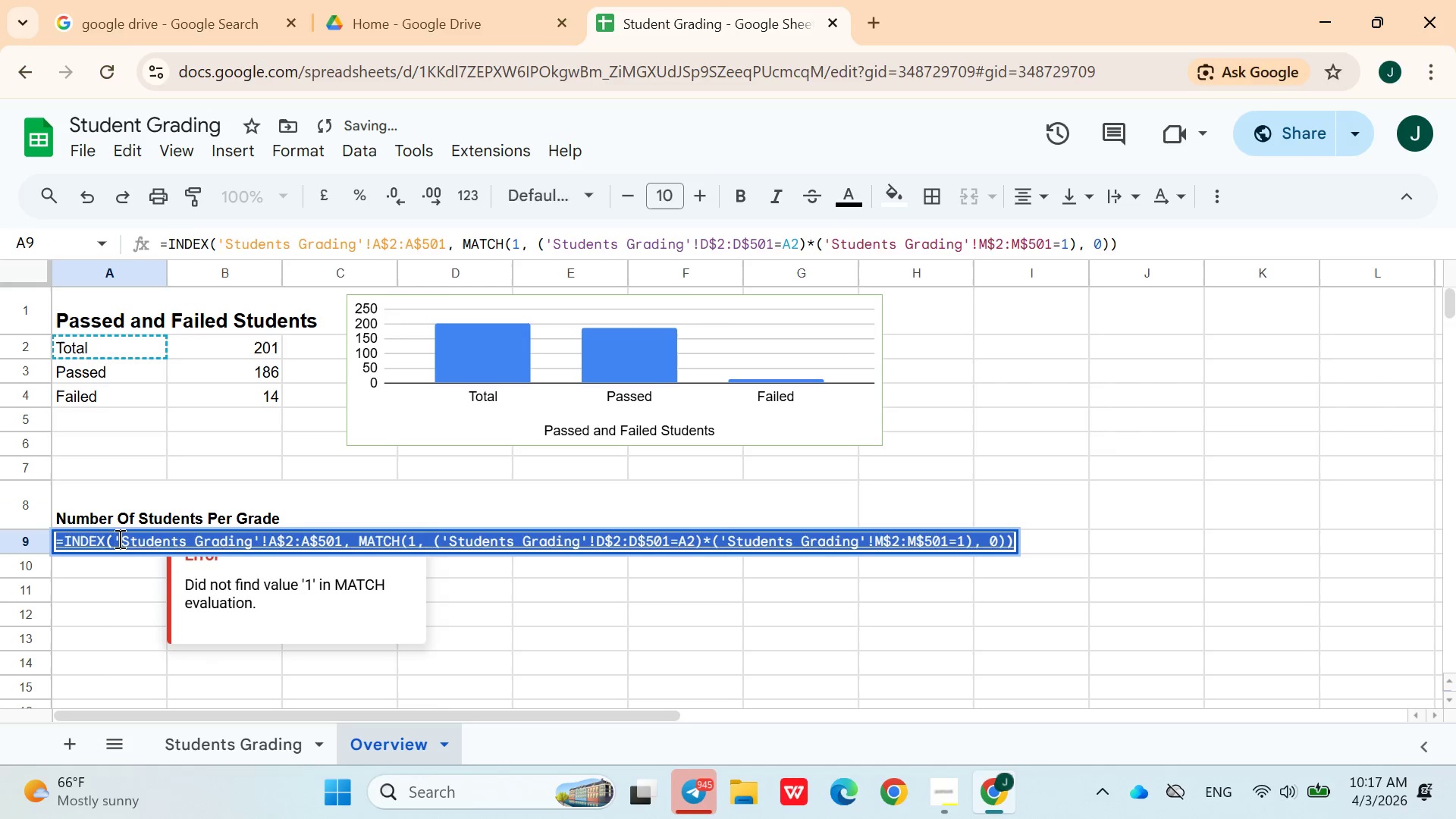 
triple_click([118, 538])
 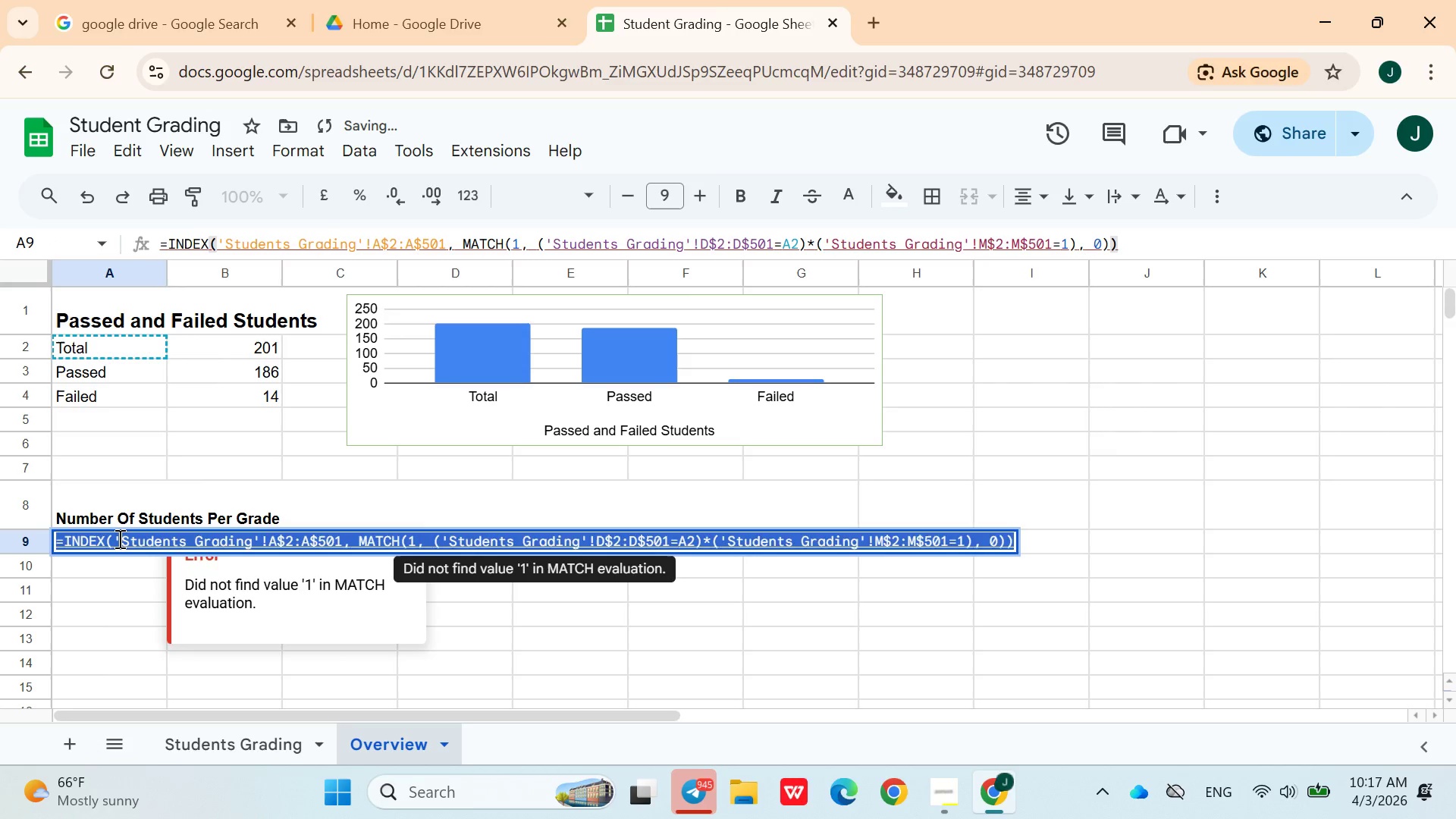 
key(Backspace)
type(Grd)
key(Backspace)
type(ade)
 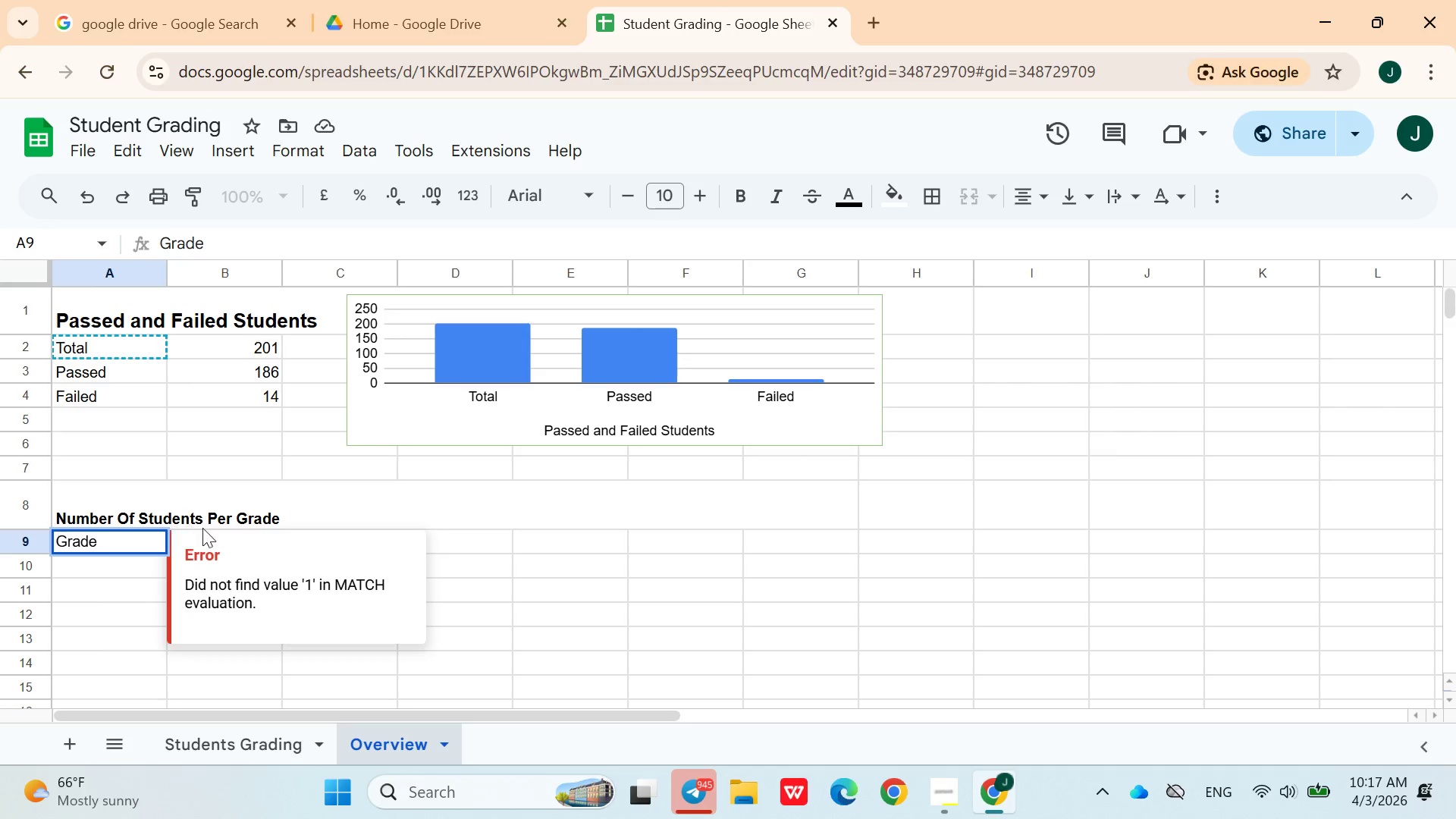 
left_click([269, 506])
 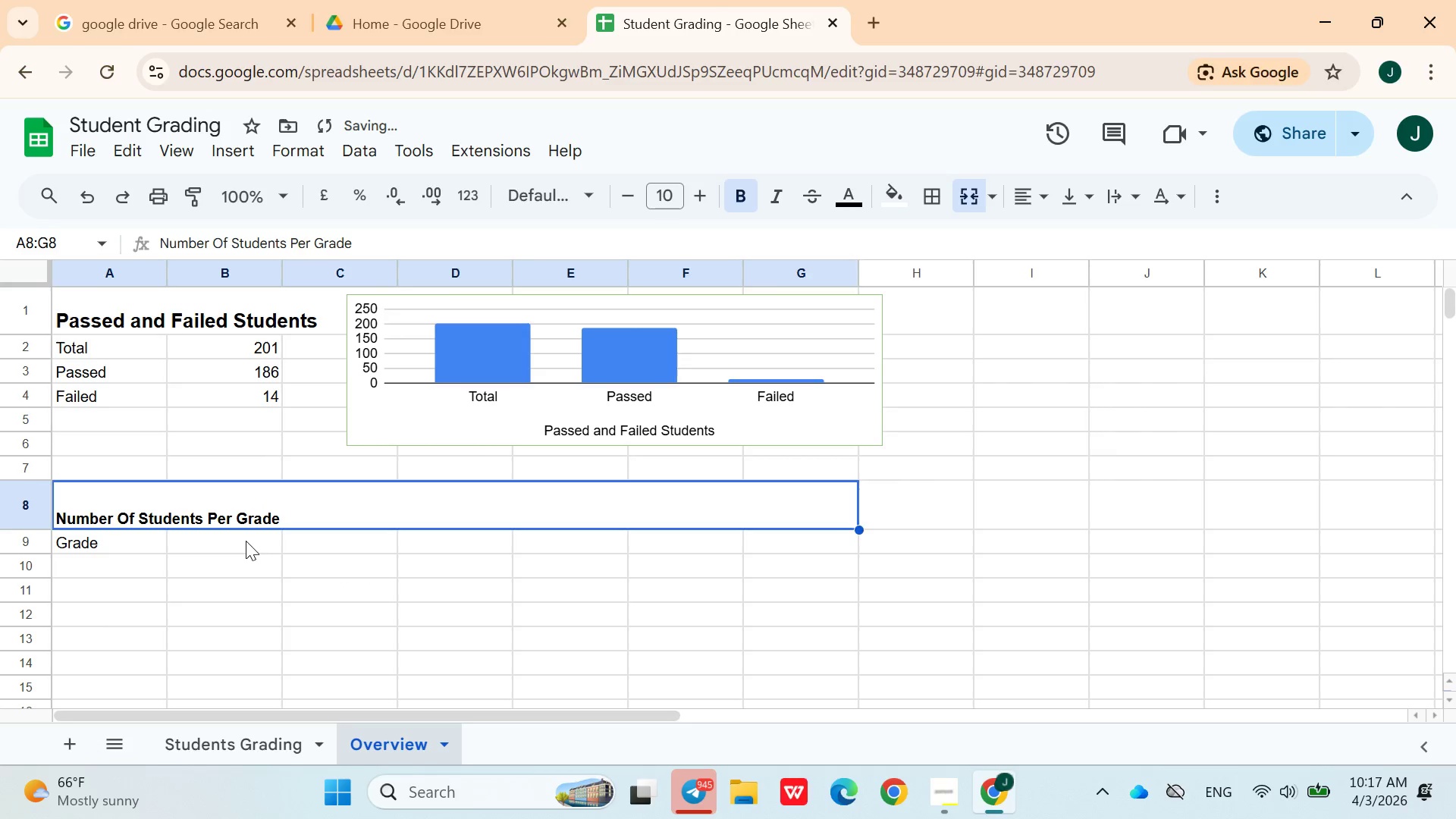 
left_click([245, 541])
 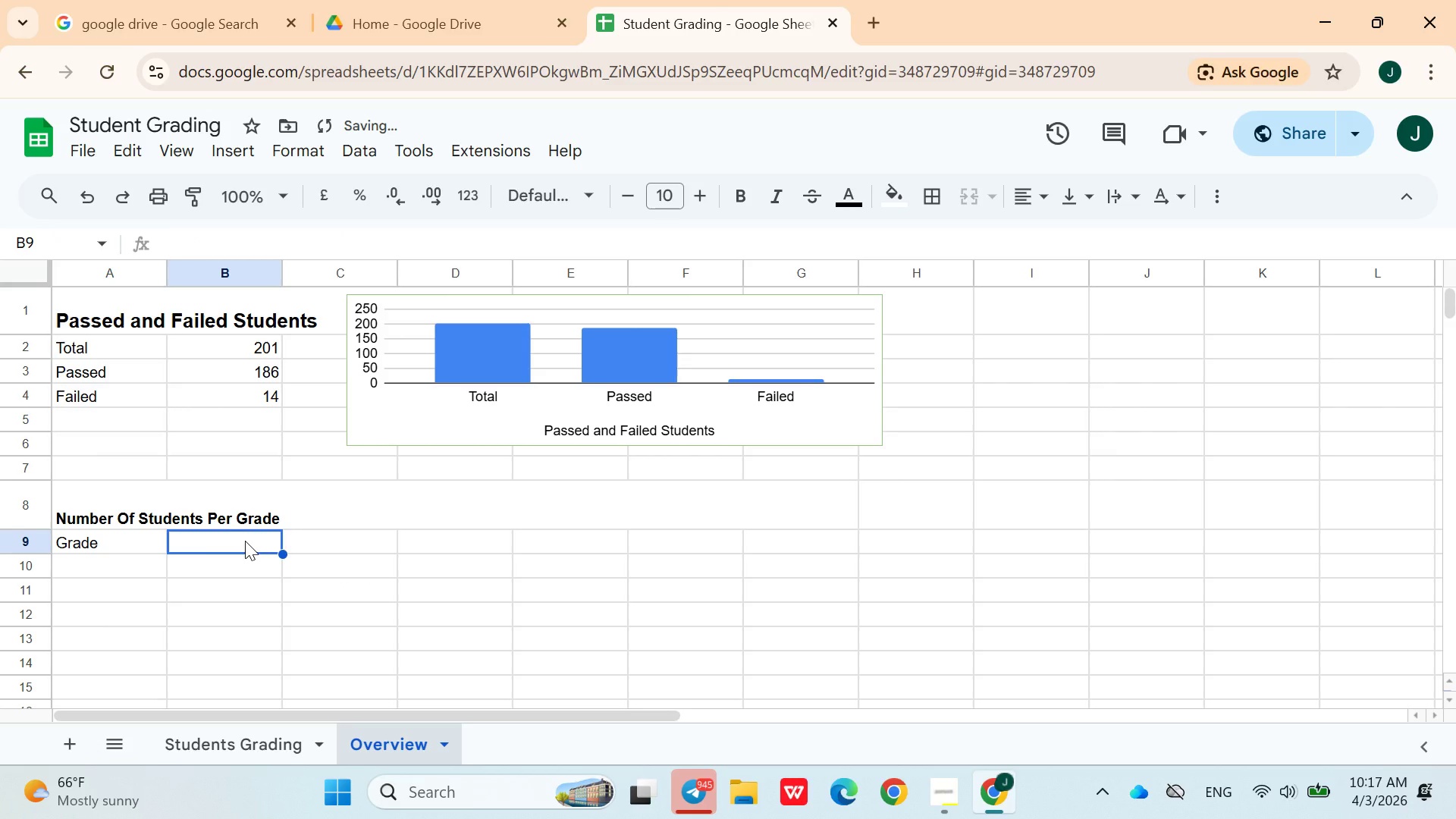 
hold_key(key=ShiftLeft, duration=1.52)
 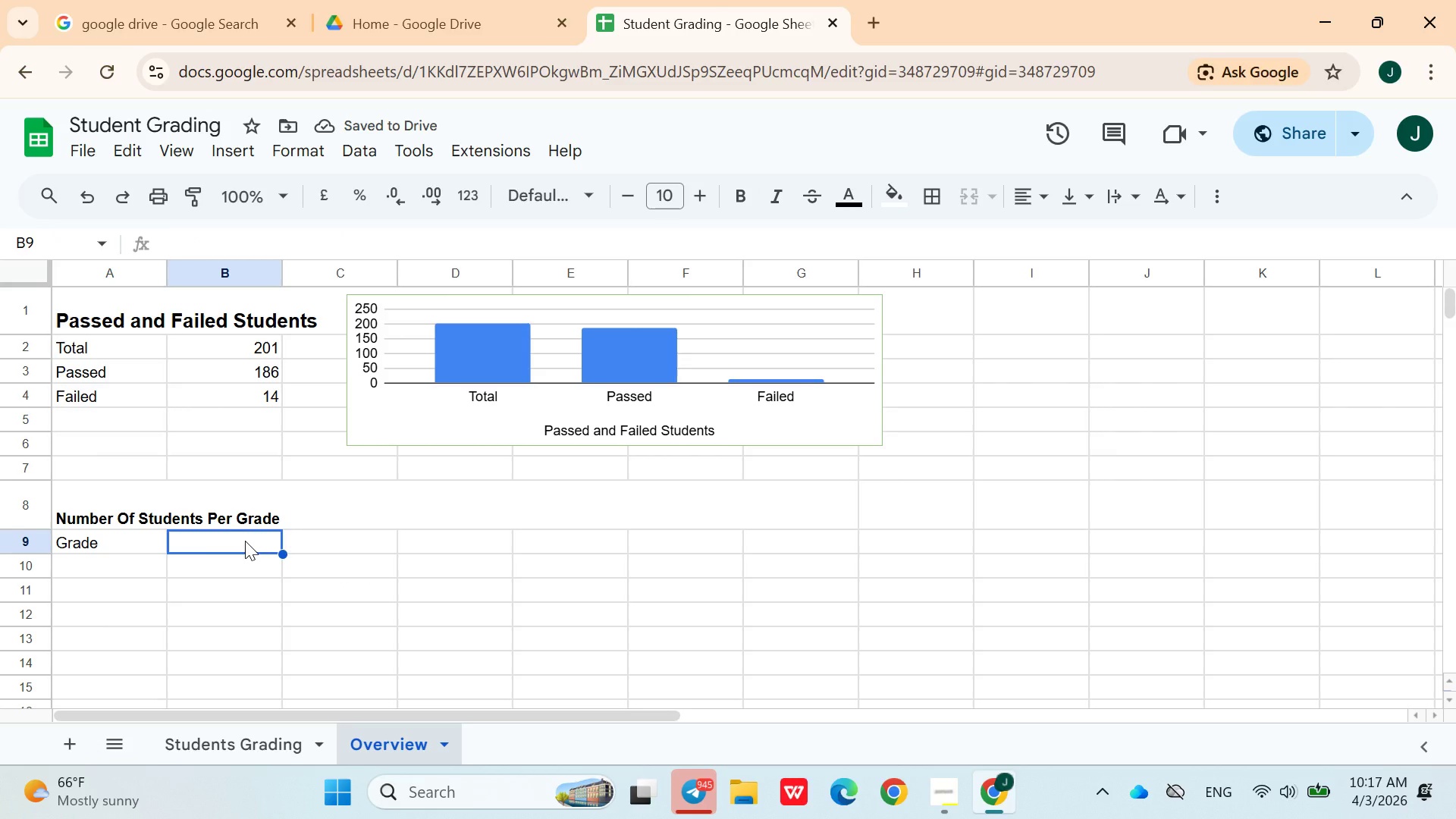 
hold_key(key=ShiftLeft, duration=1.52)
 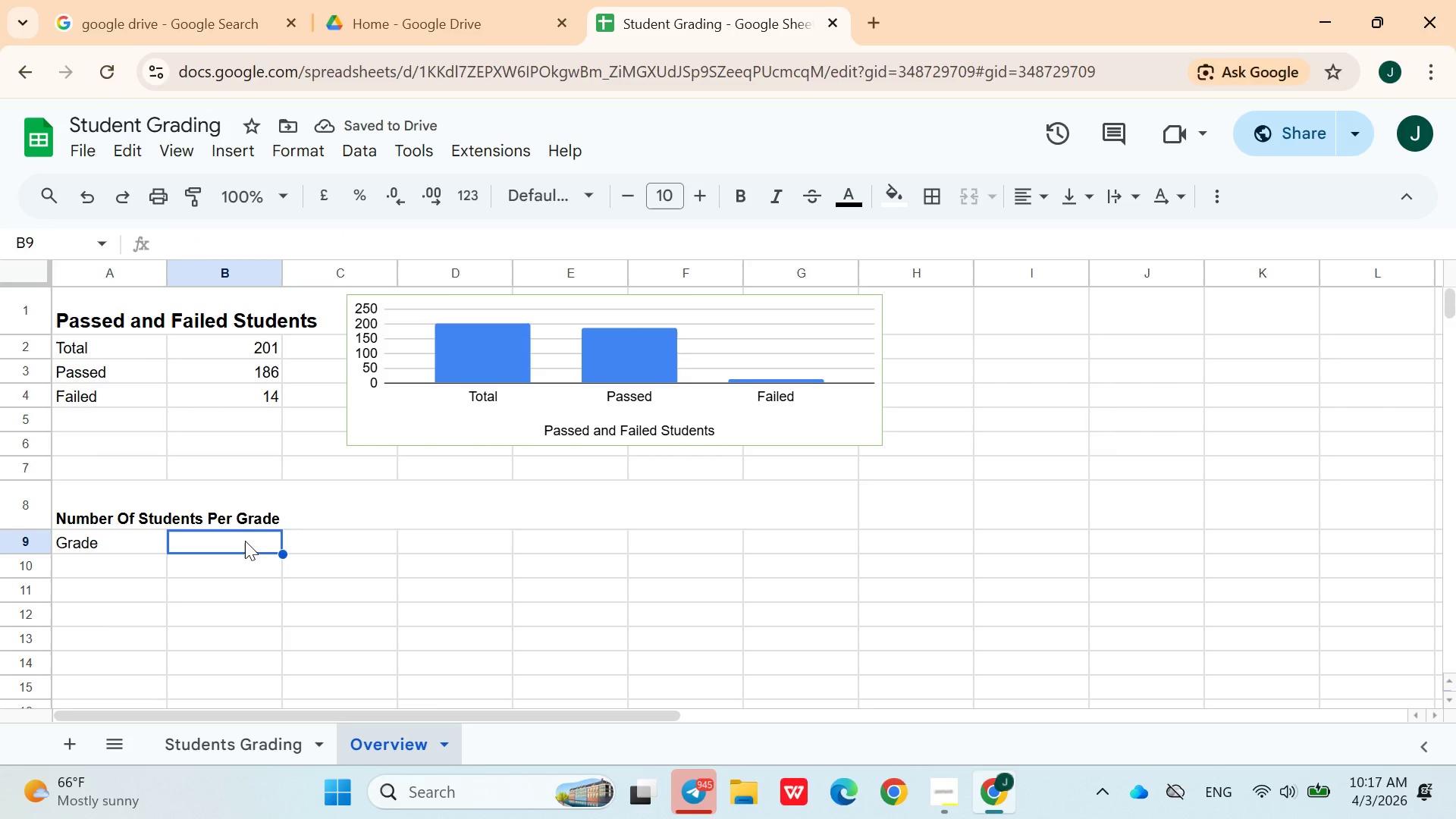 
type(#Of Students)
 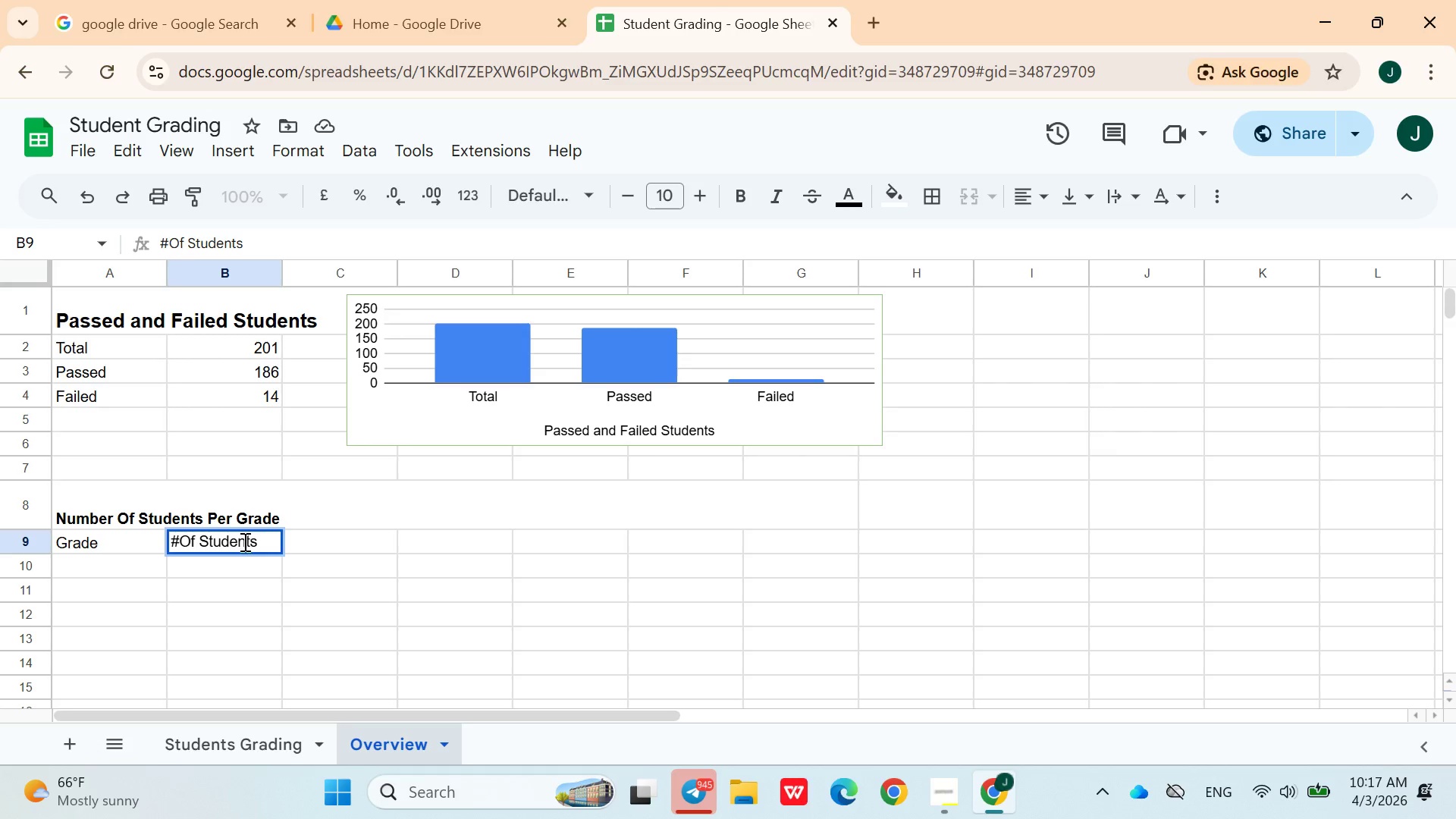 
left_click([42, 535])
 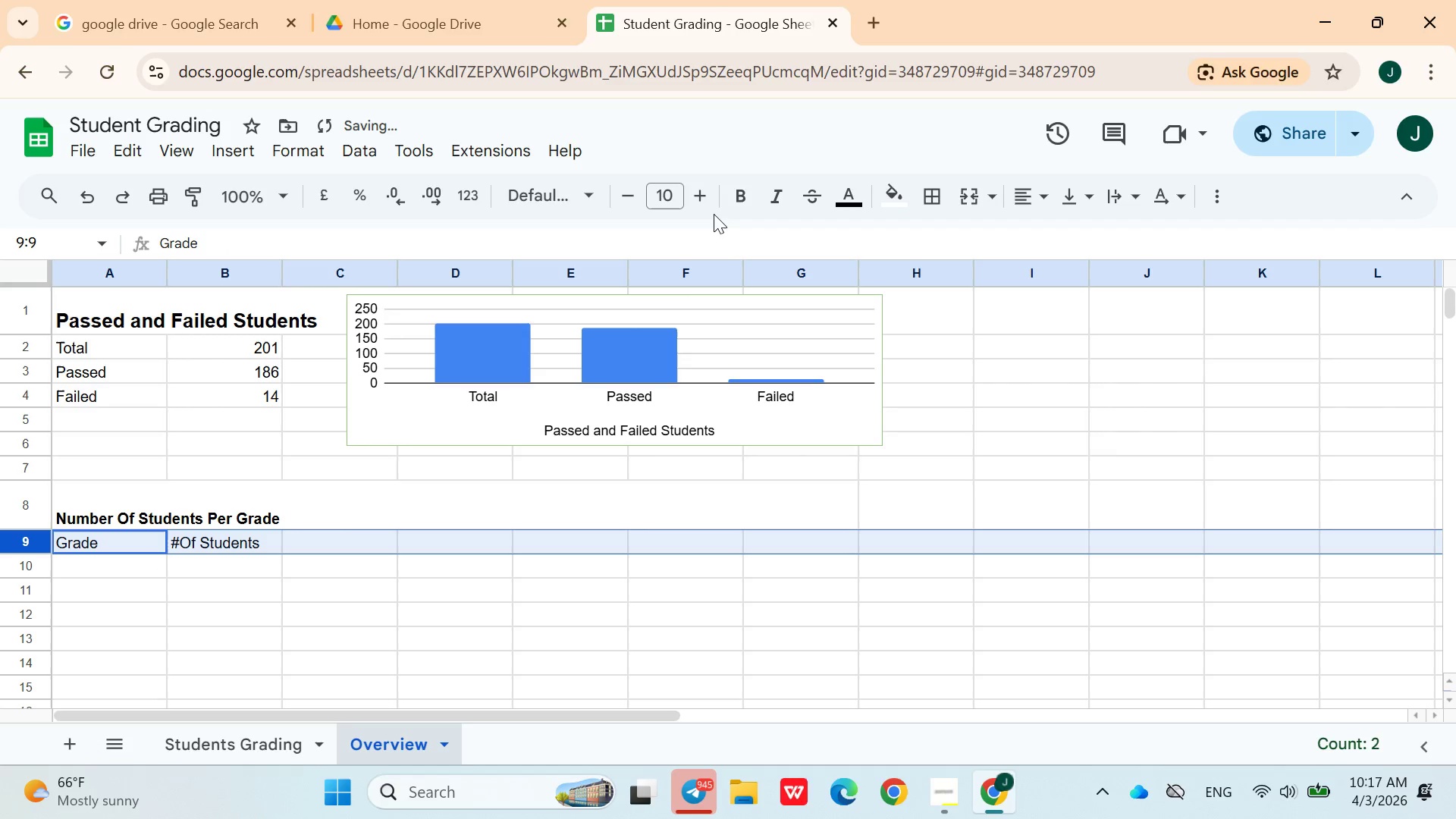 
left_click([730, 198])
 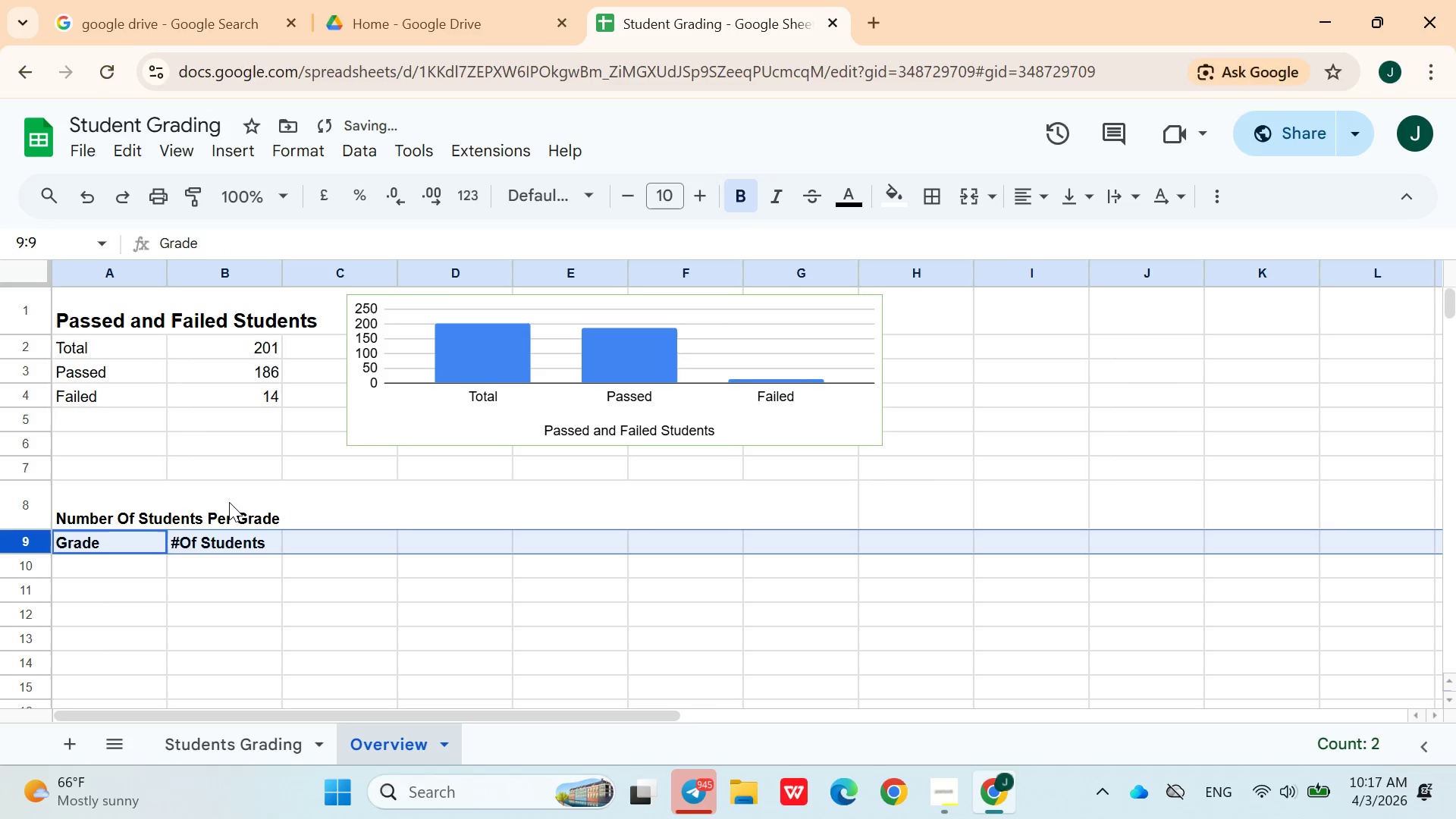 
left_click([229, 501])
 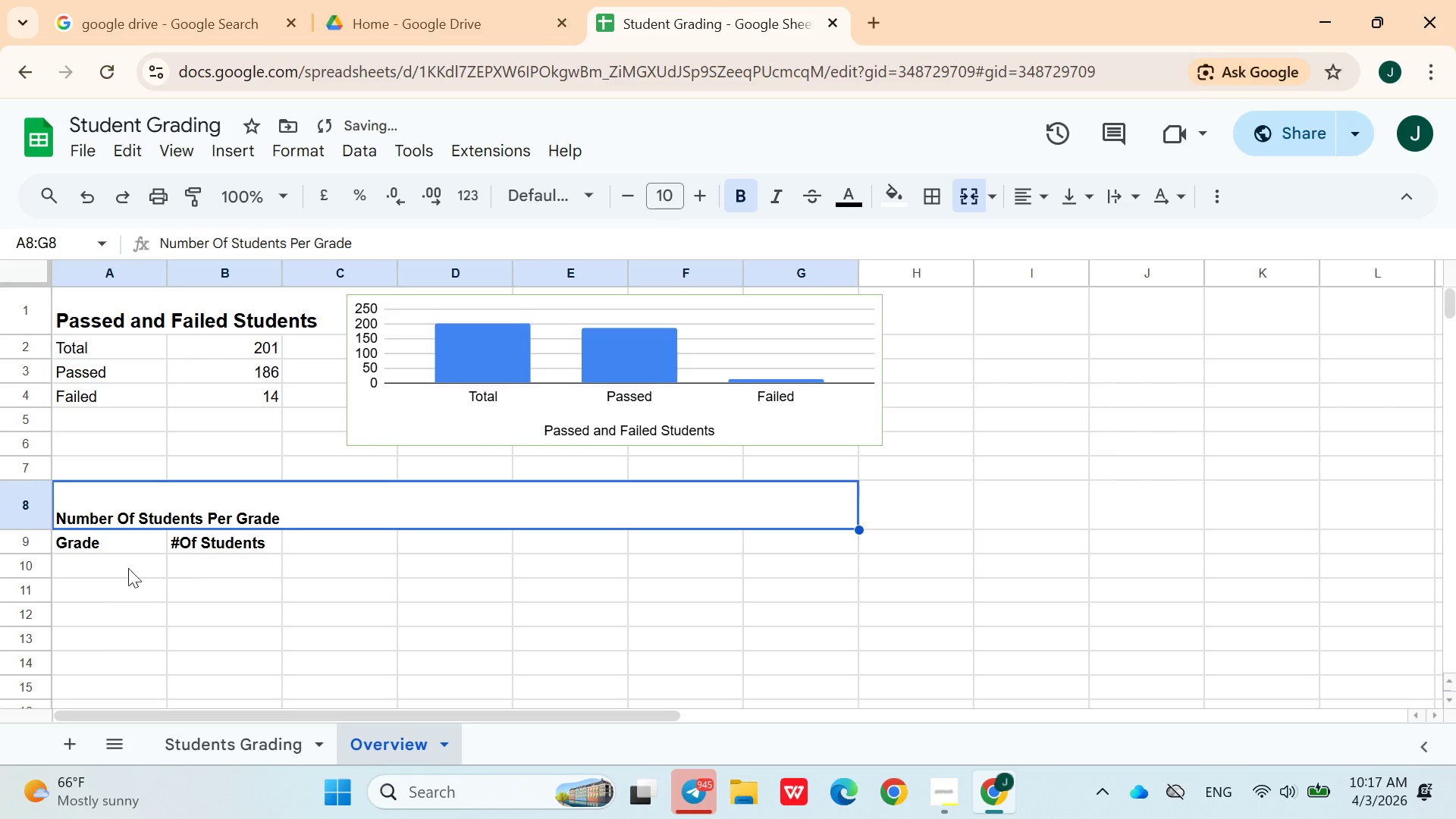 
left_click([99, 563])
 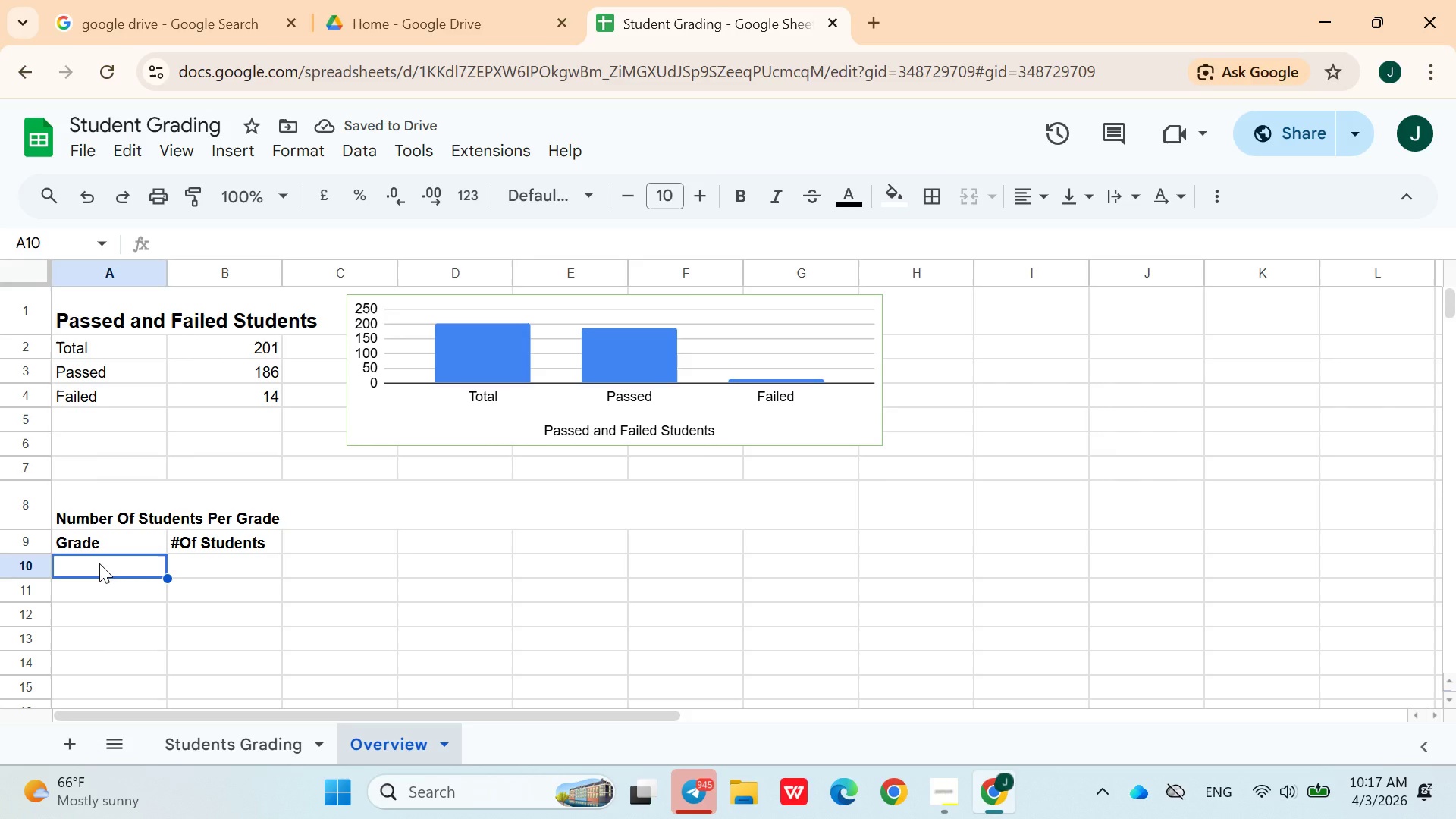 
key(6)
 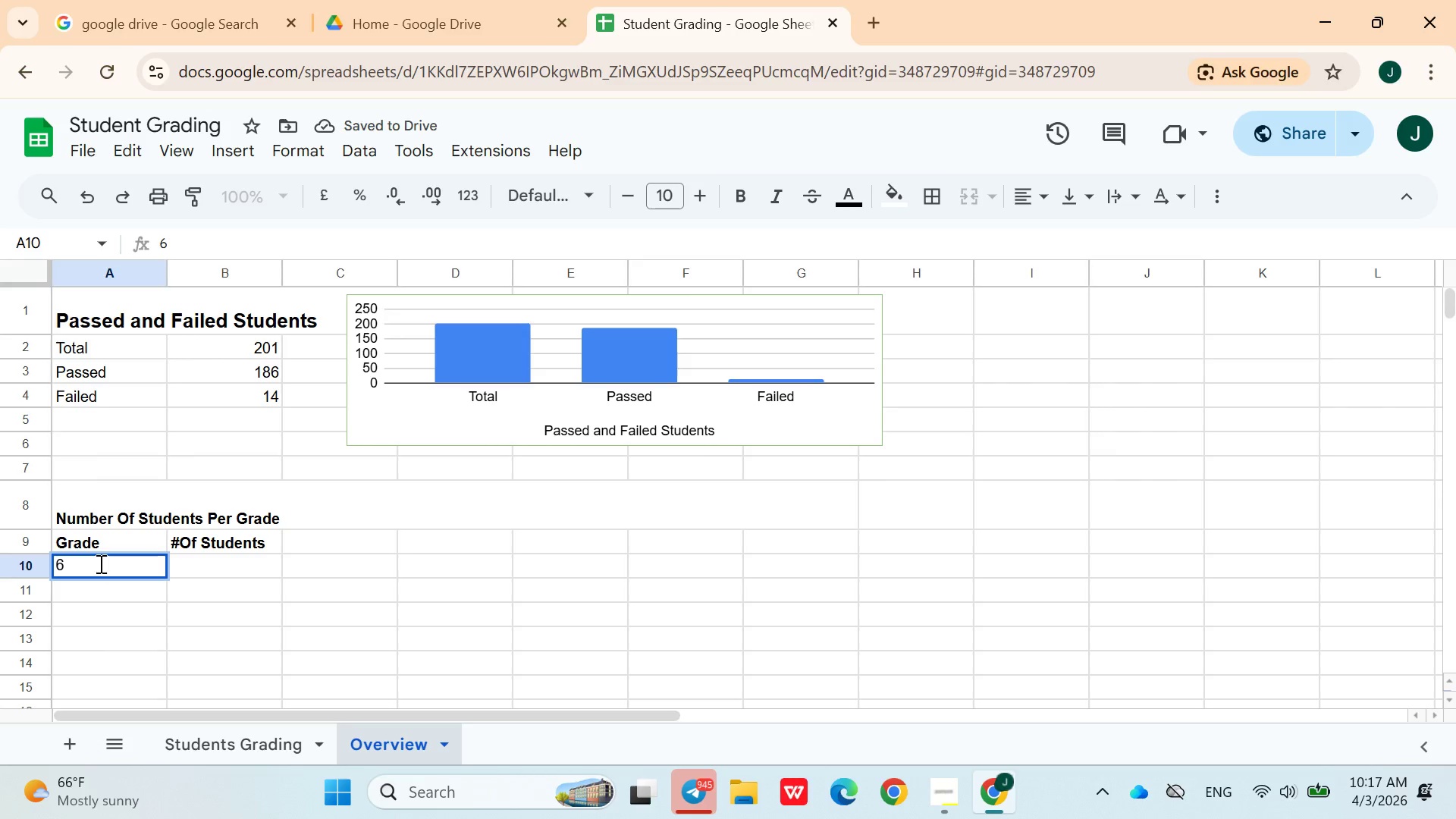 
key(ArrowDown)
 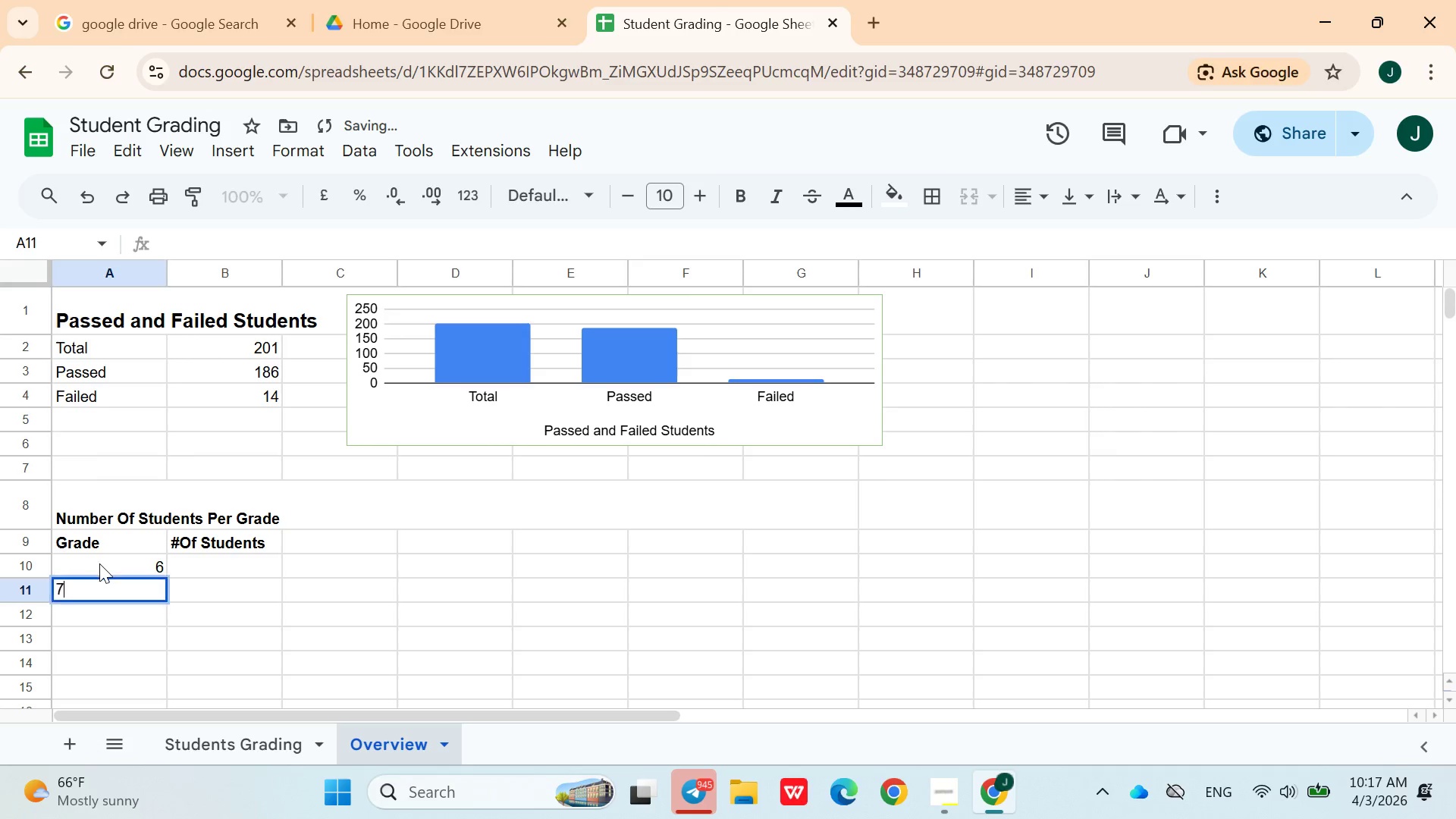 
key(7)
 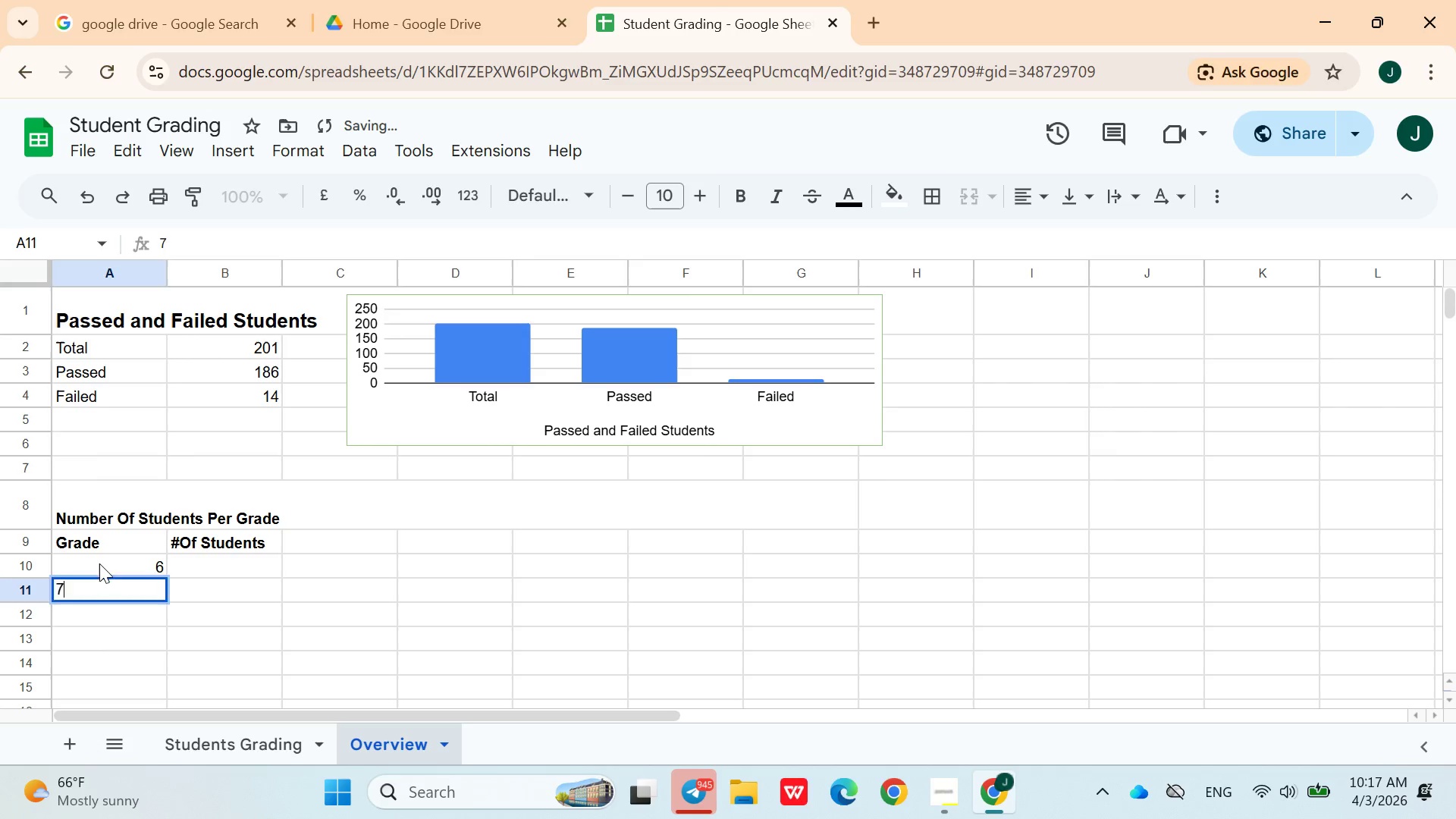 
key(ArrowDown)
 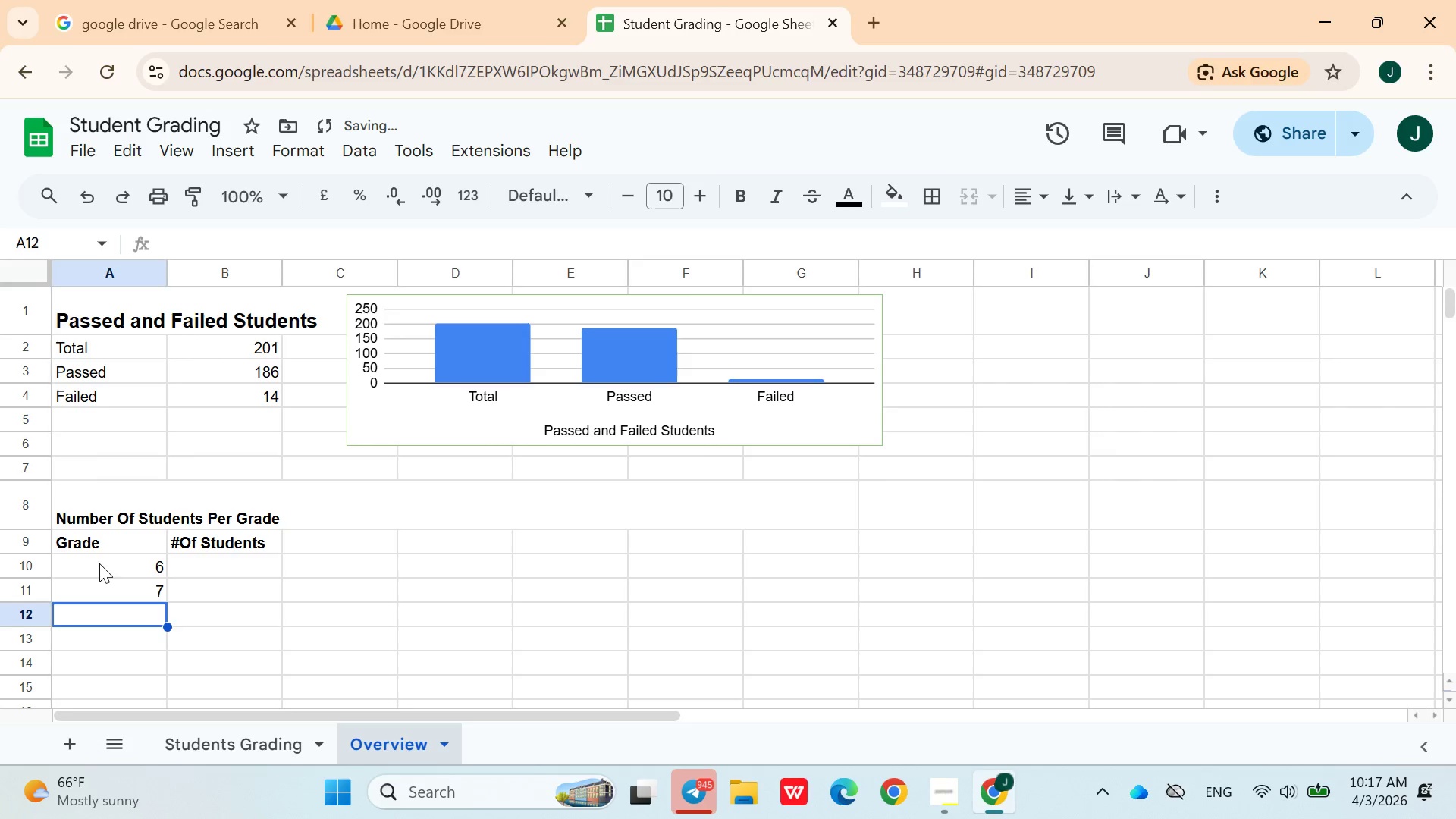 
key(8)
 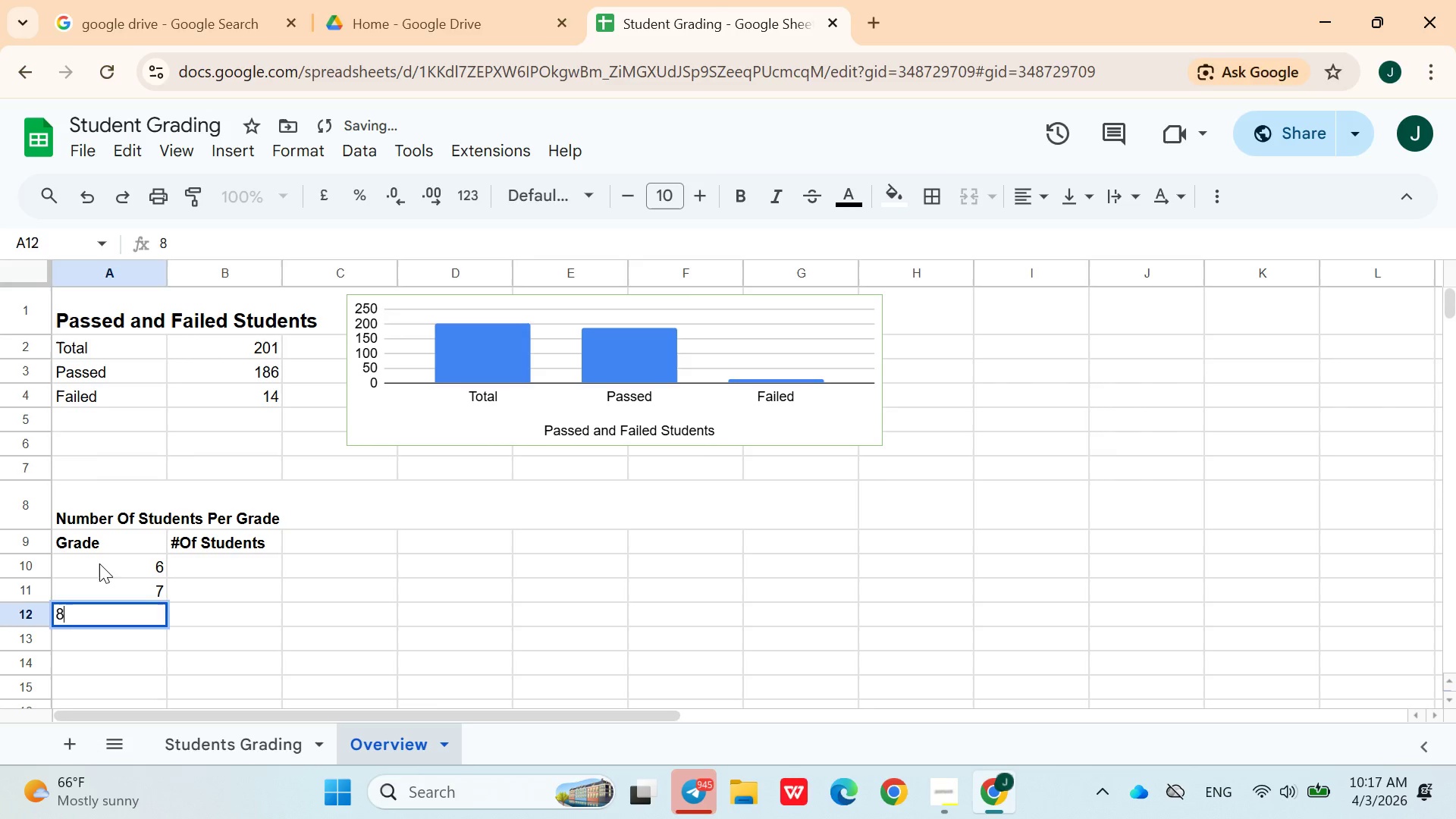 
key(ArrowDown)
 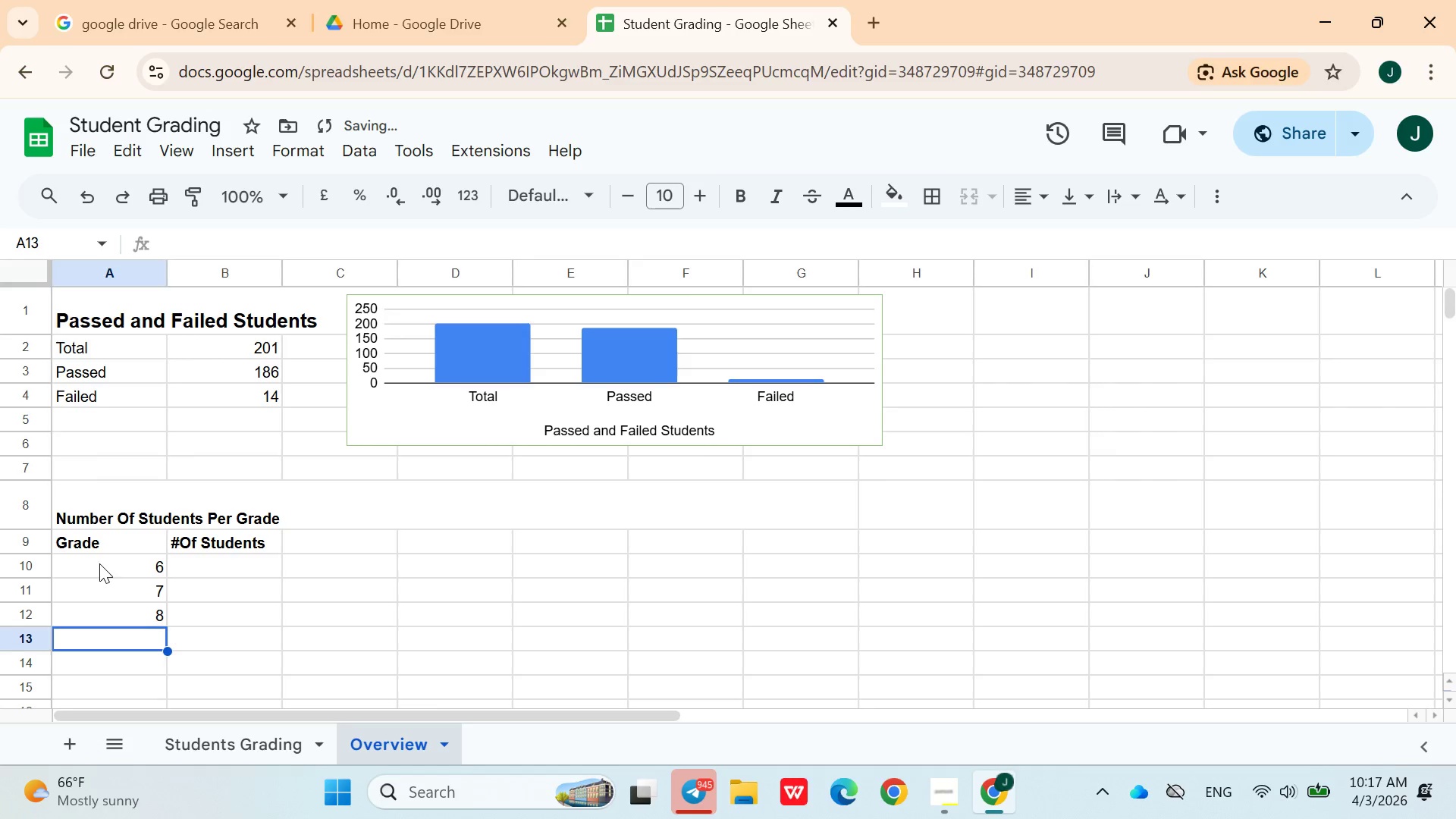 
key(9)
 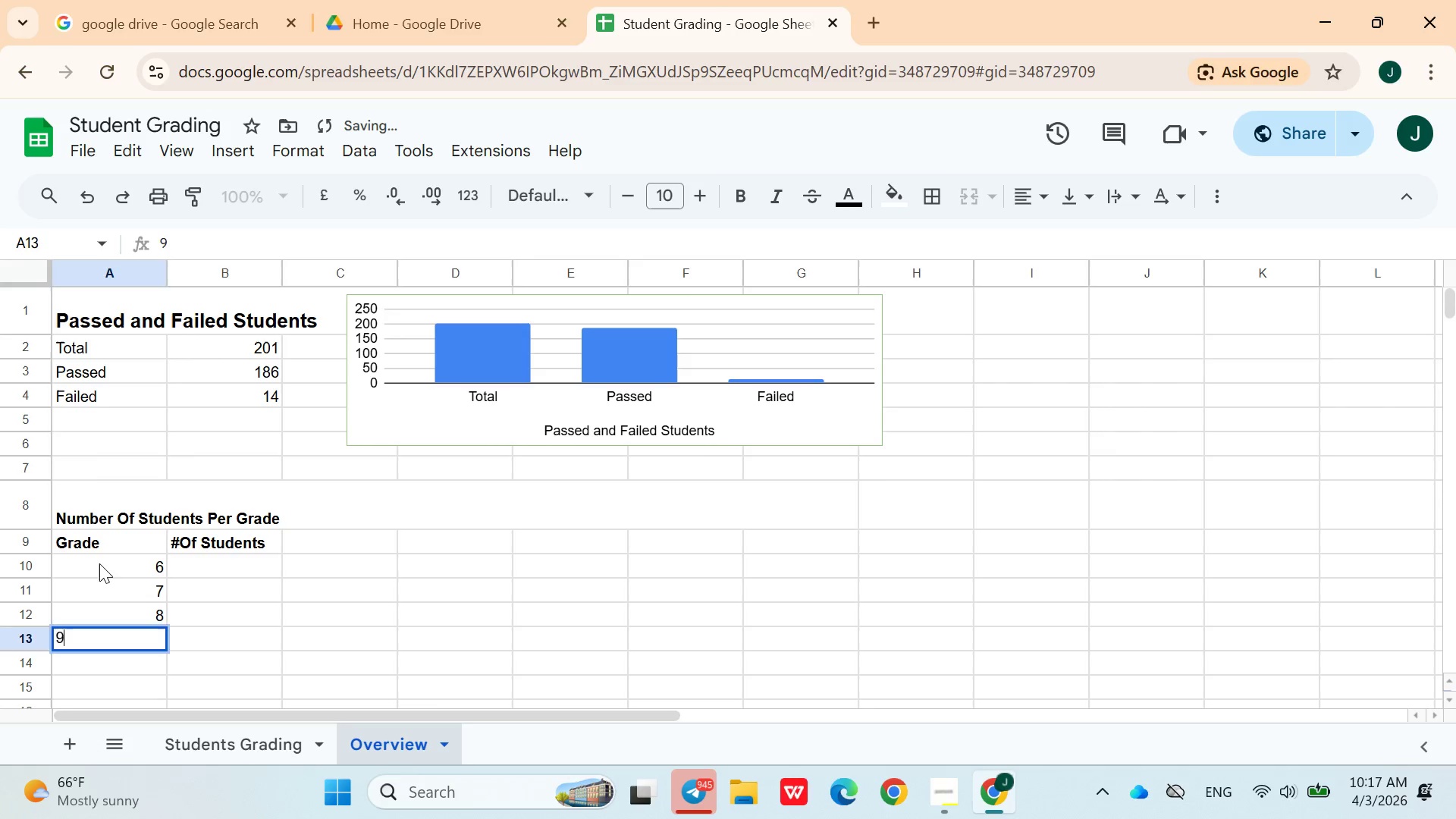 
key(ArrowDown)
 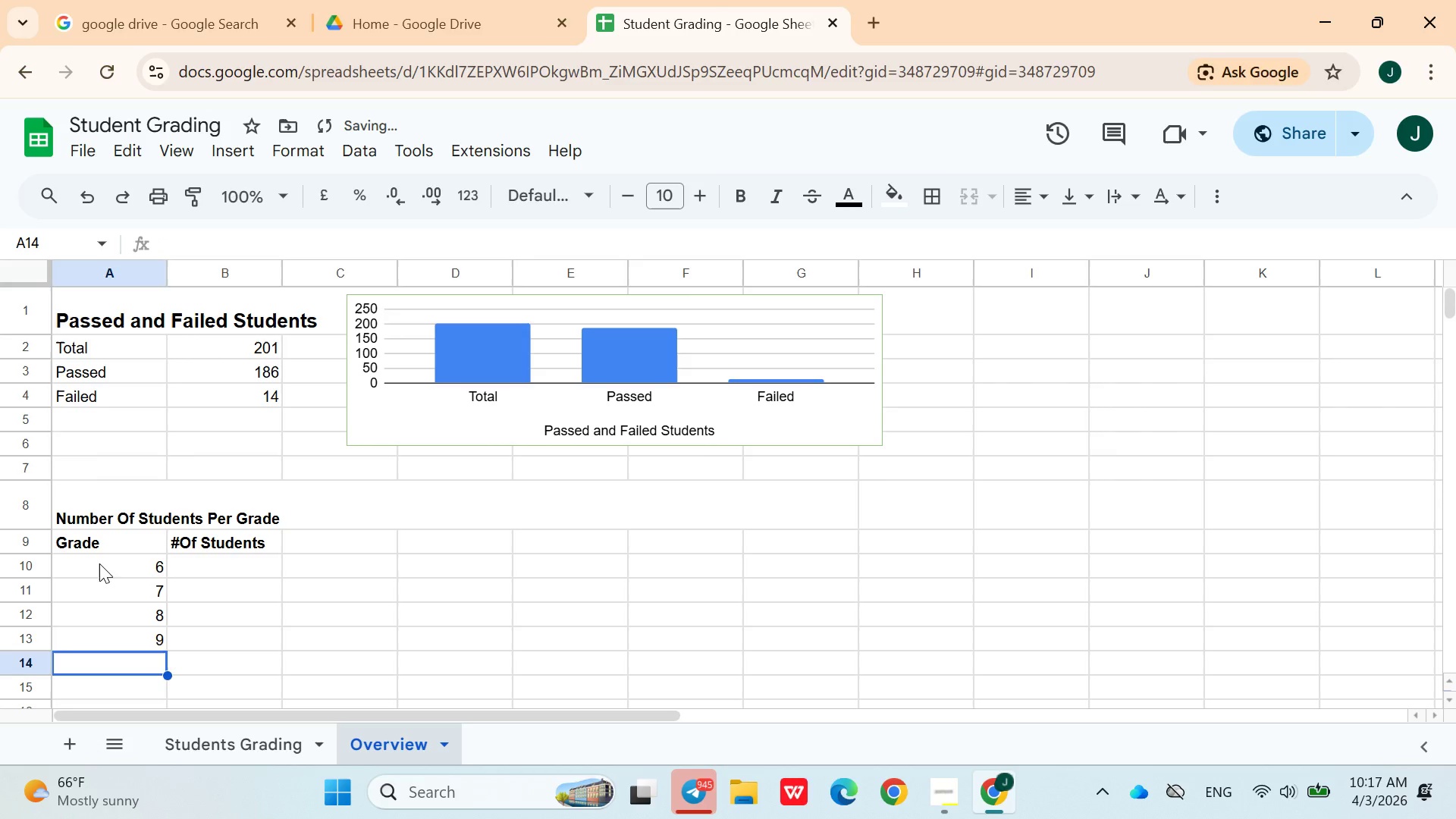 
type(10)
 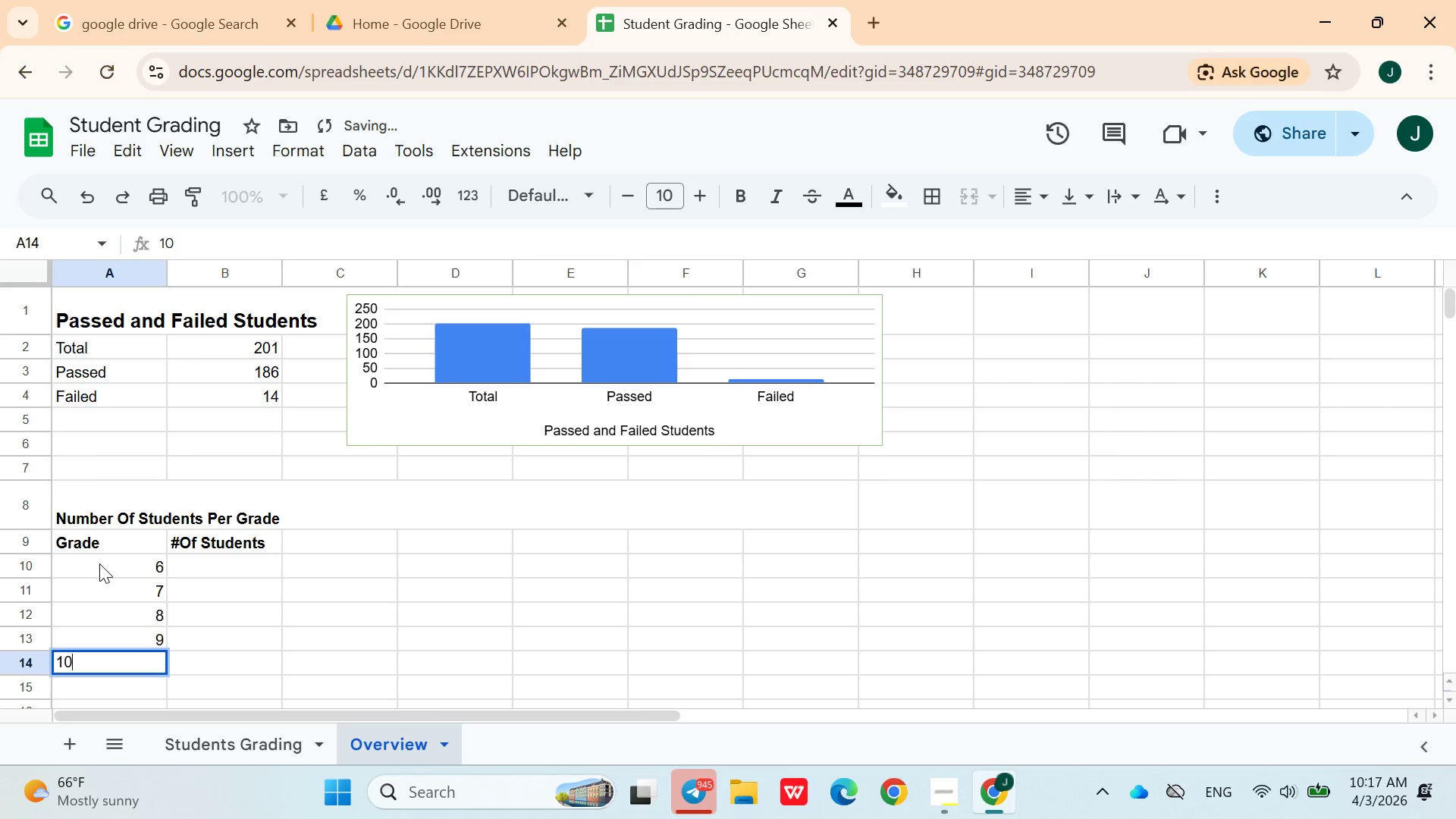 
key(ArrowDown)
 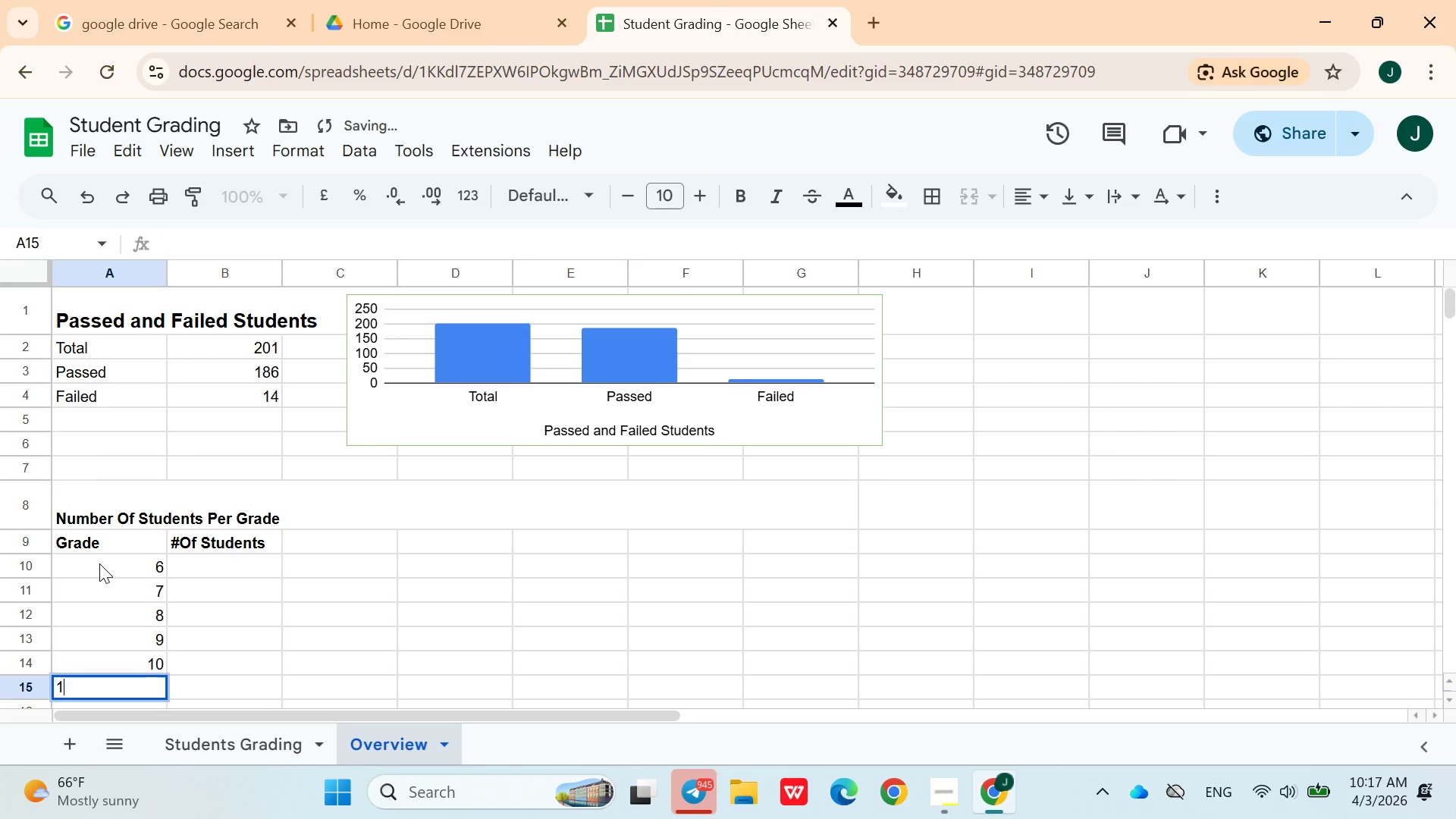 
type(11)
 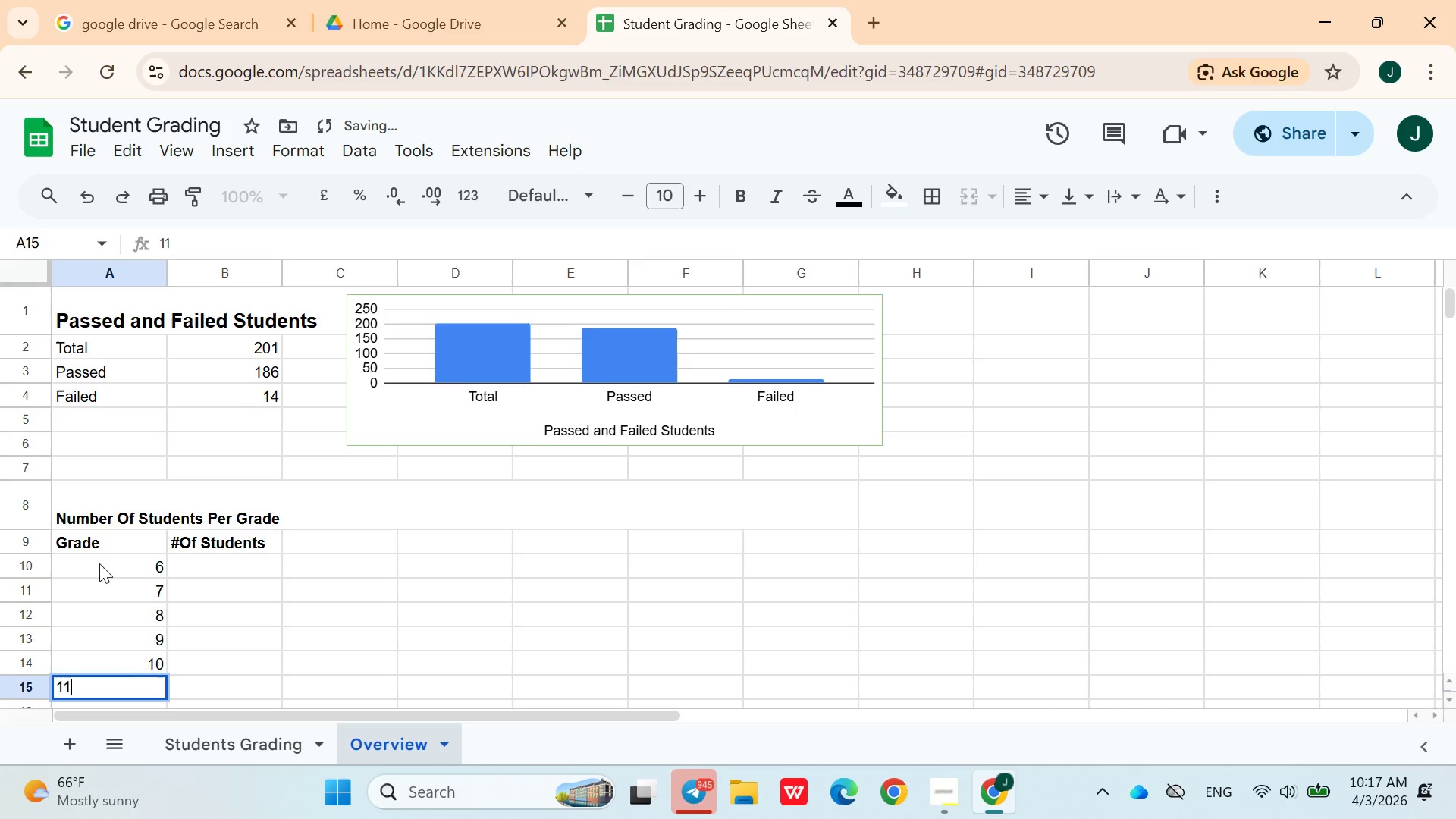 
key(ArrowDown)
 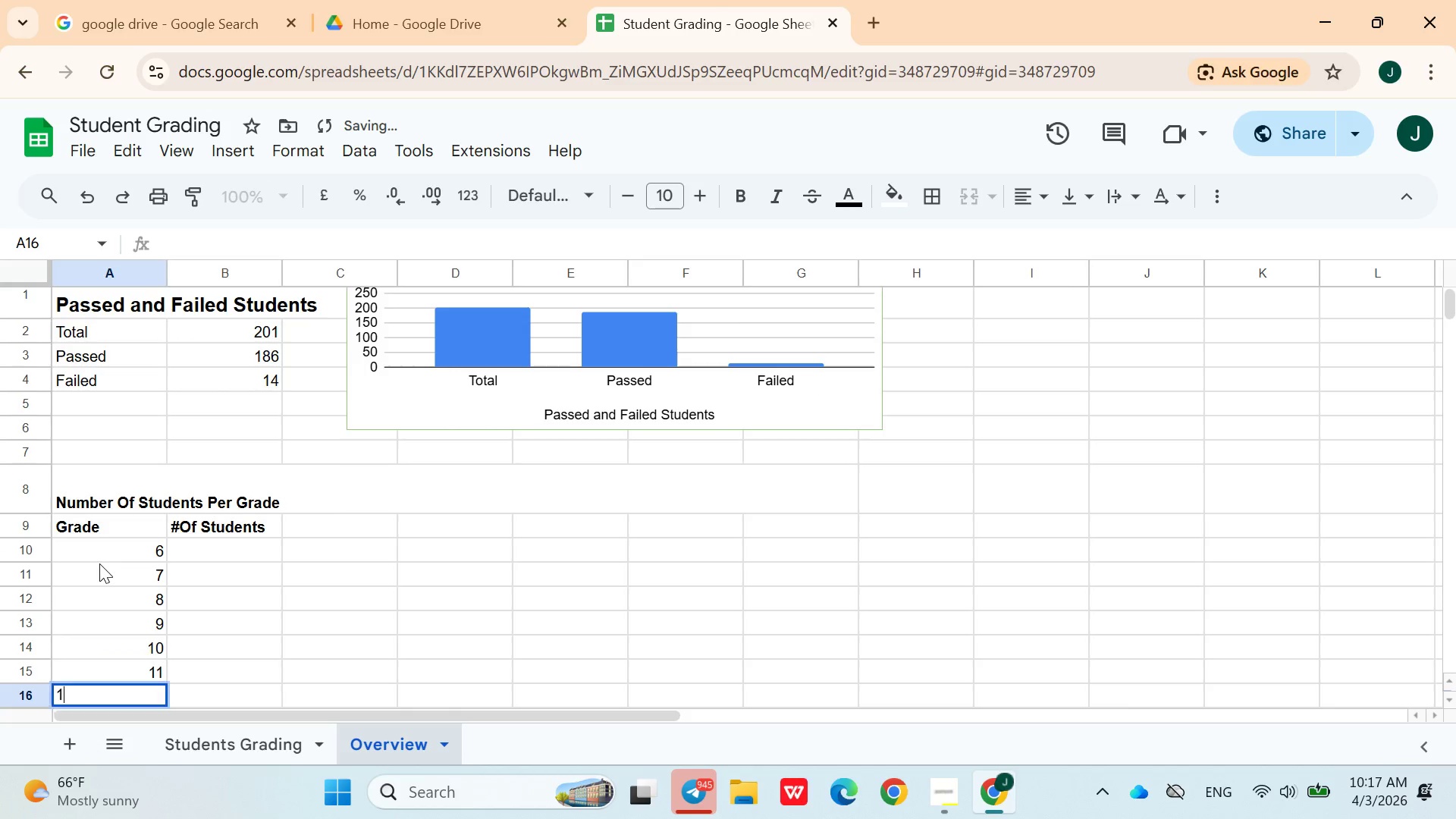 
type(12)
 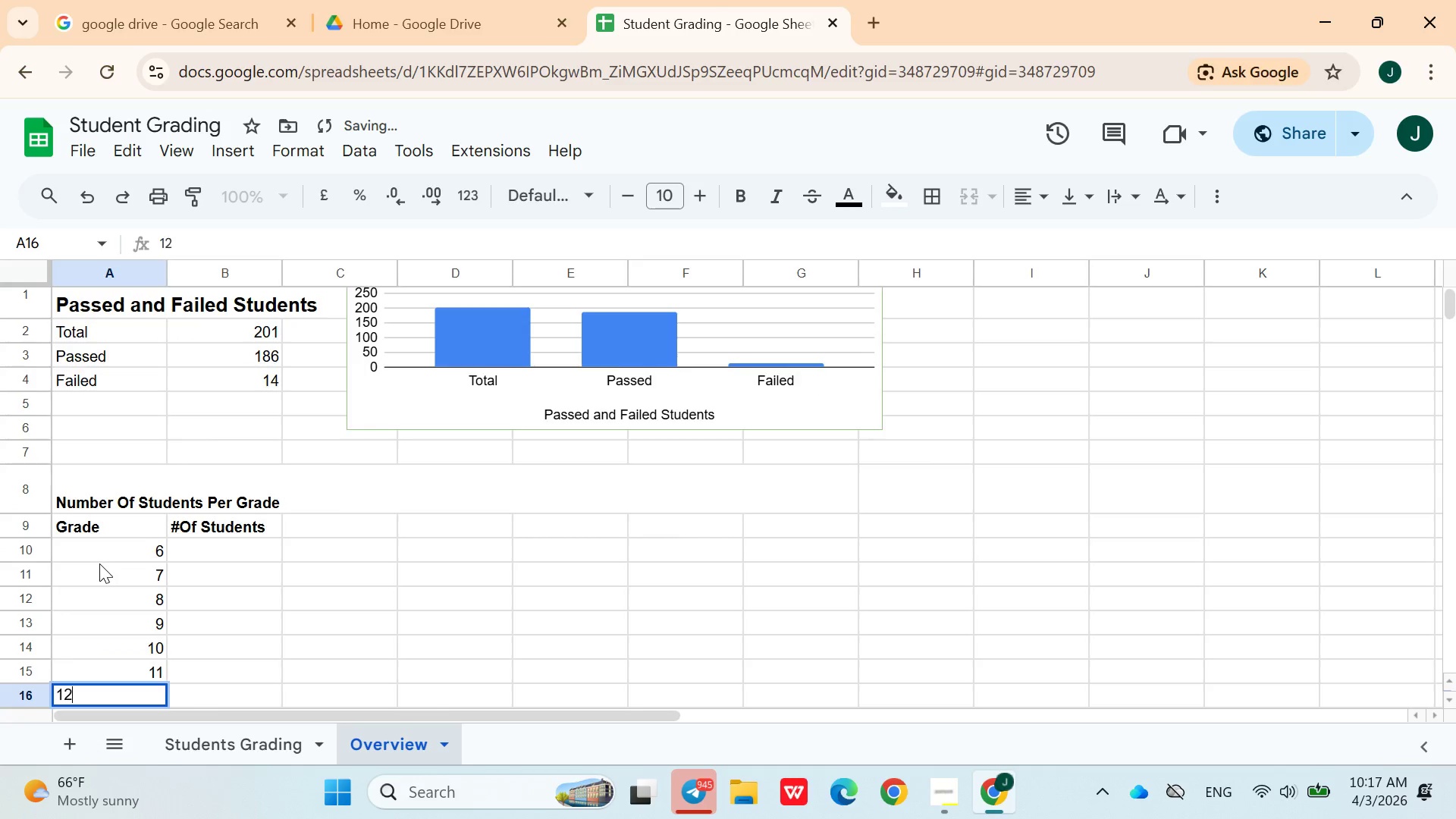 
key(ArrowDown)
 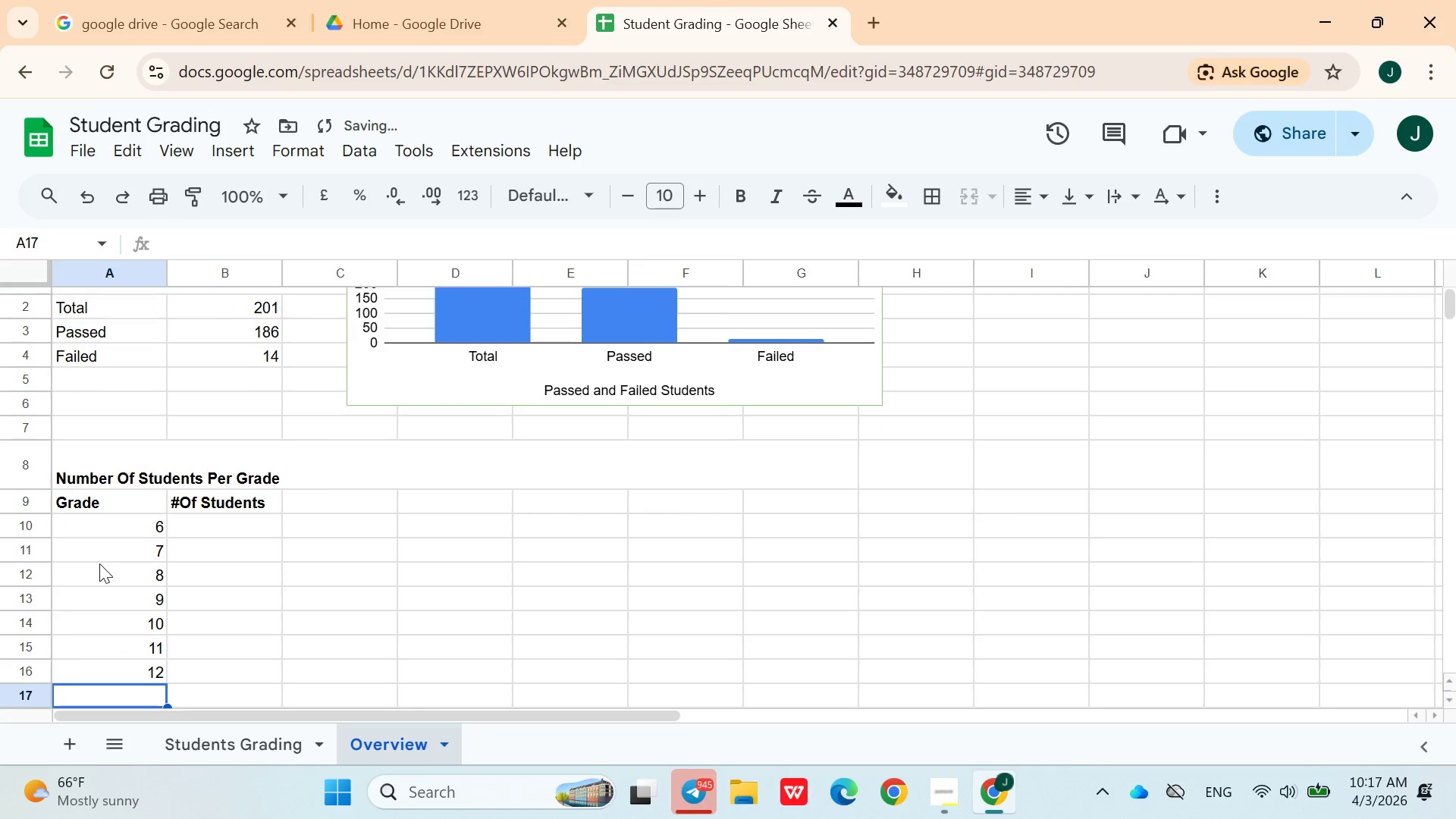 
key(ArrowUp)
 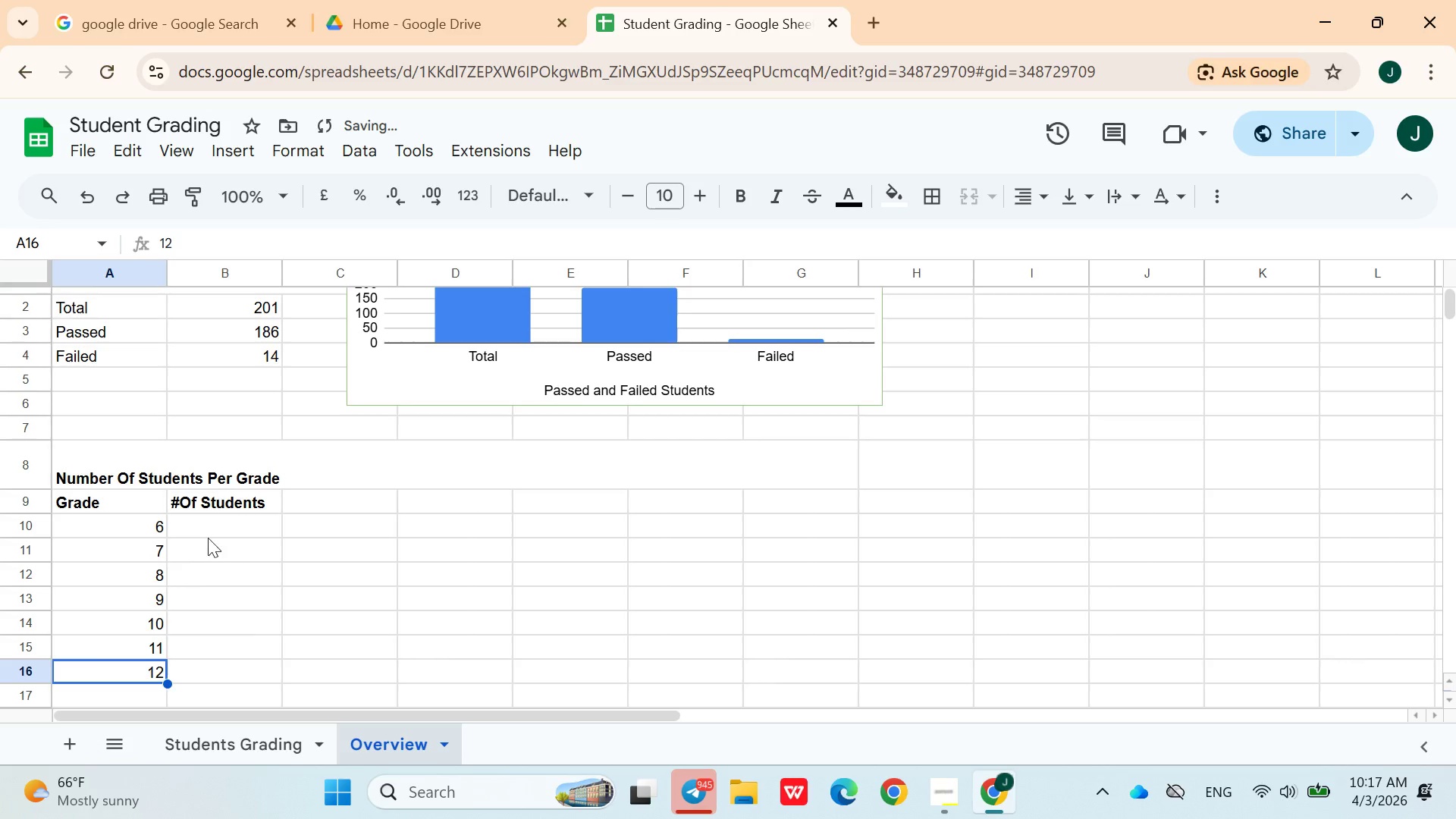 
left_click([208, 533])
 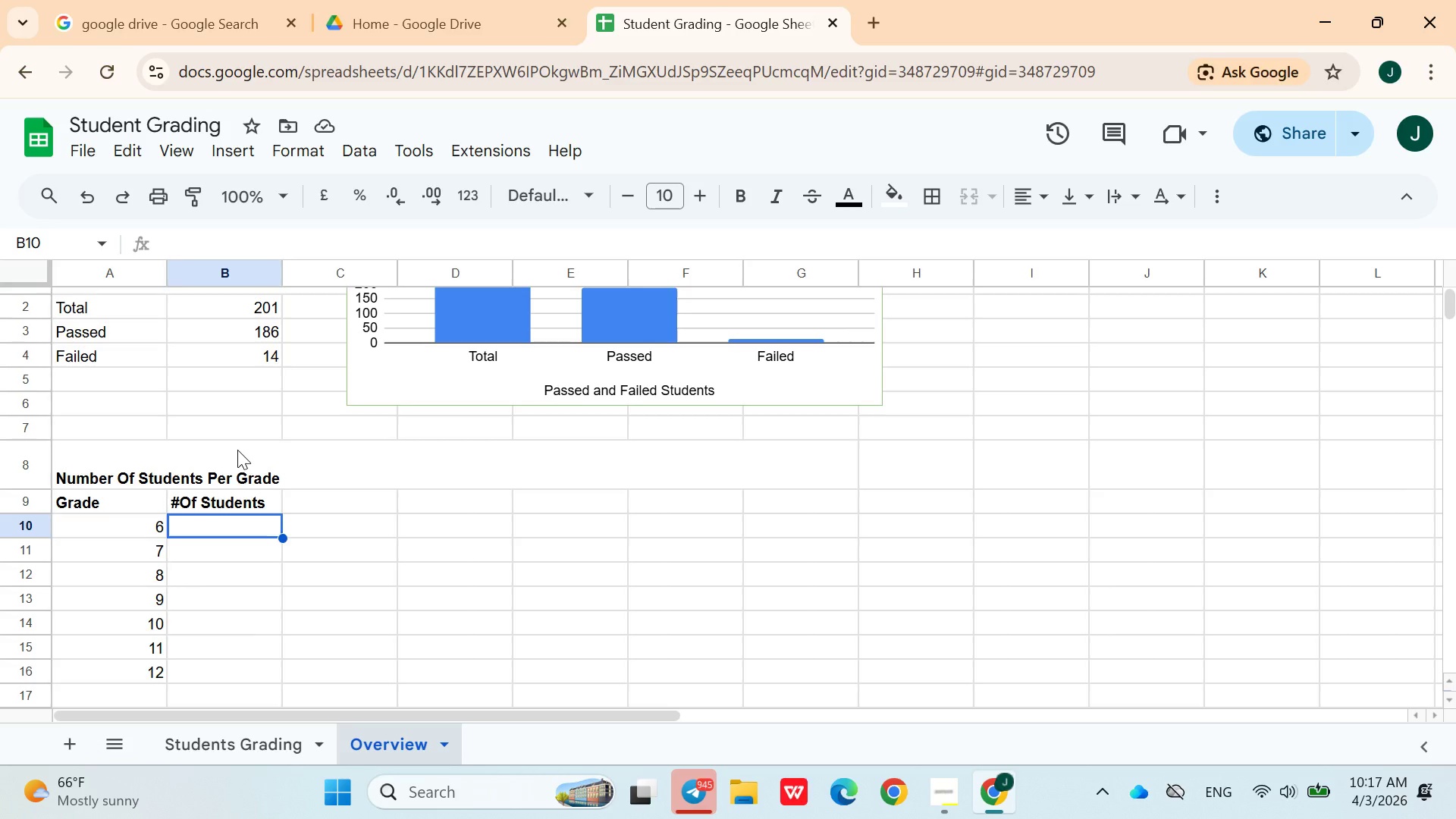 
wait(19.64)
 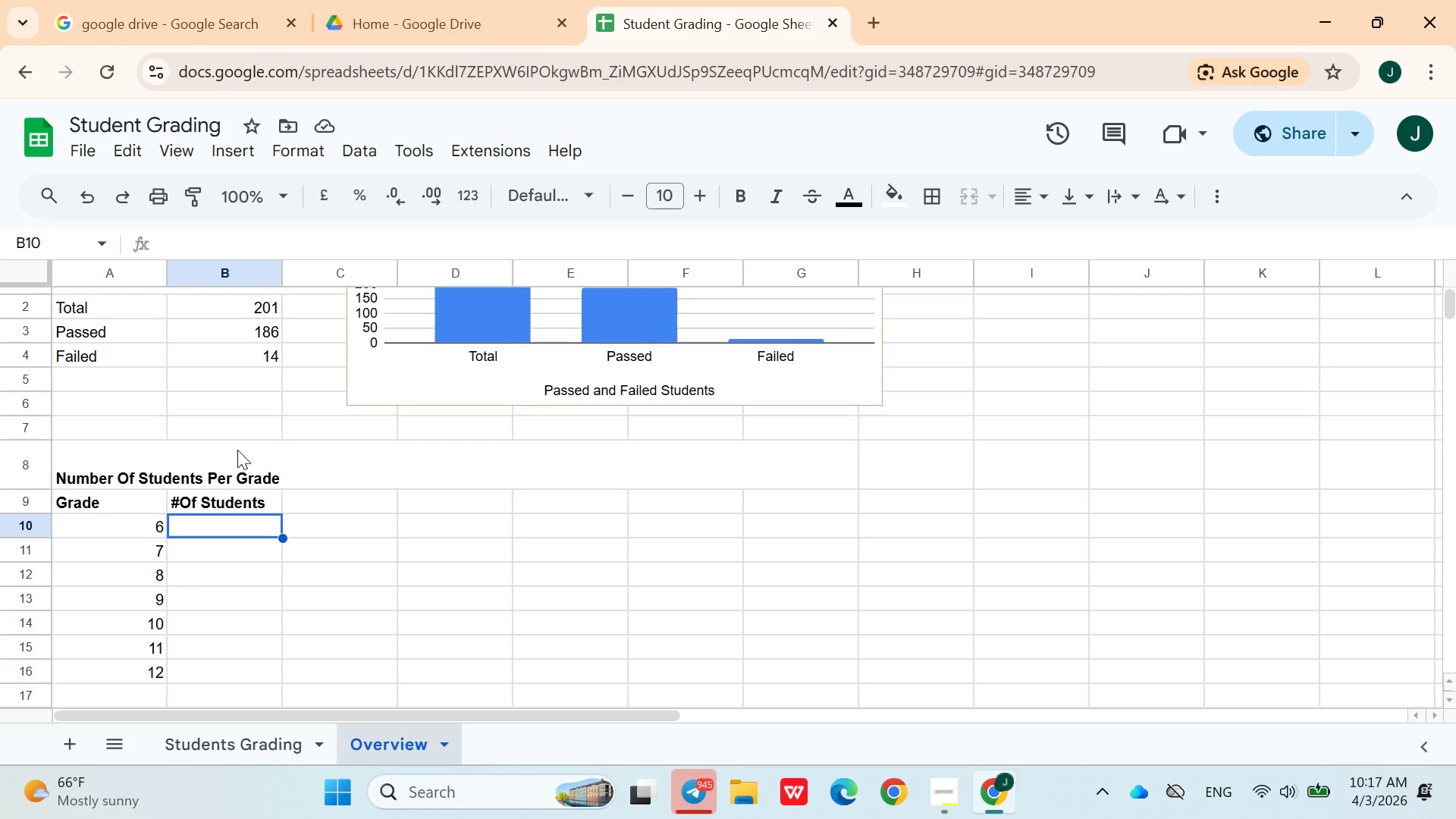 
hold_key(key=ShiftRight, duration=0.42)
 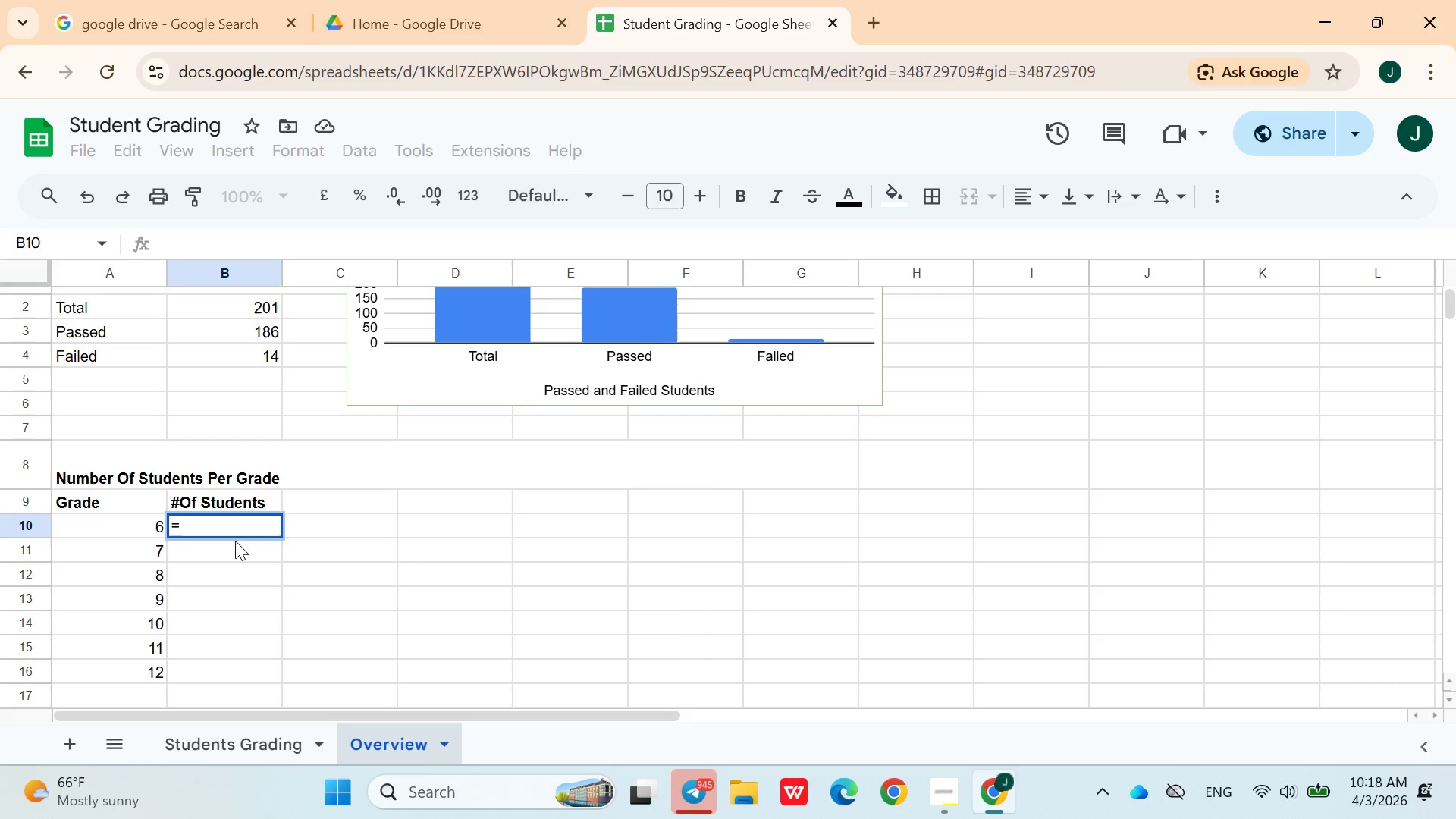 
type(=COUNT)
 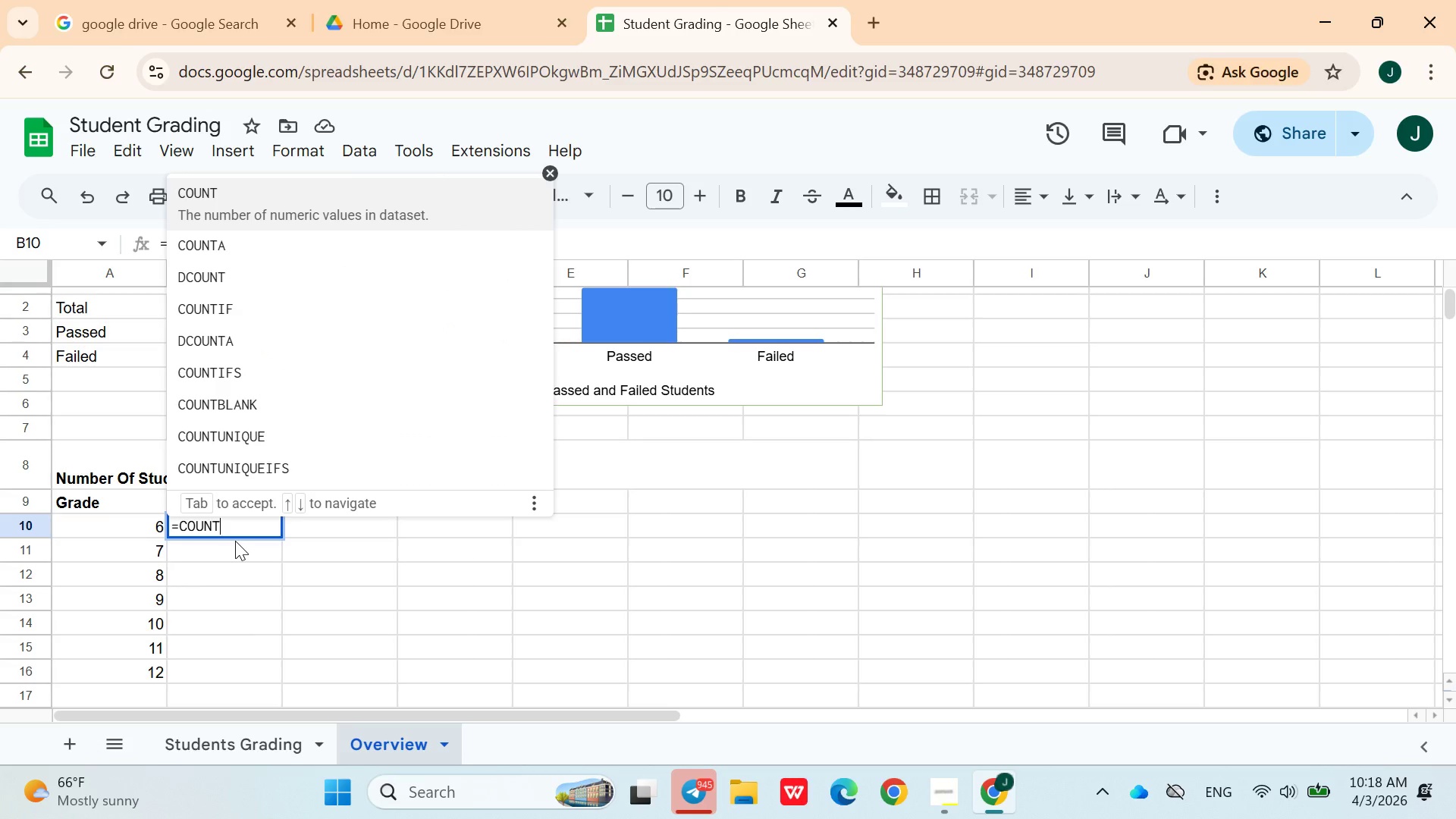 
left_click([223, 300])
 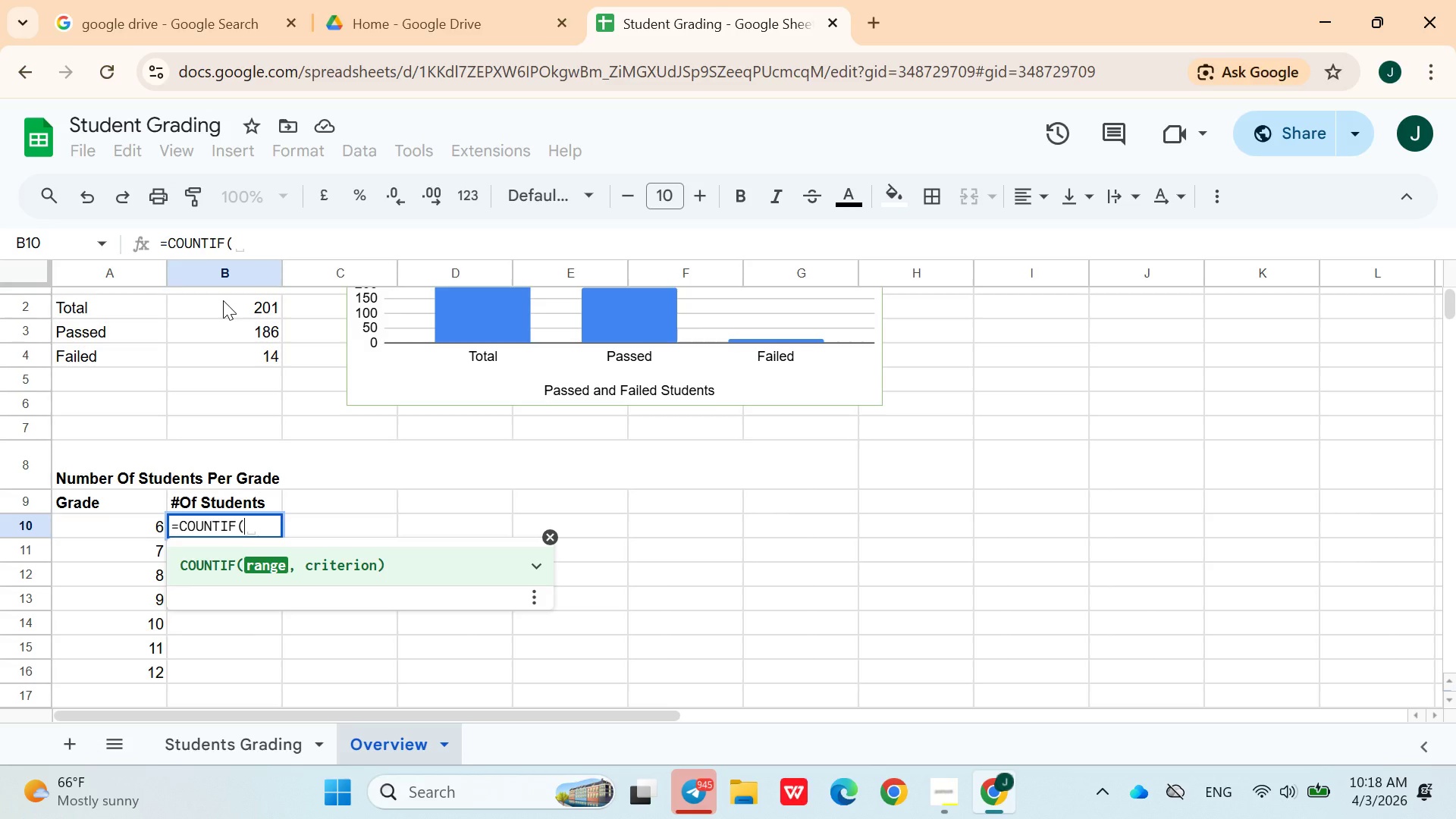 
hold_key(key=ShiftLeft, duration=1.5)
 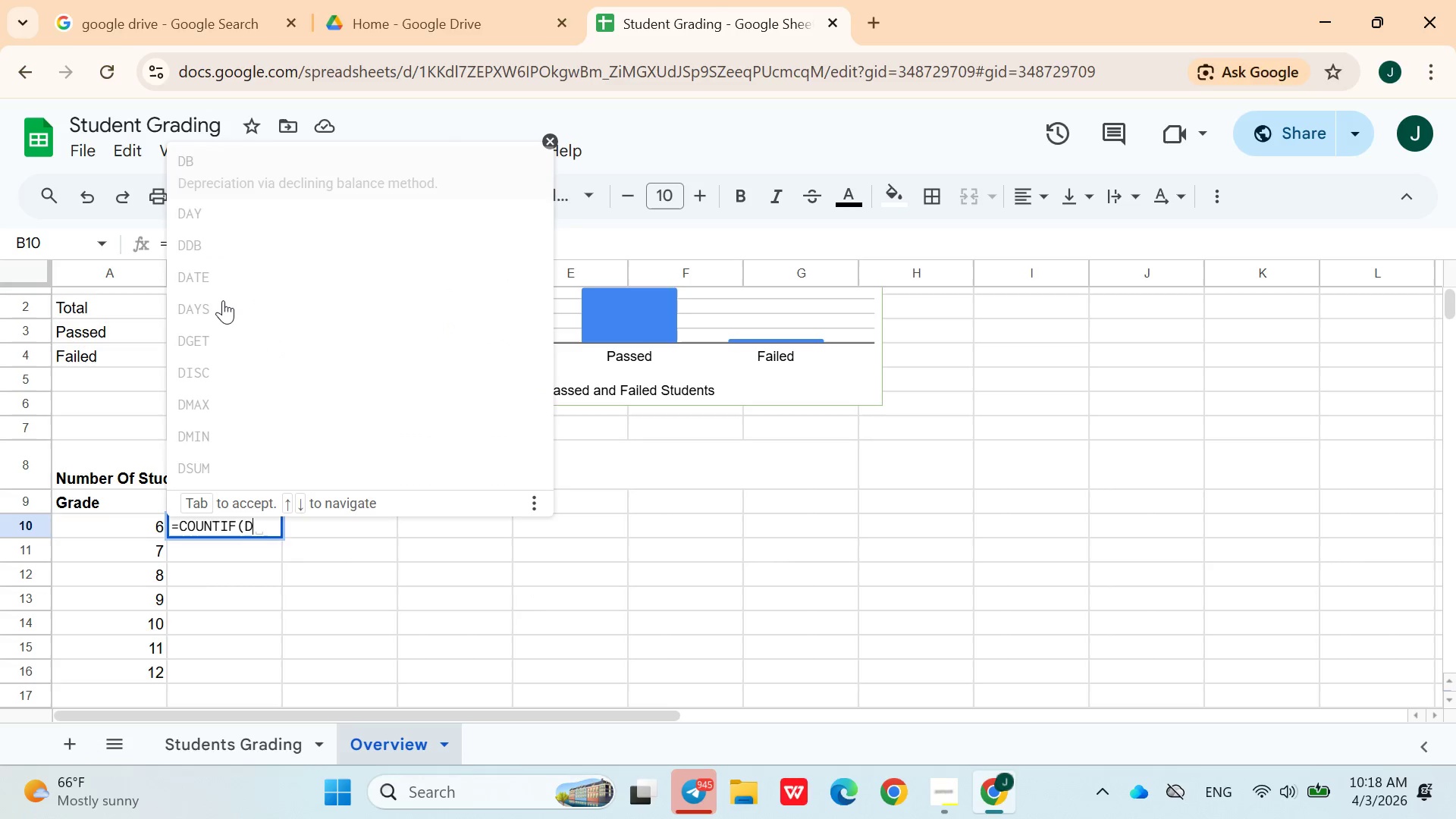 
type(D$2:D)
 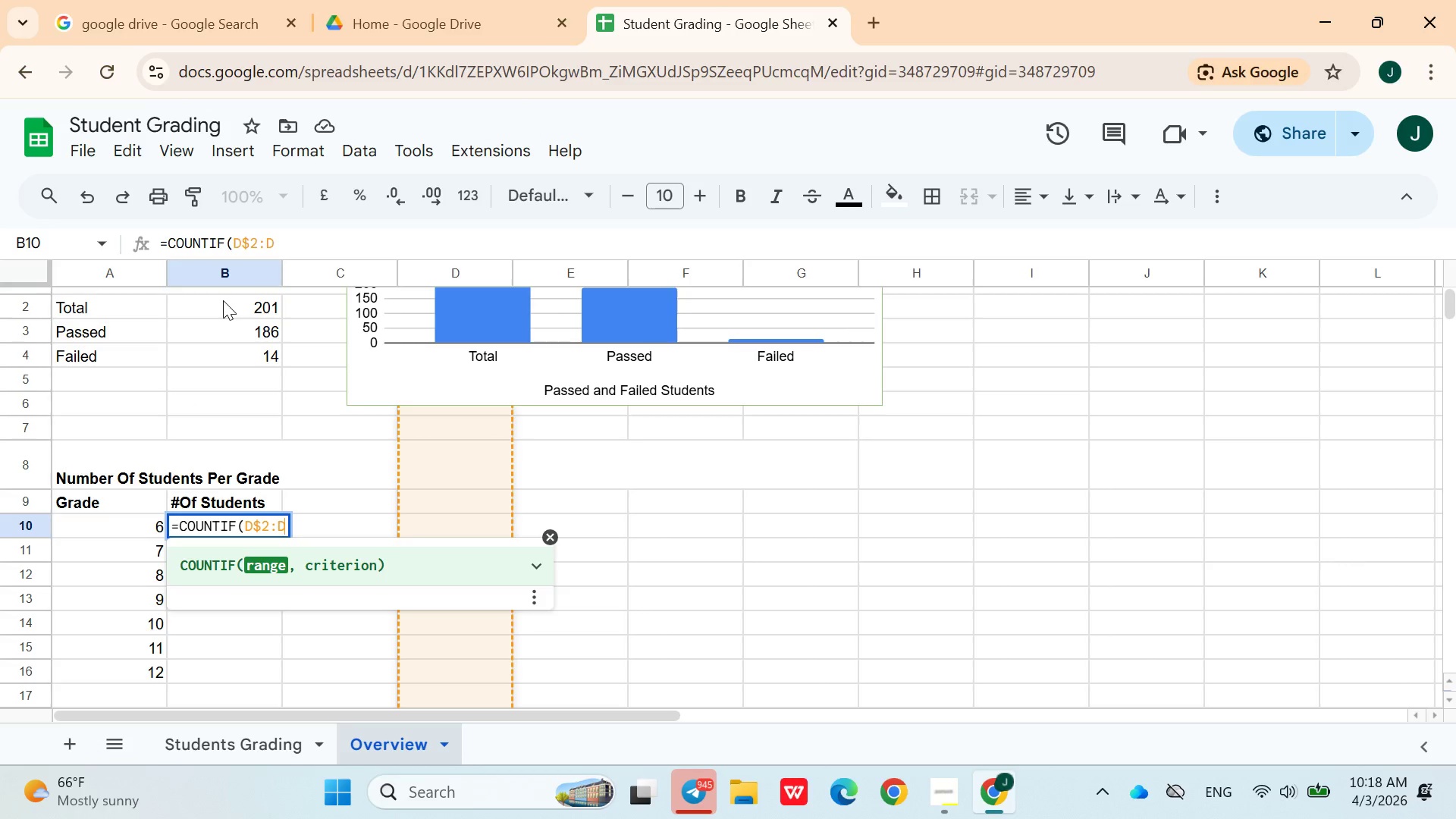 
 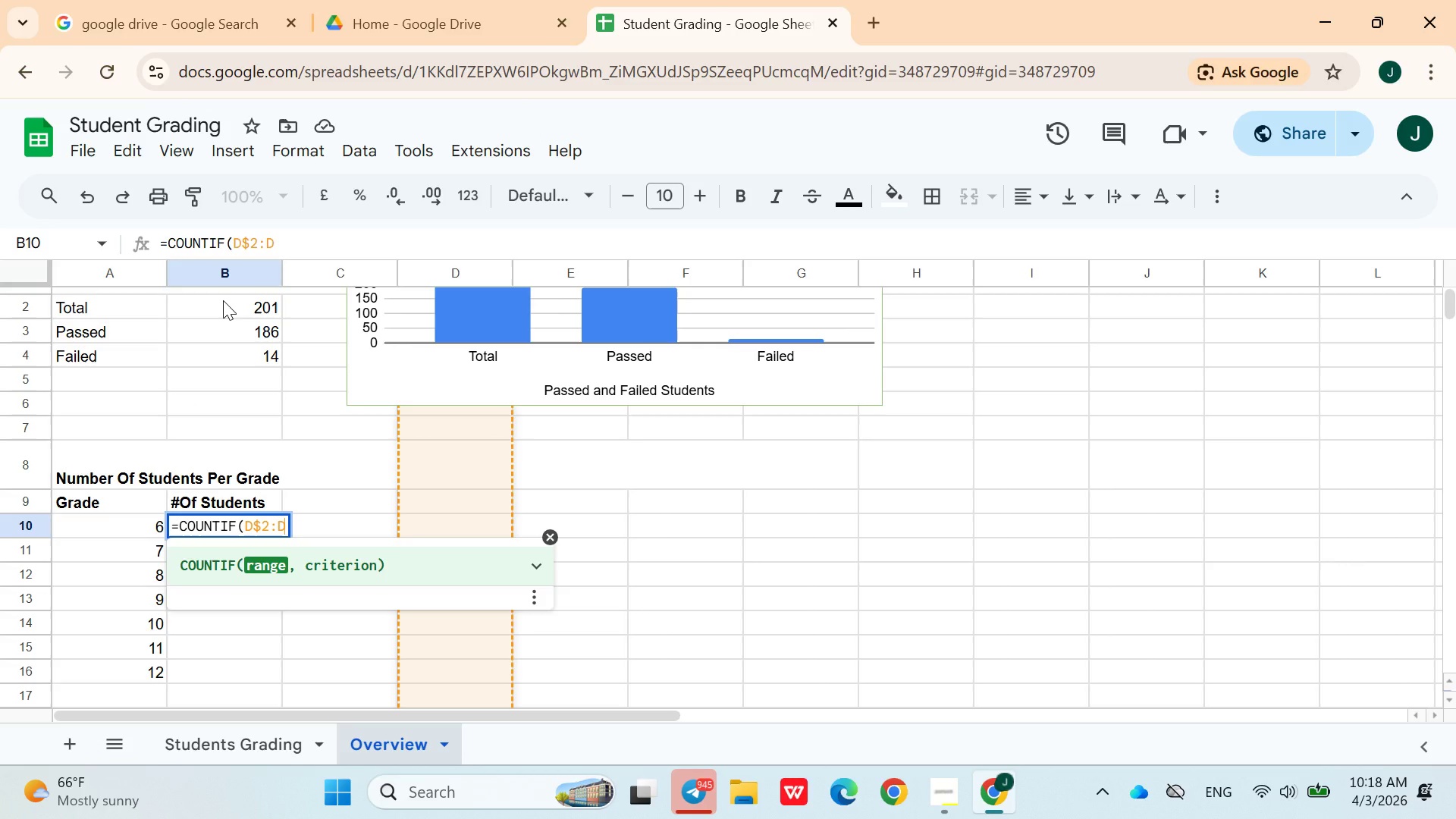 
hold_key(key=ShiftRight, duration=1.51)
 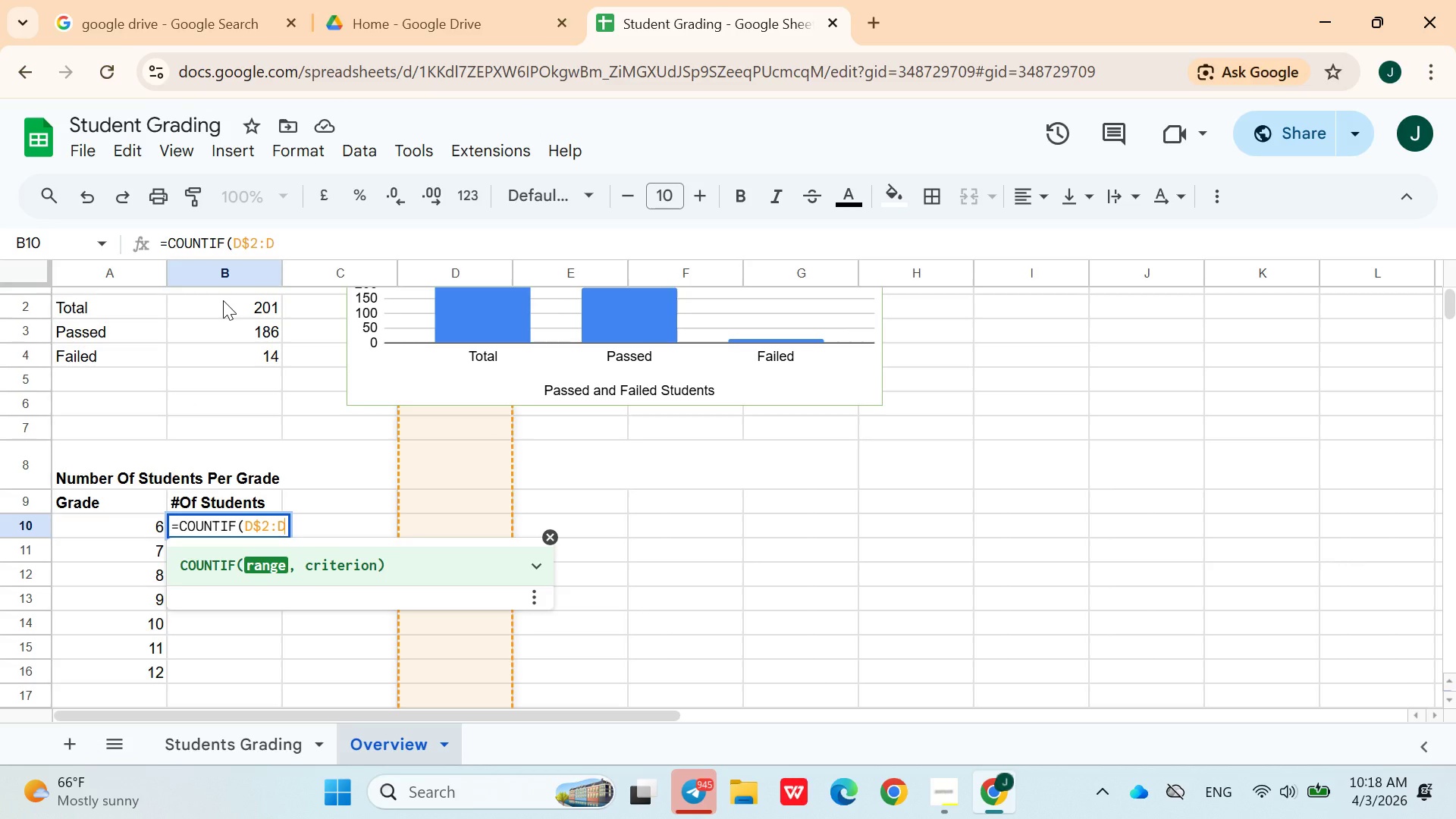 
key(Shift+4)
 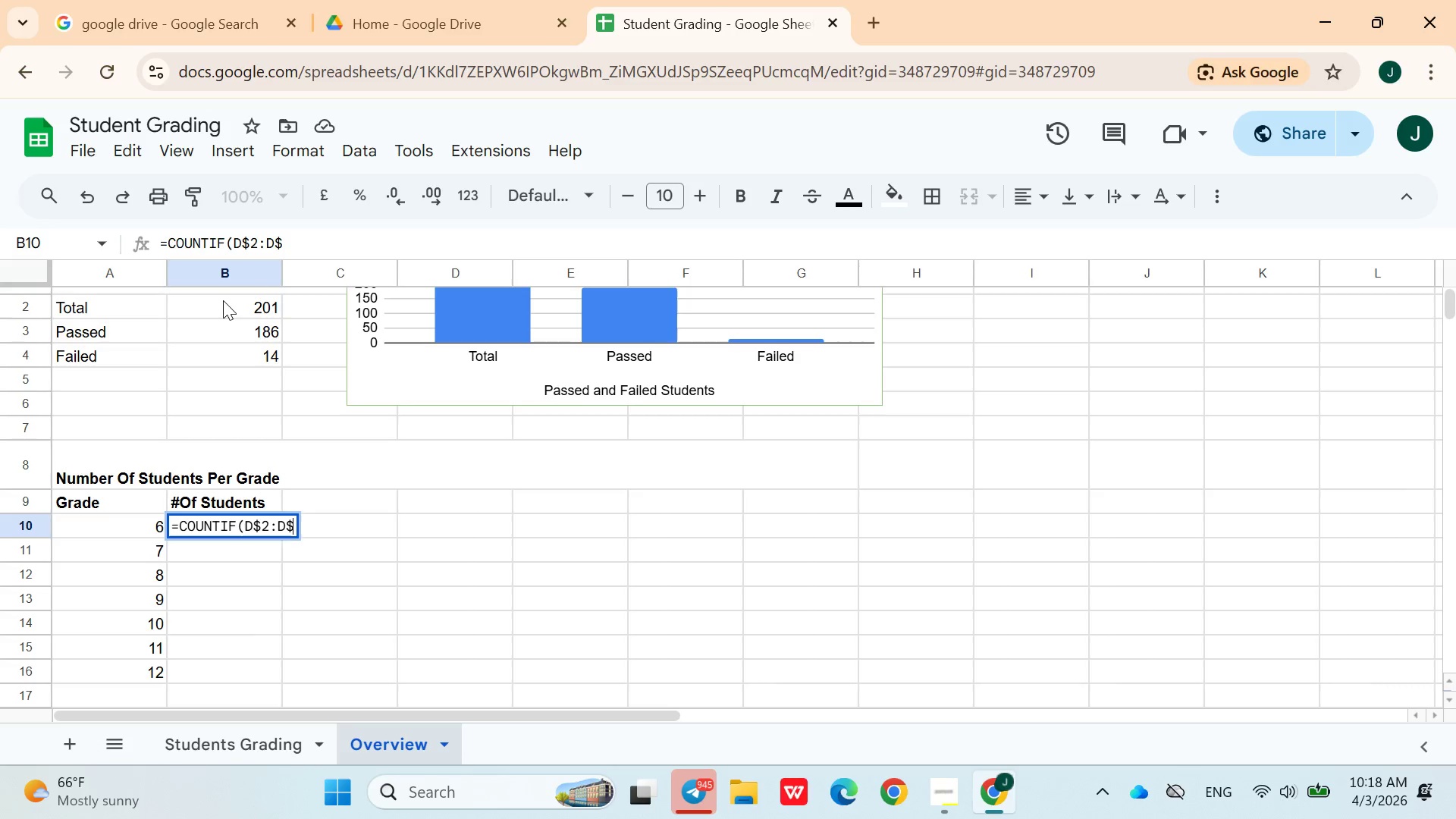 
type(501,6))
 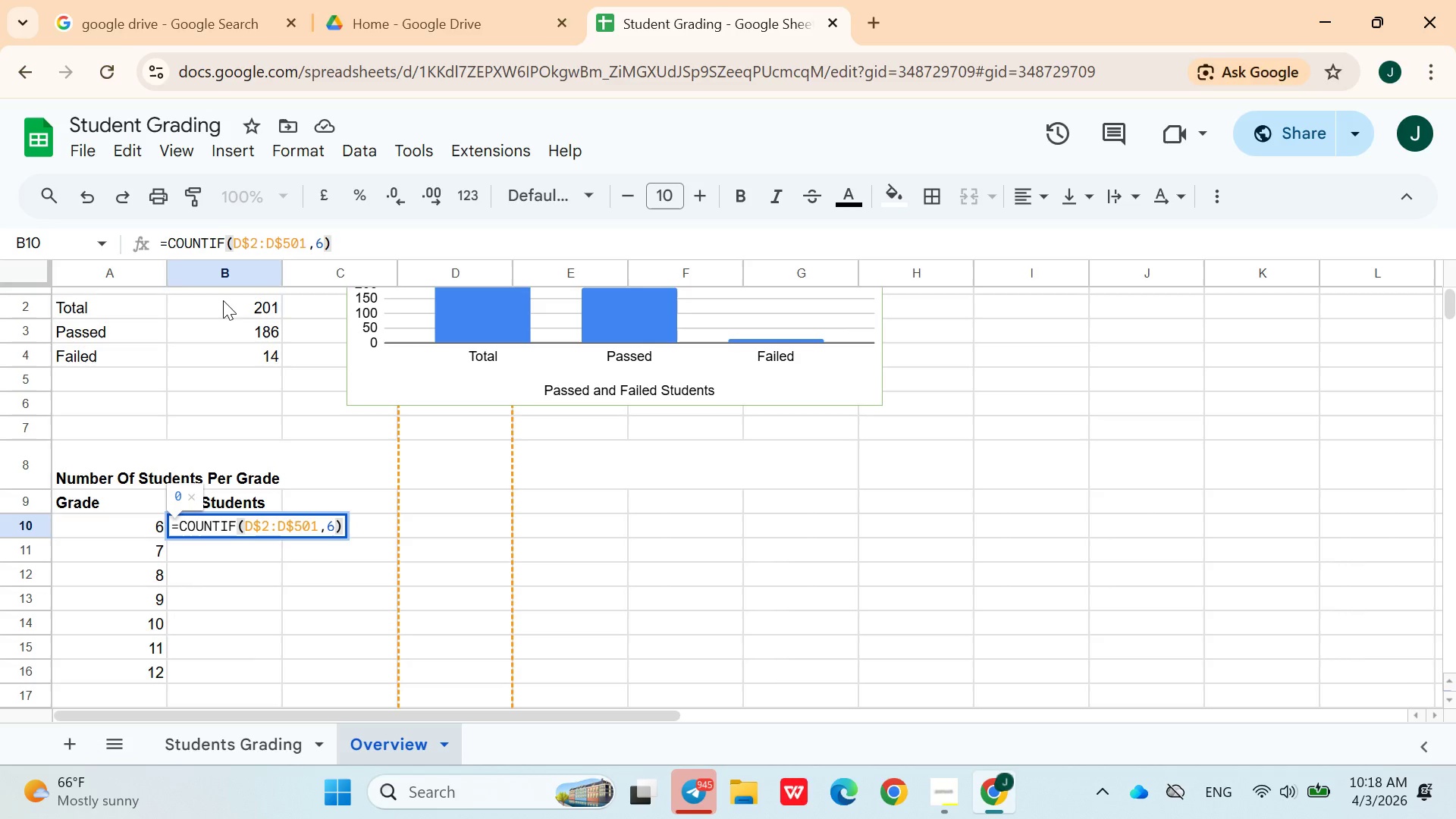 
key(Enter)
 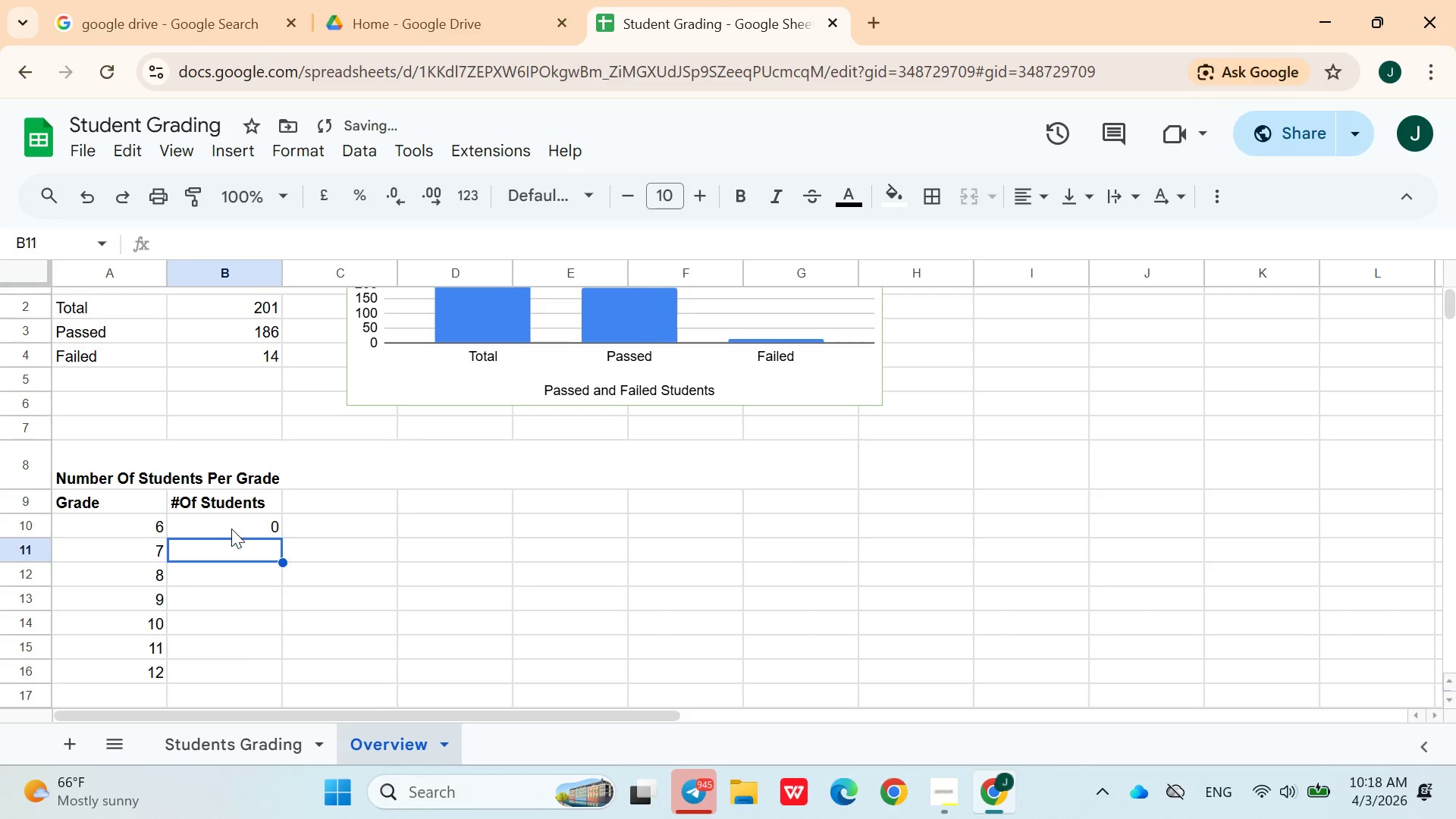 
double_click([237, 532])
 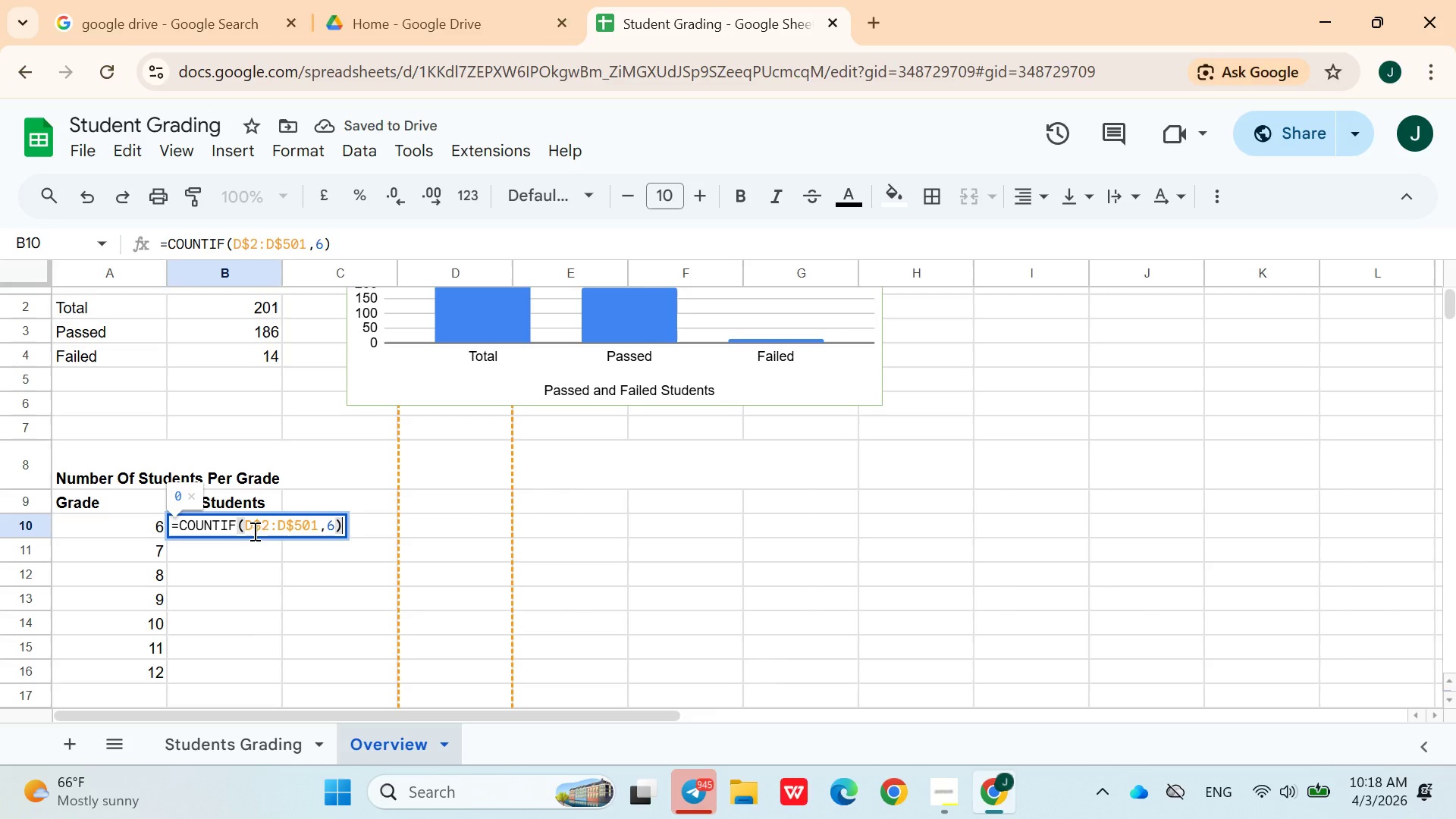 
left_click([248, 531])
 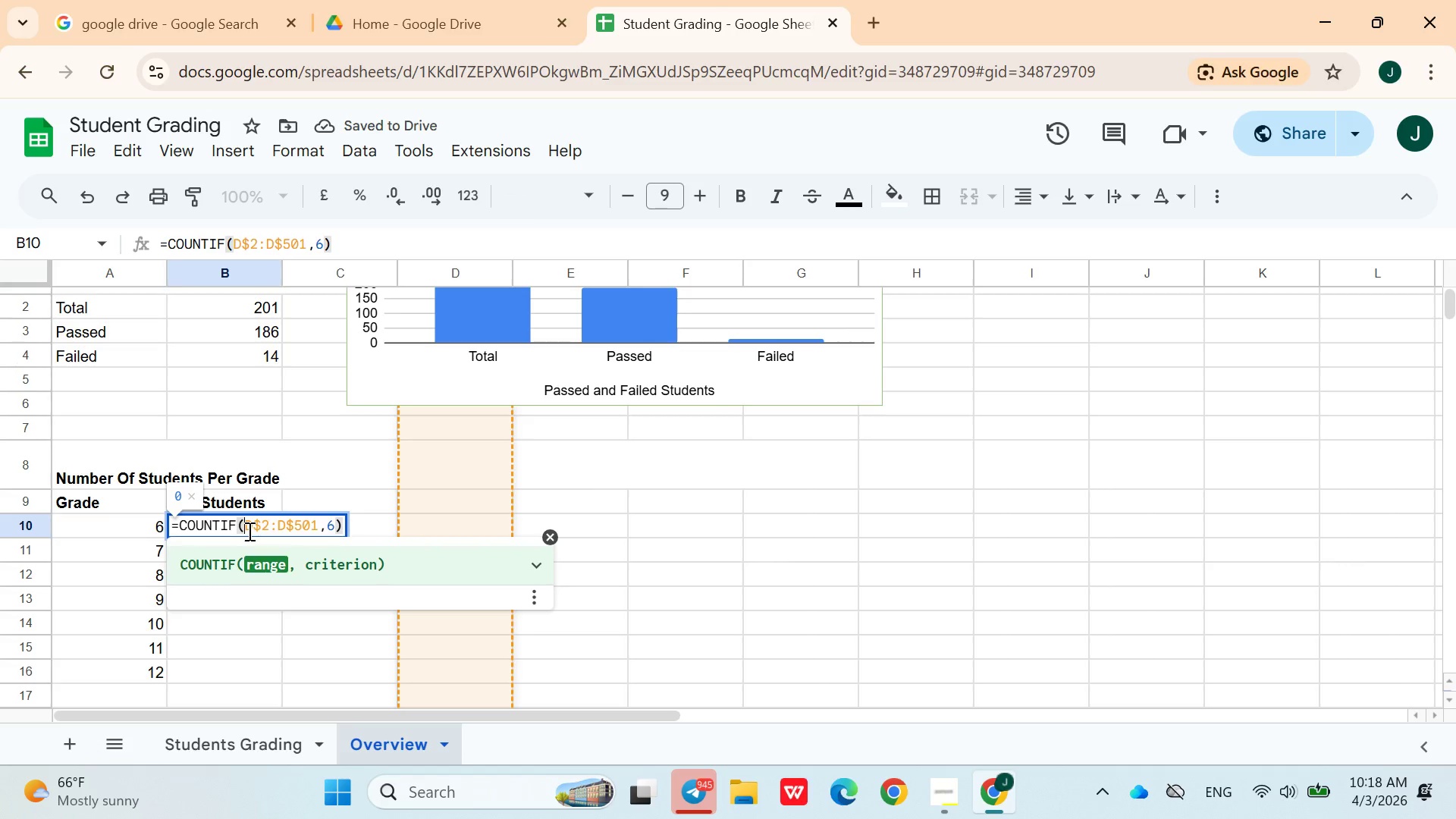 
type('Students Grading'!)
 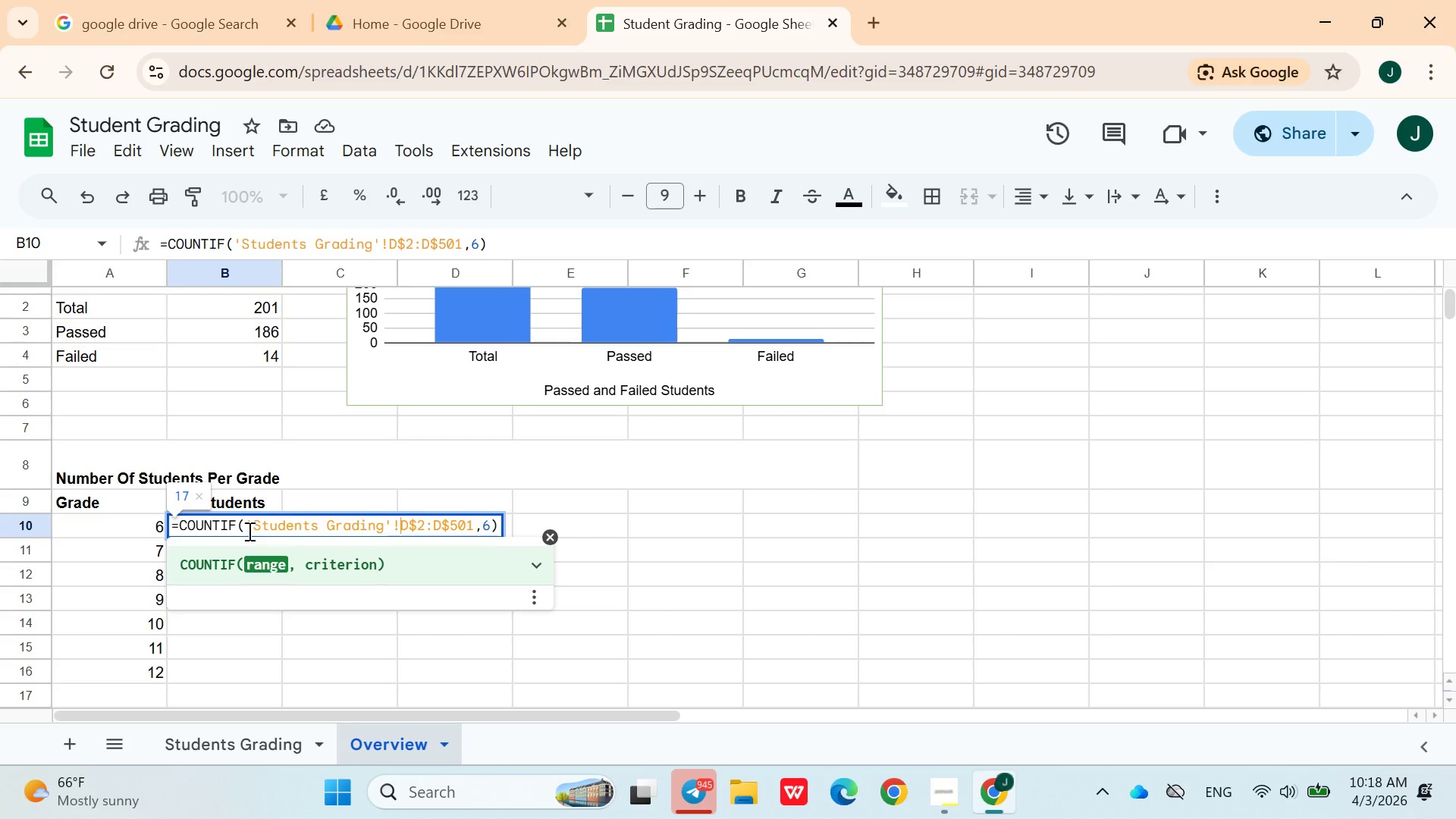 
key(Enter)
 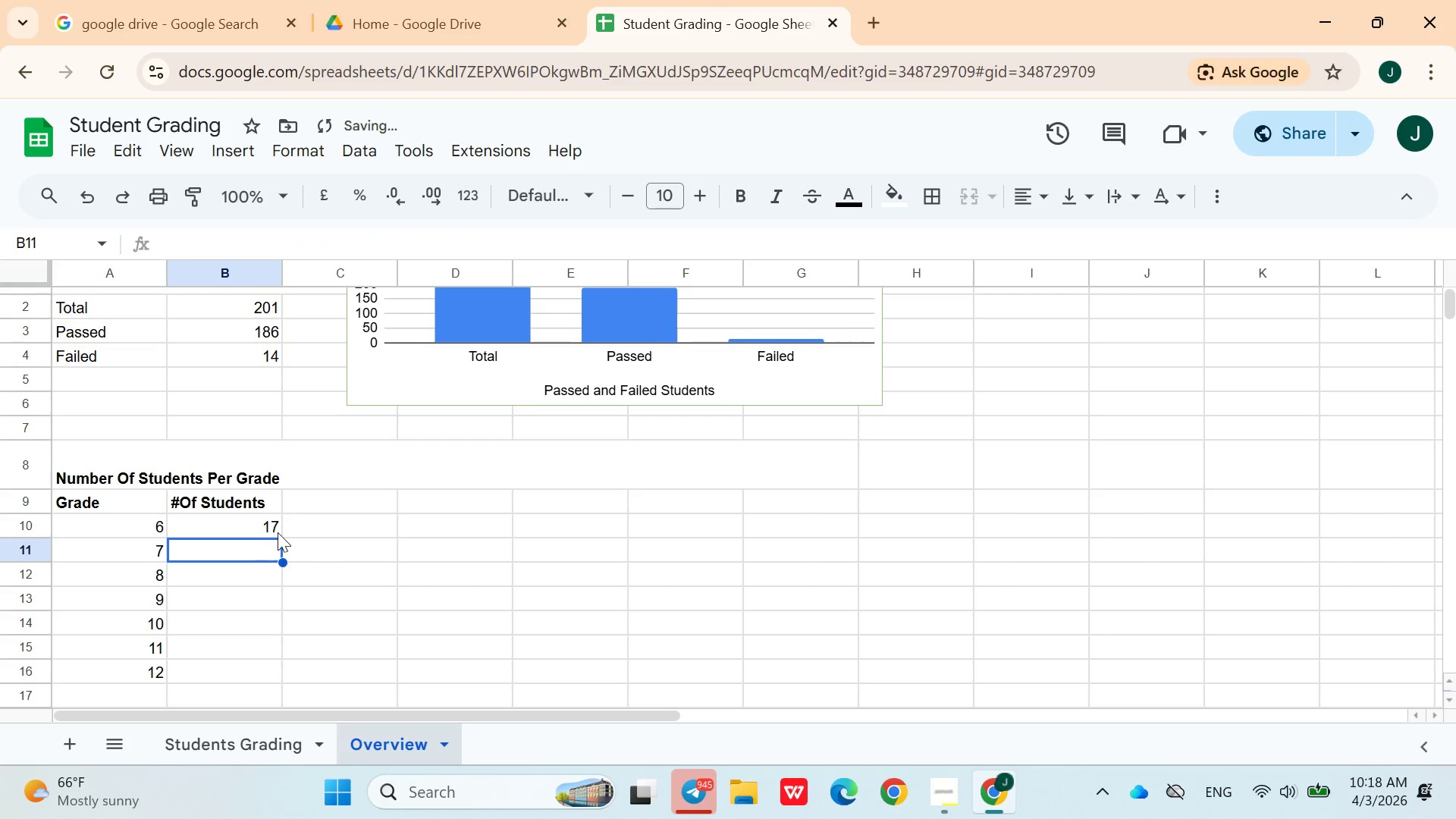 
left_click([259, 532])
 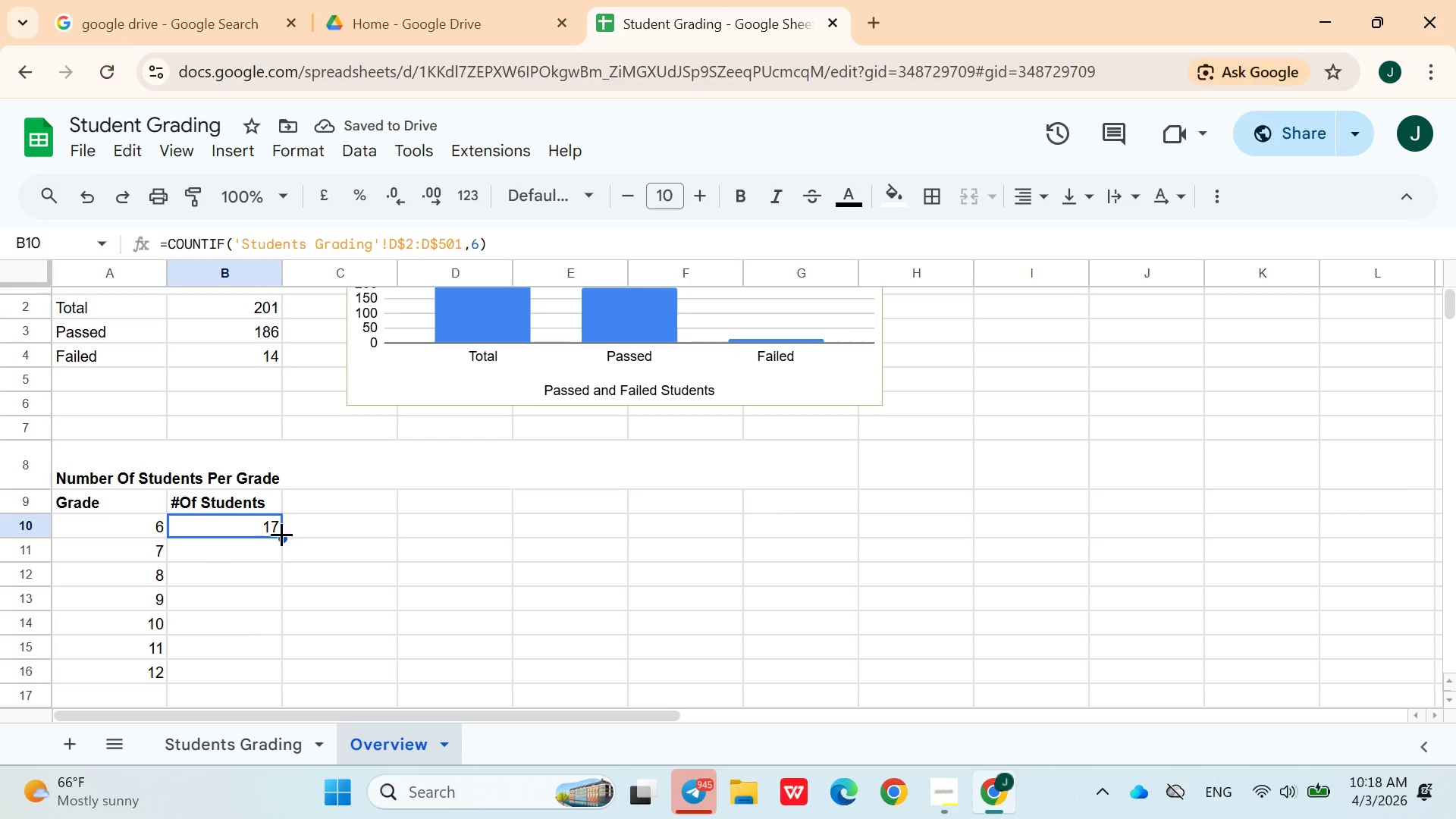 
left_click_drag(start_coordinate=[281, 535], to_coordinate=[270, 669])
 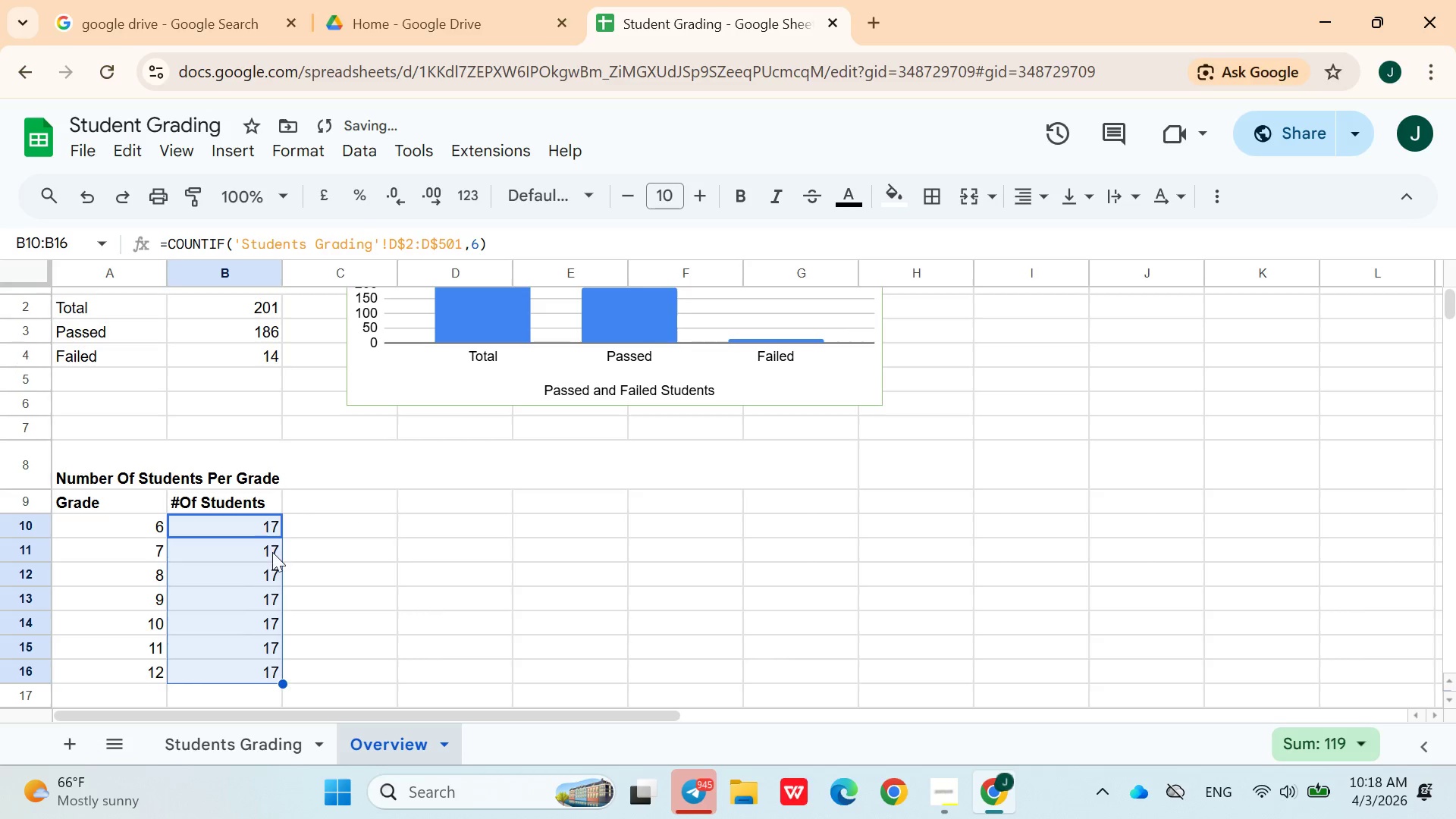 
double_click([271, 551])
 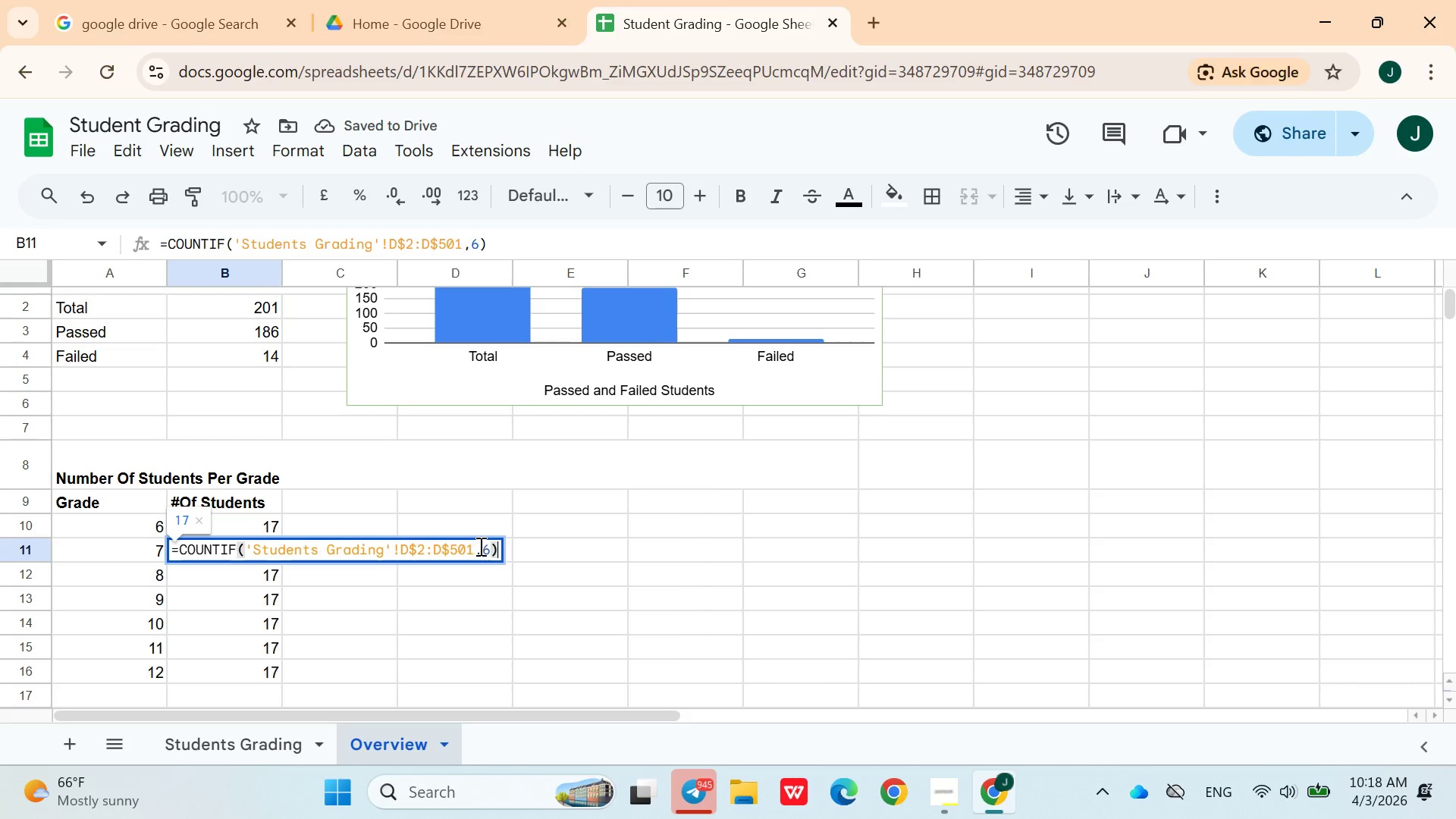 
left_click([492, 548])
 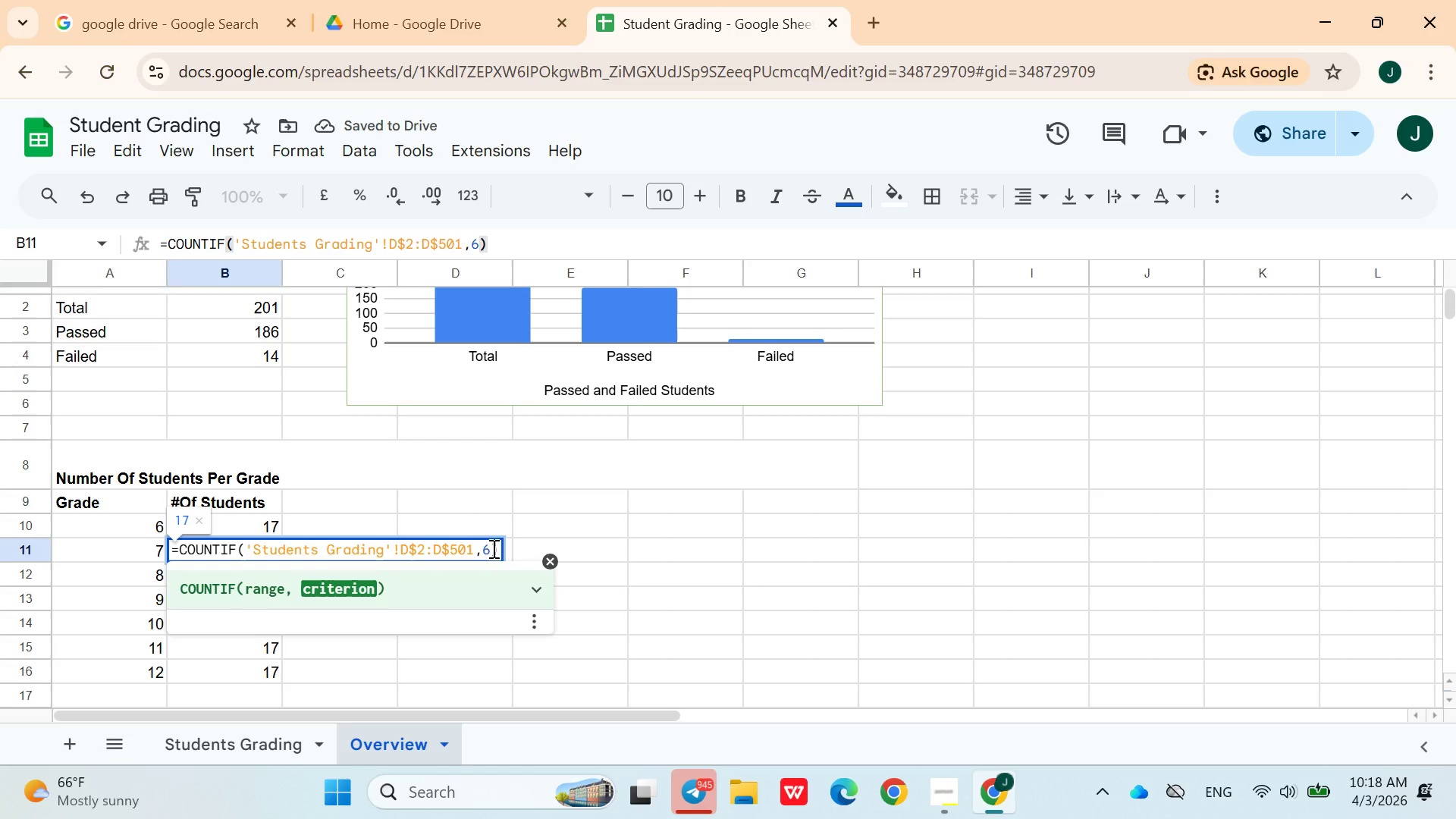 
key(Backspace)
 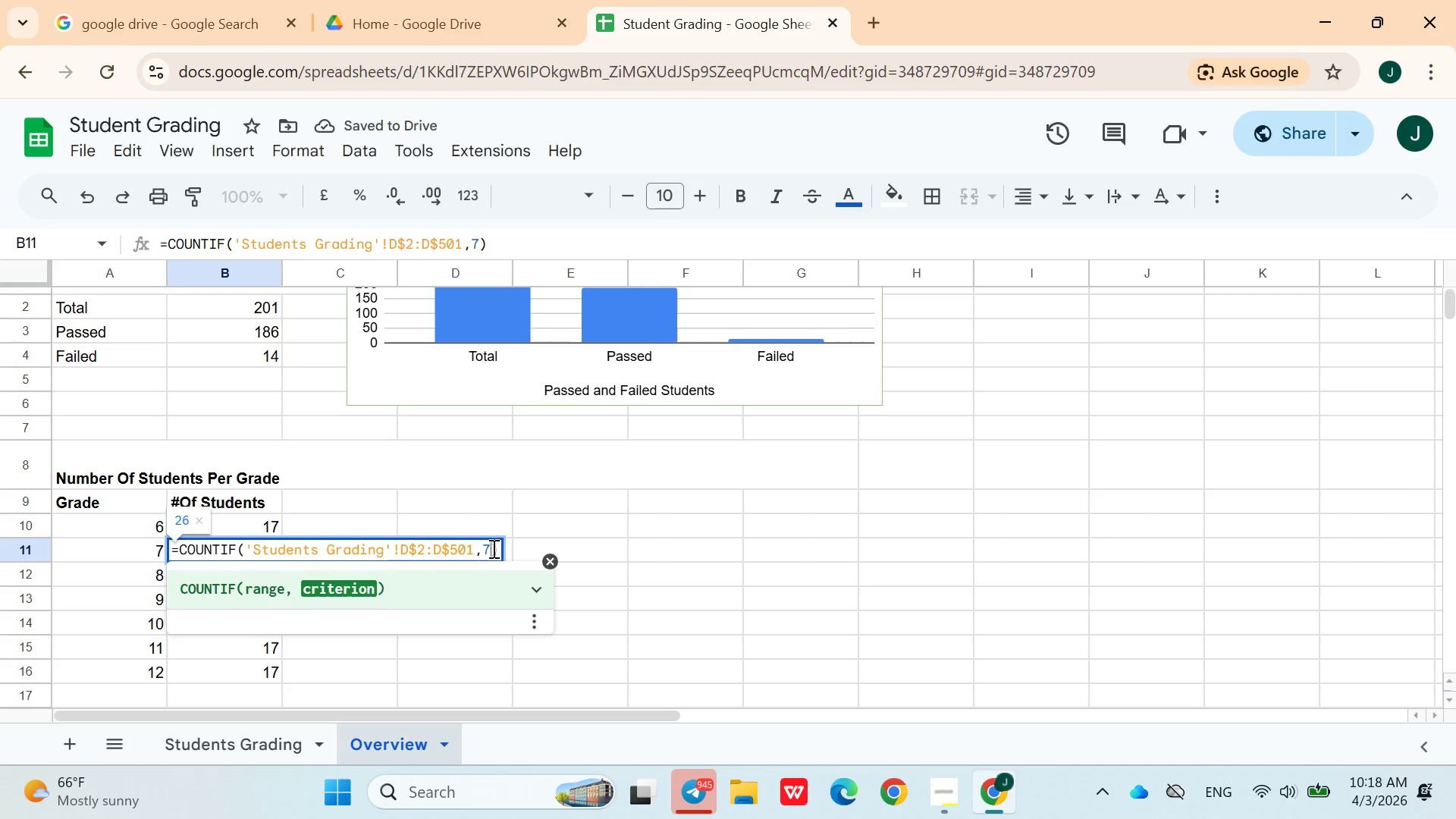 
key(7)
 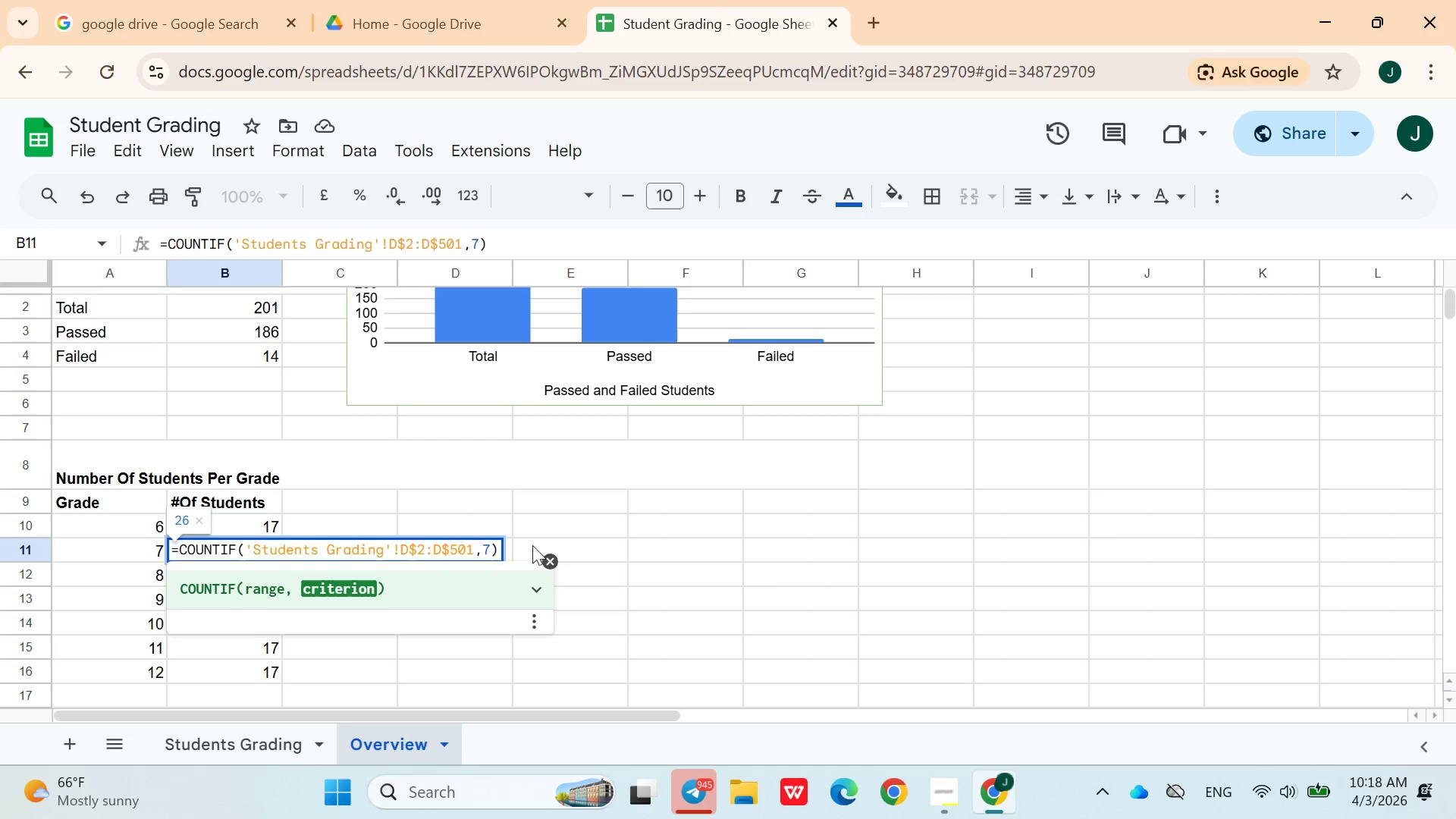 
left_click([577, 548])
 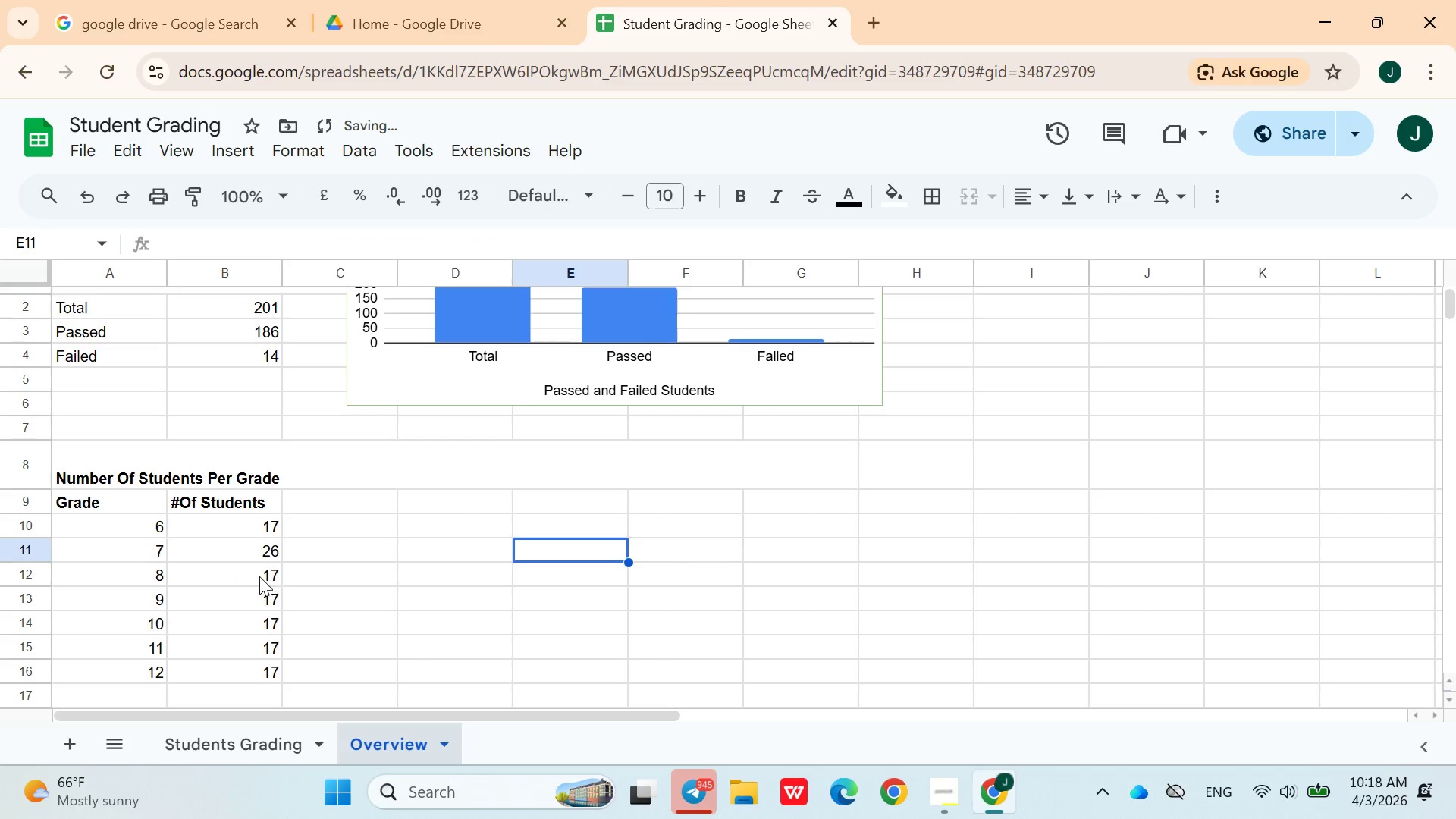 
double_click([257, 576])
 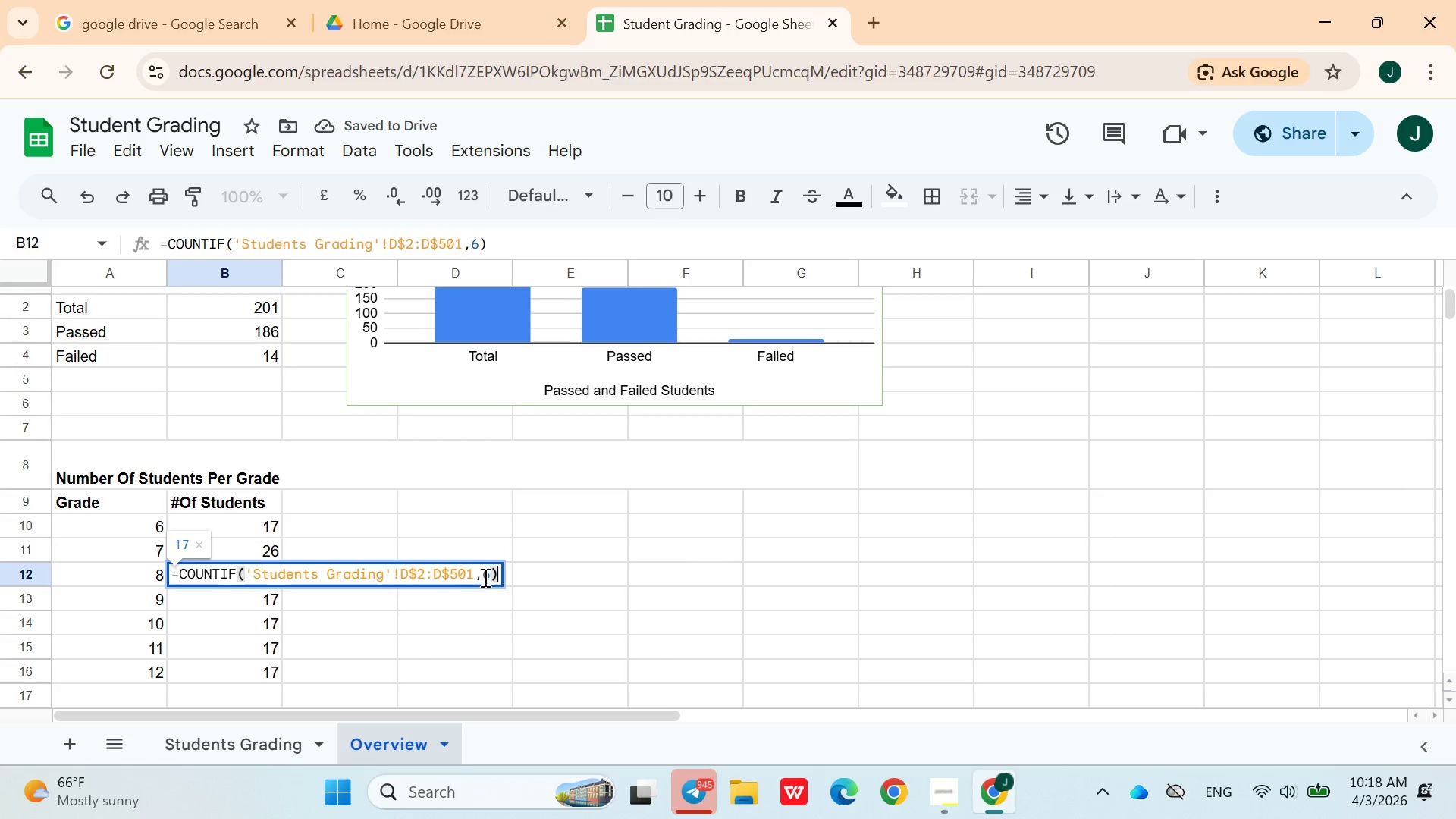 
left_click([489, 579])
 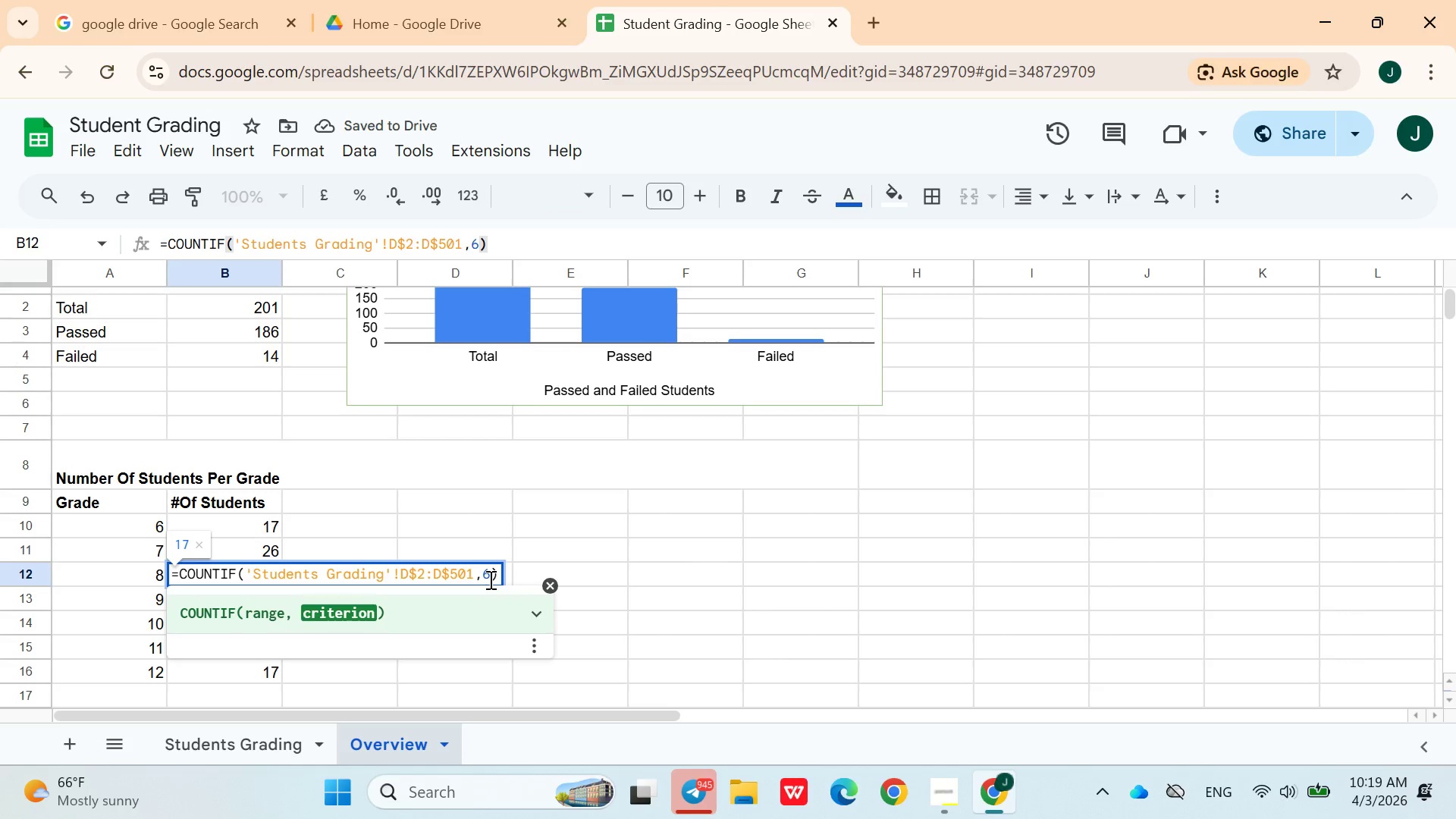 
key(Backspace)
 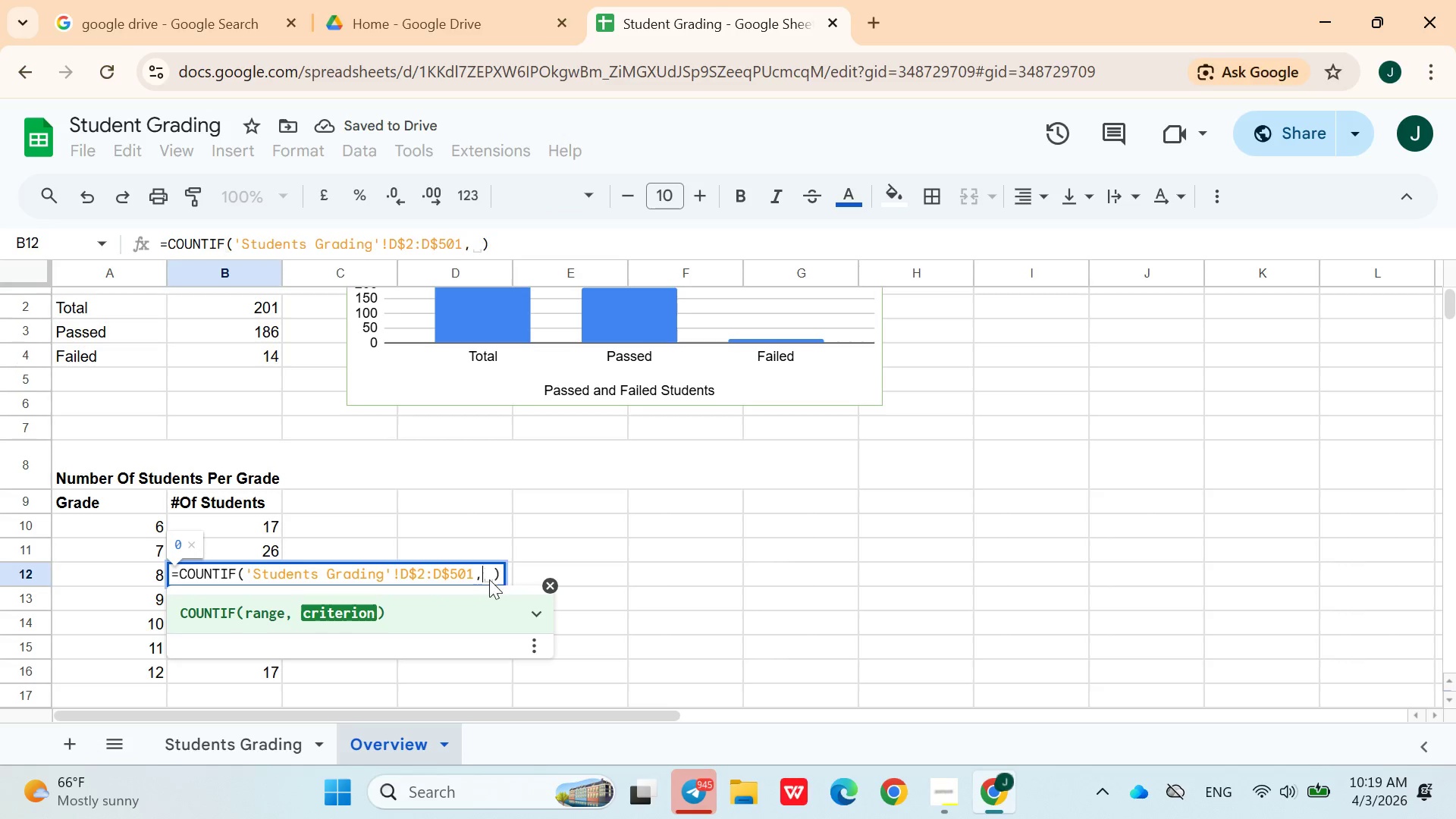 
key(8)
 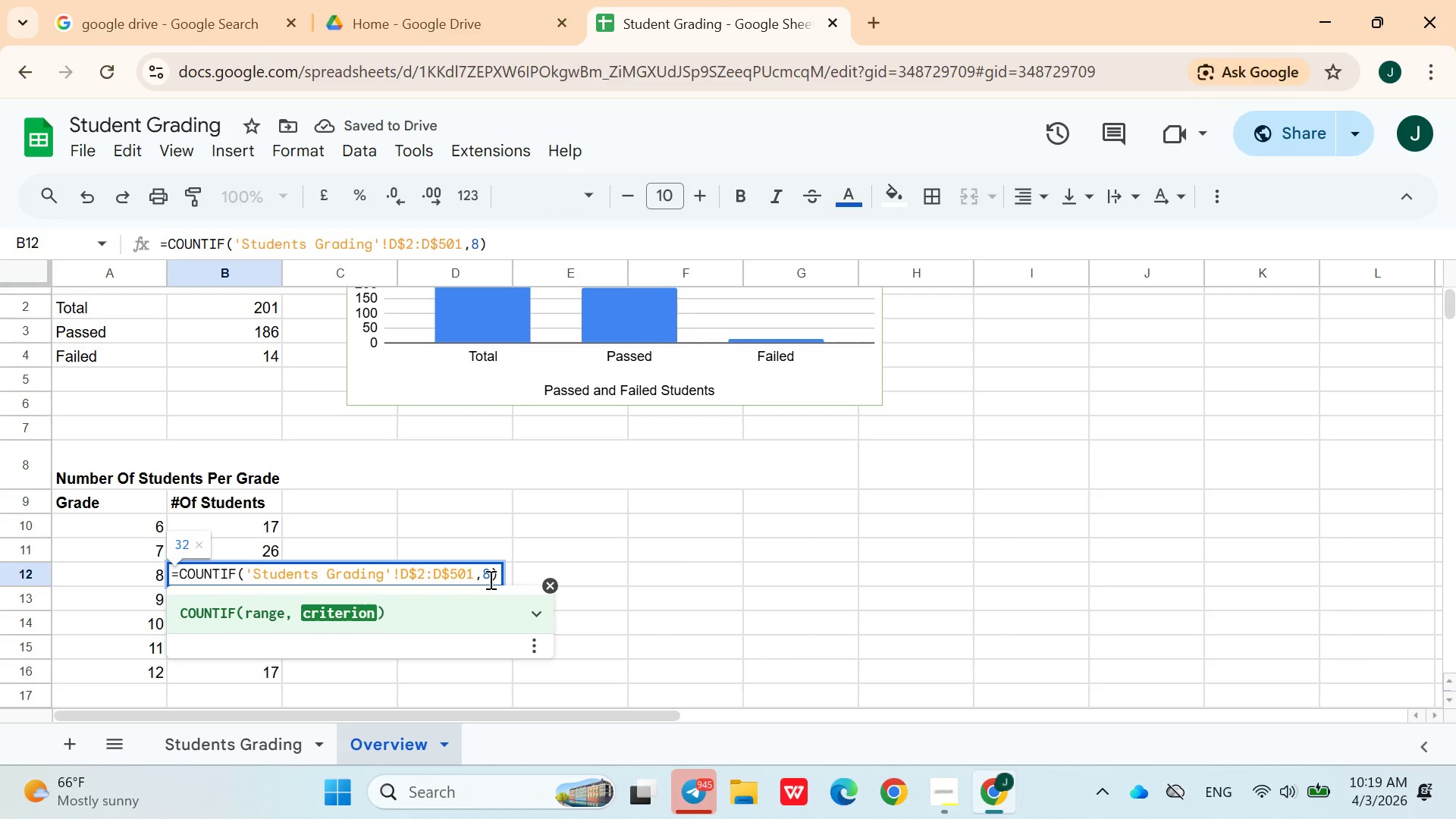 
key(Enter)
 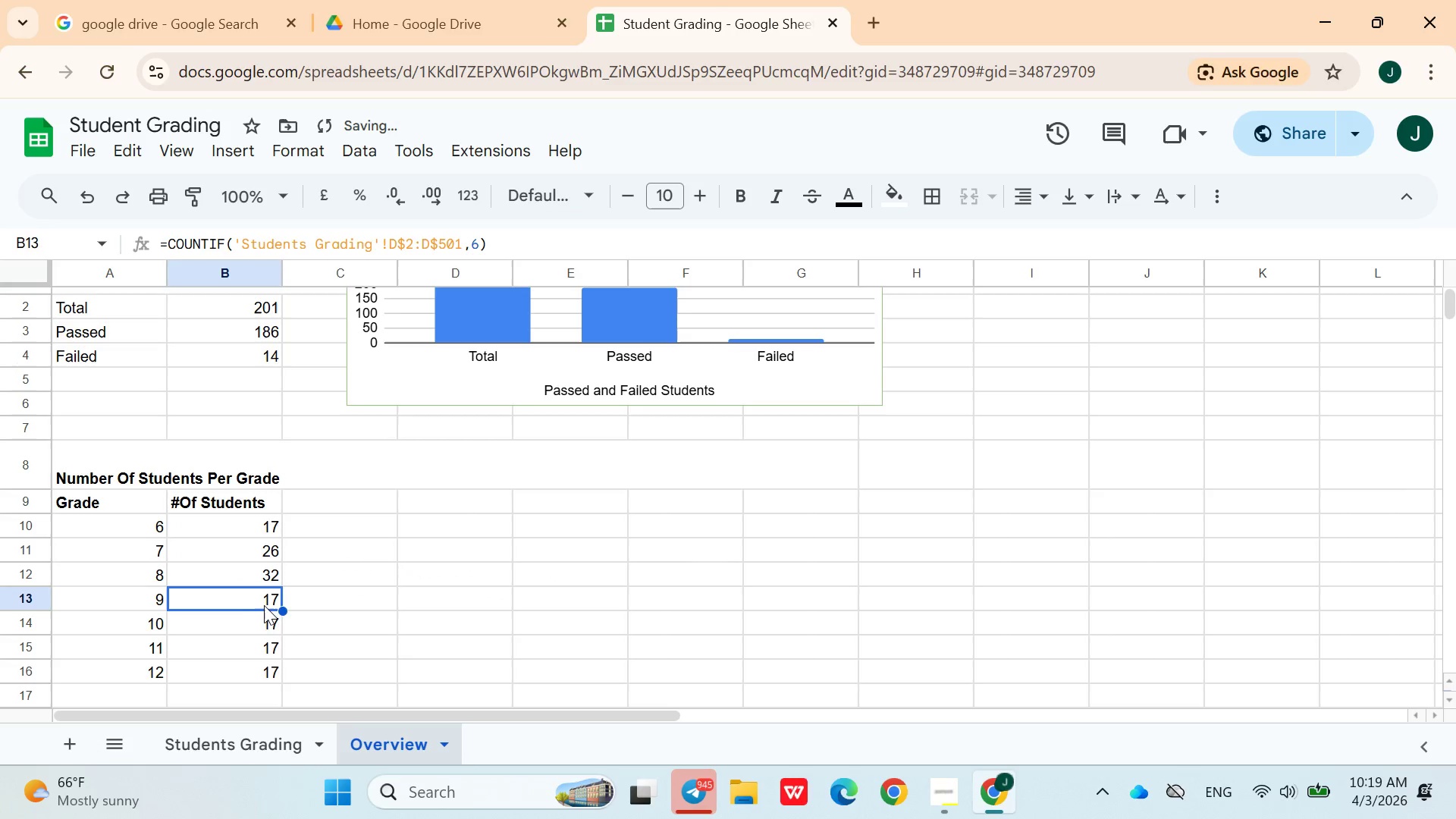 
double_click([264, 602])
 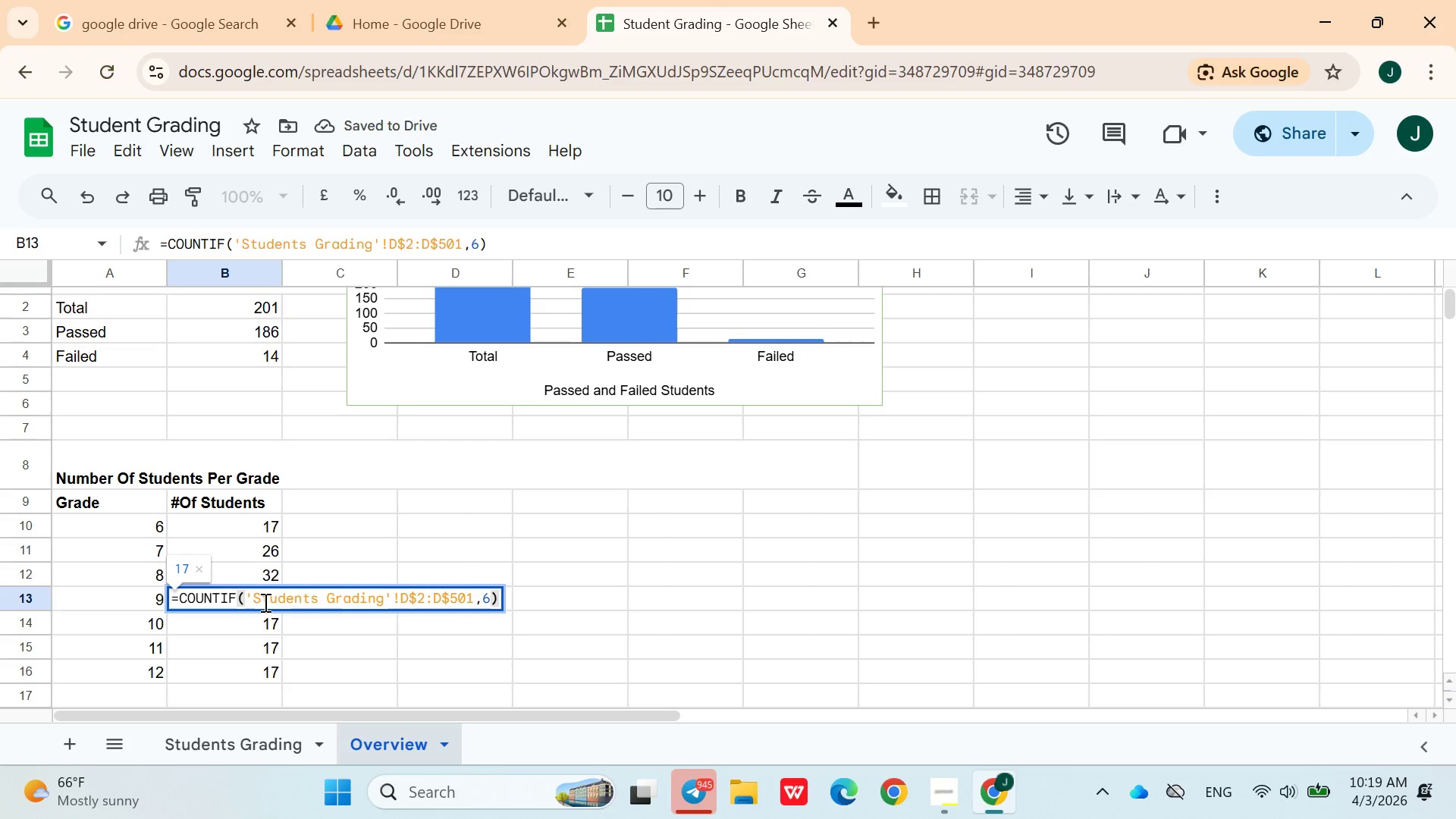 
key(ArrowLeft)
 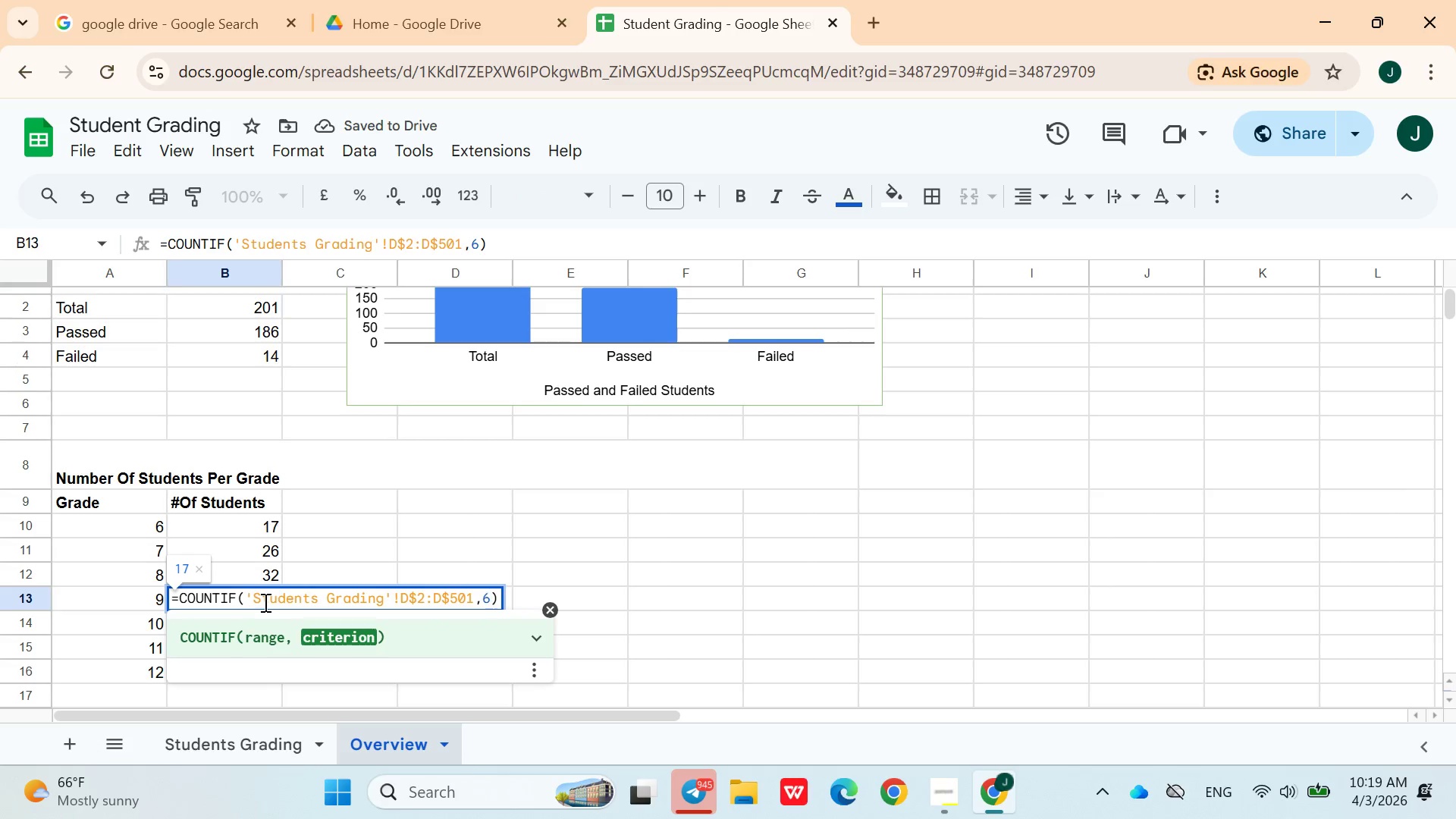 
key(Backspace)
 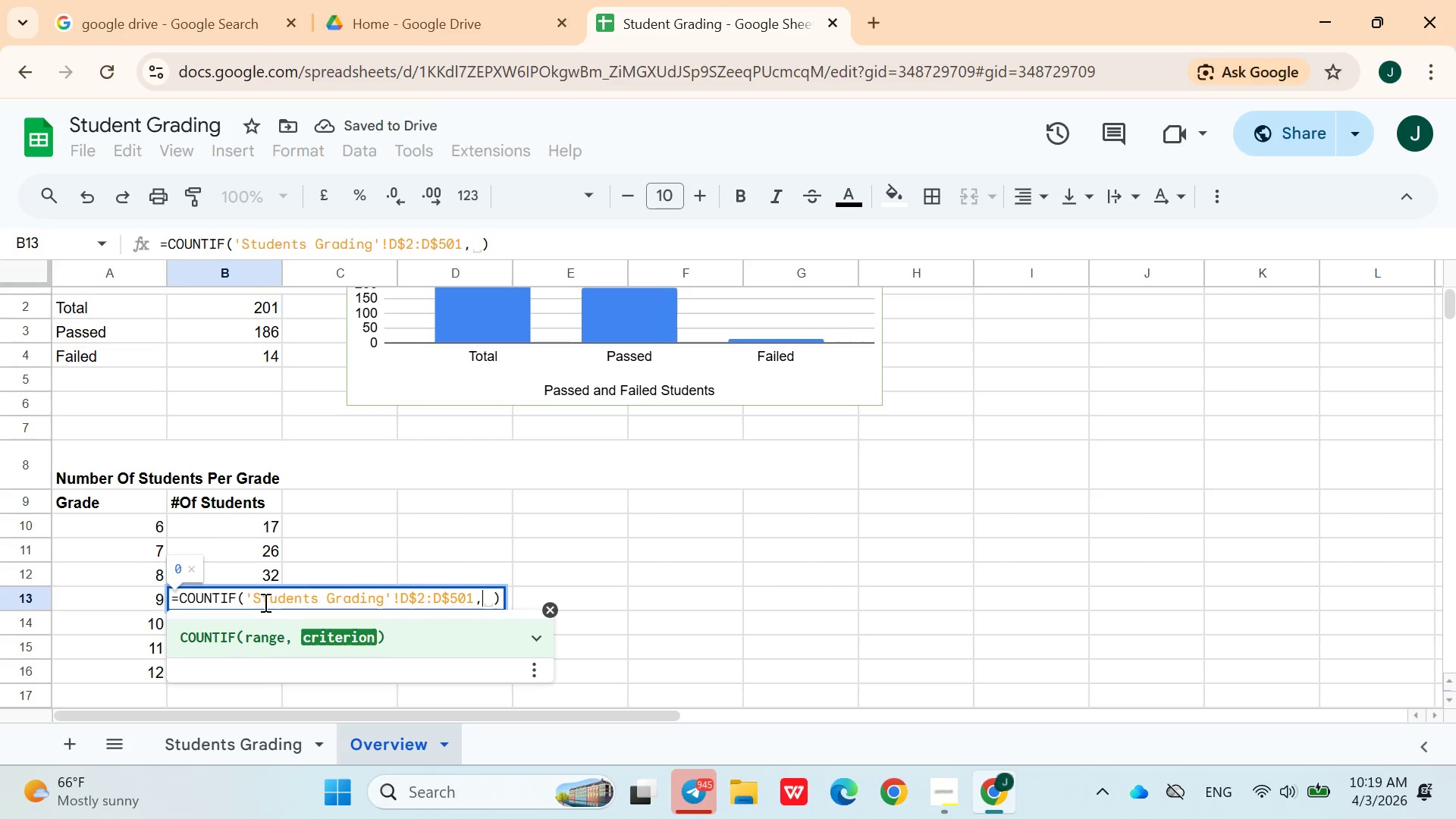 
key(9)
 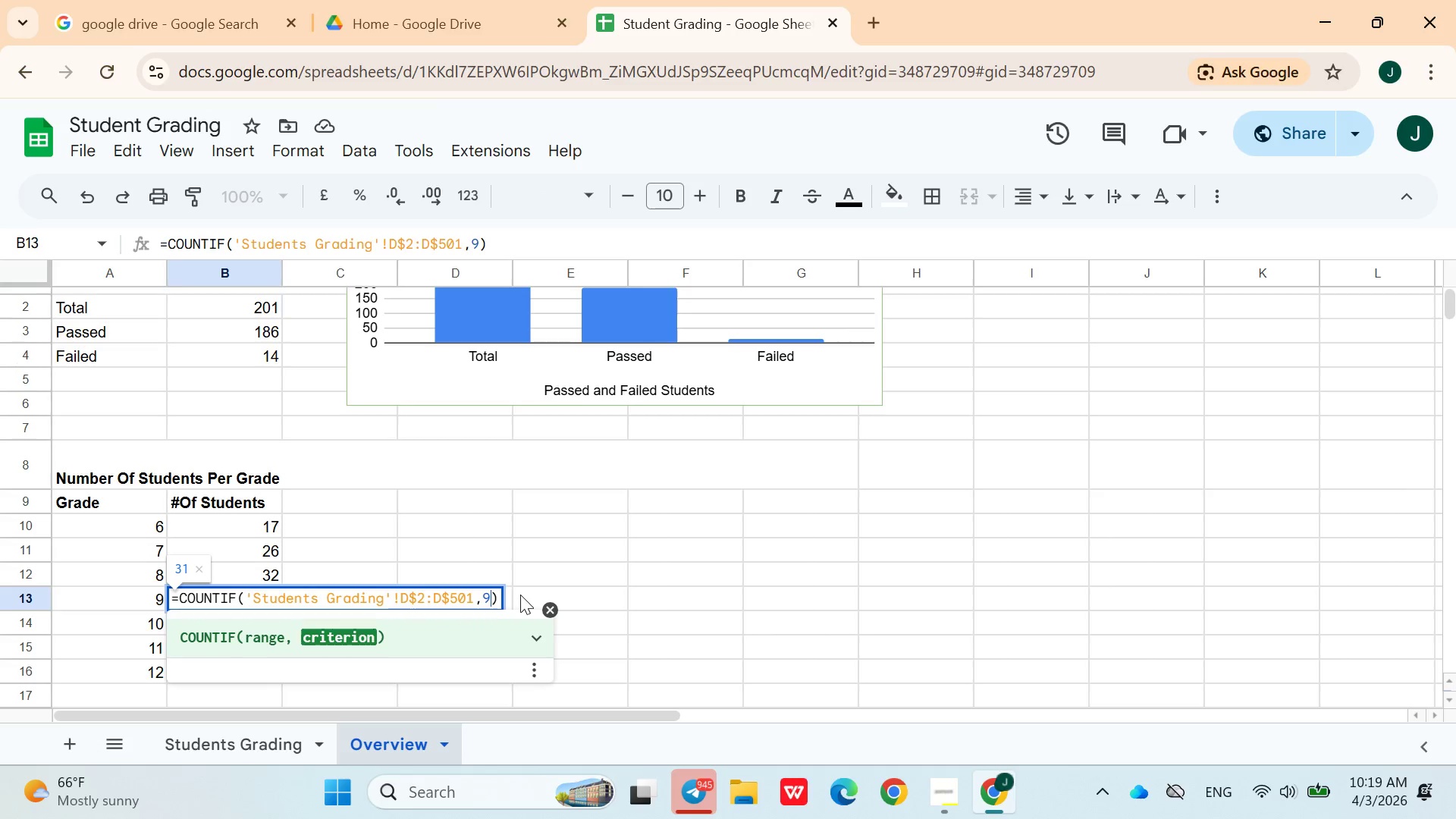 
key(ArrowRight)
 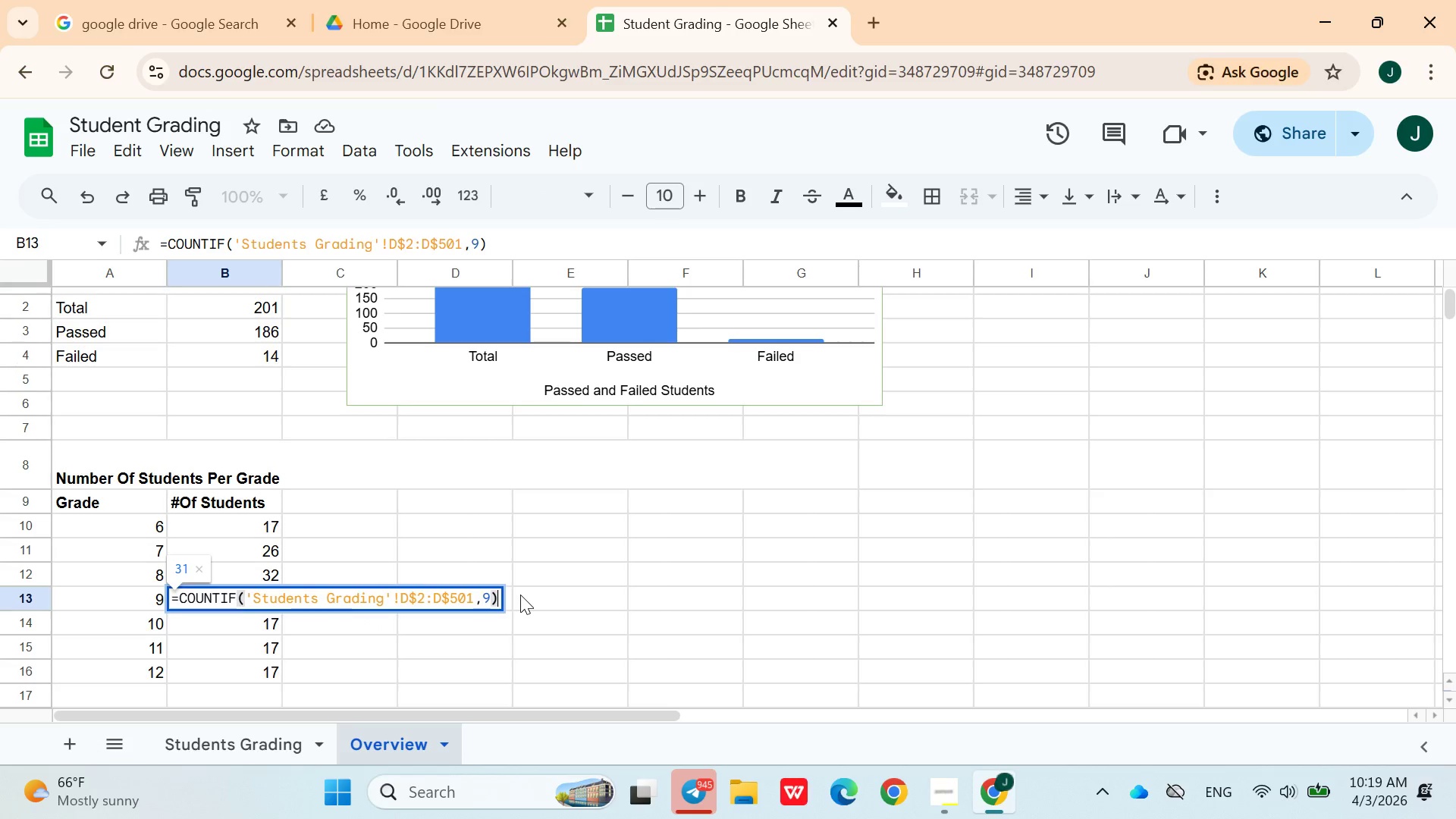 
key(Enter)
 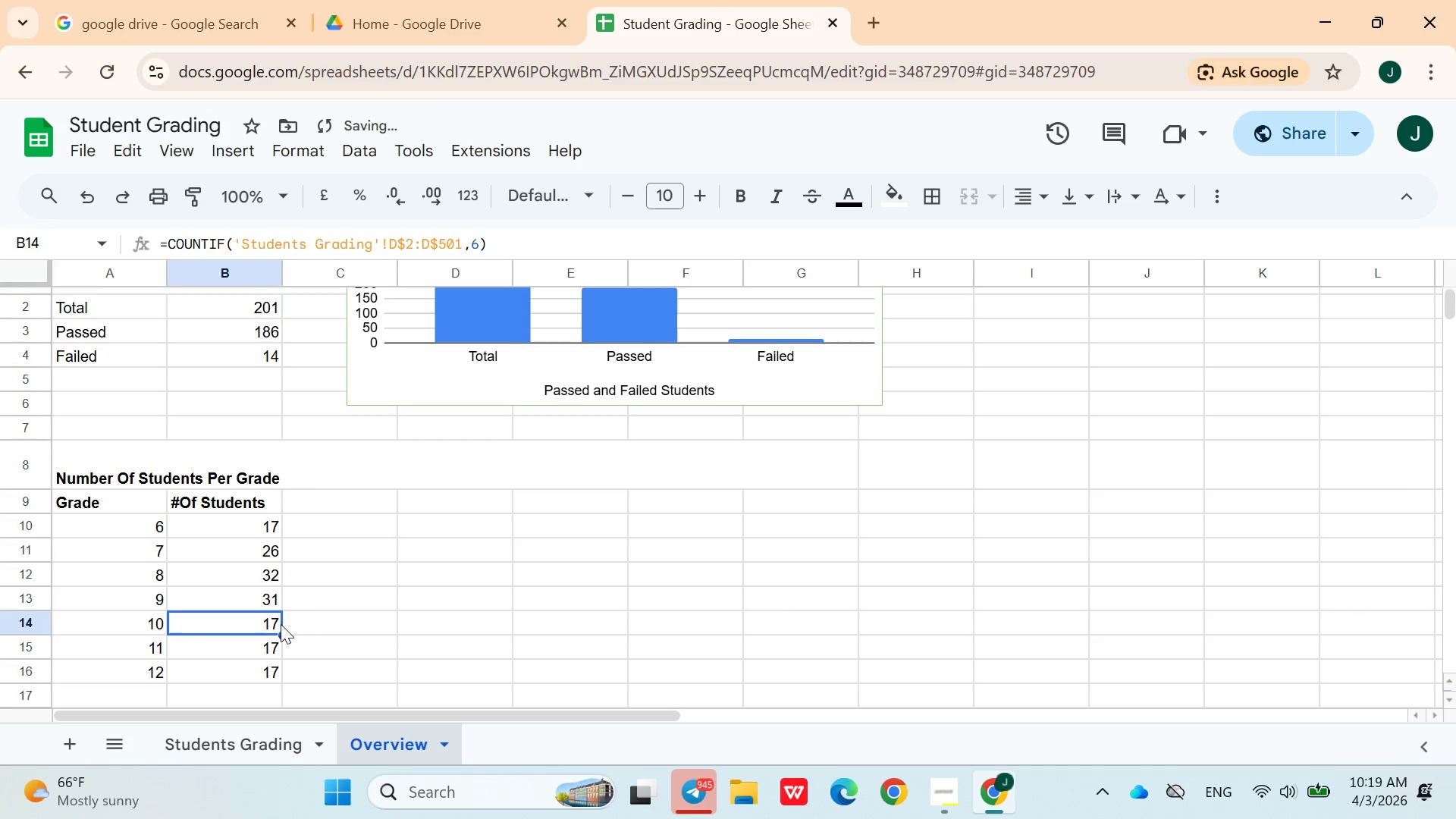 
double_click([270, 626])
 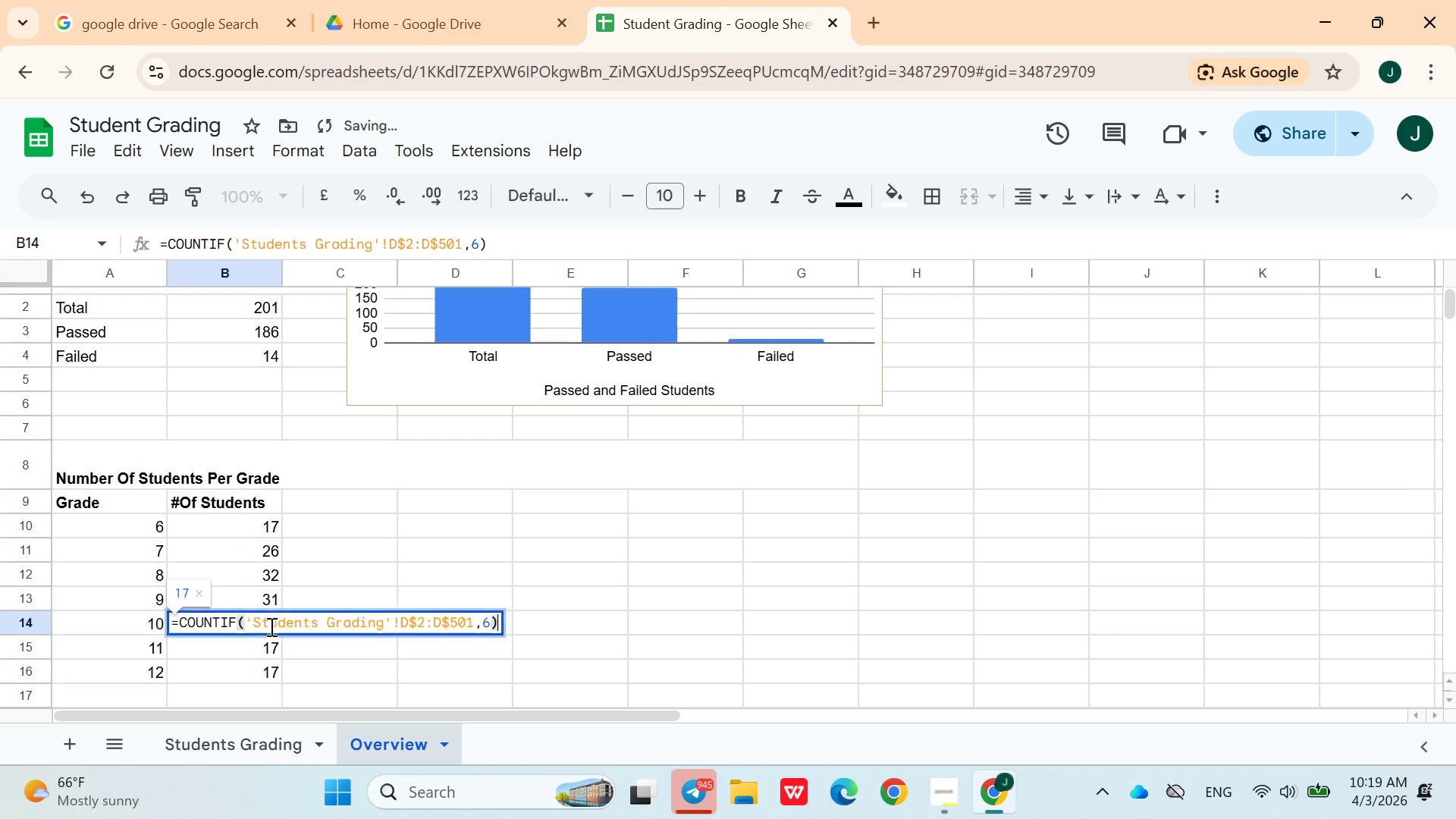 
triple_click([270, 626])
 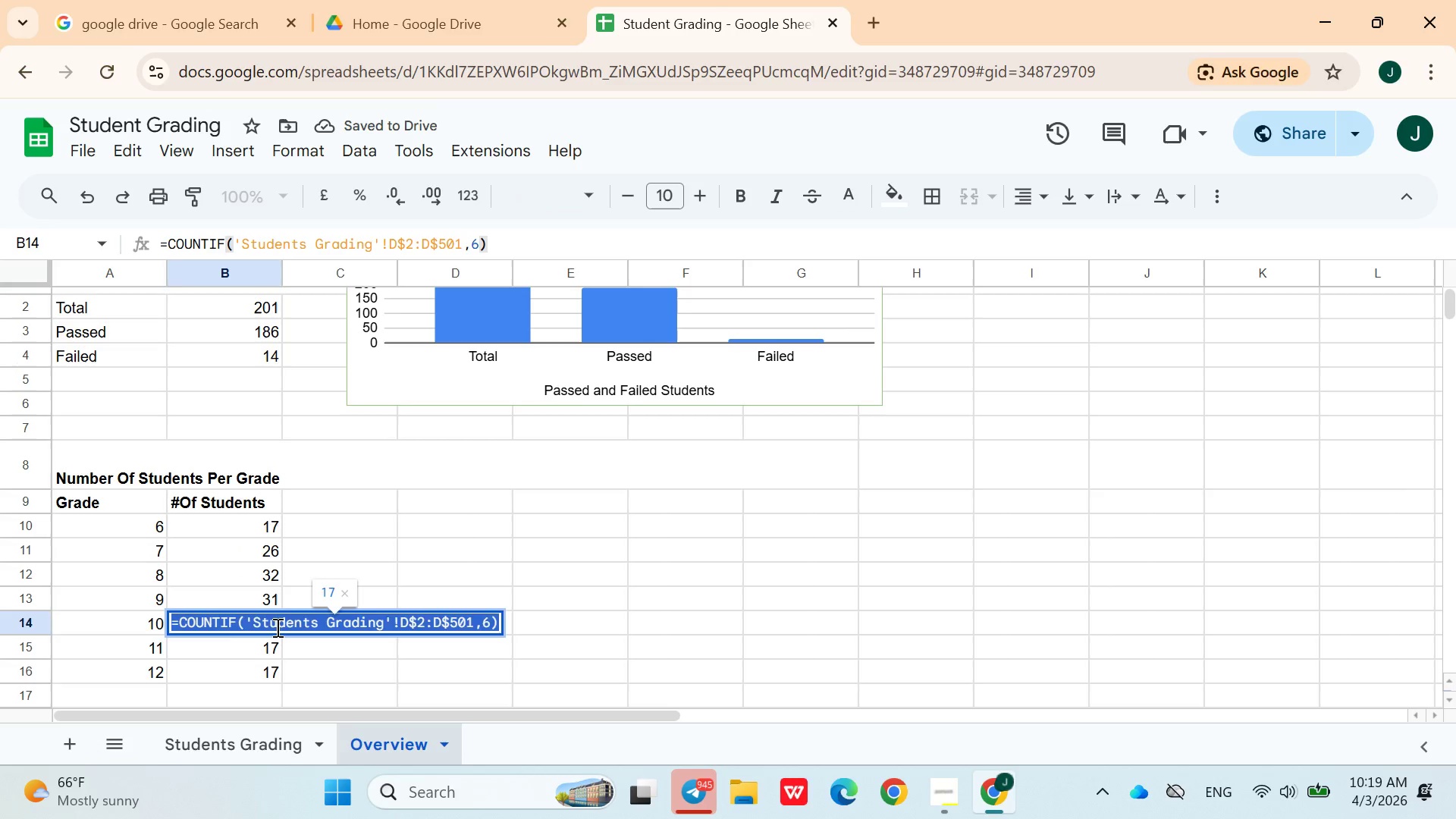 
key(ArrowRight)
 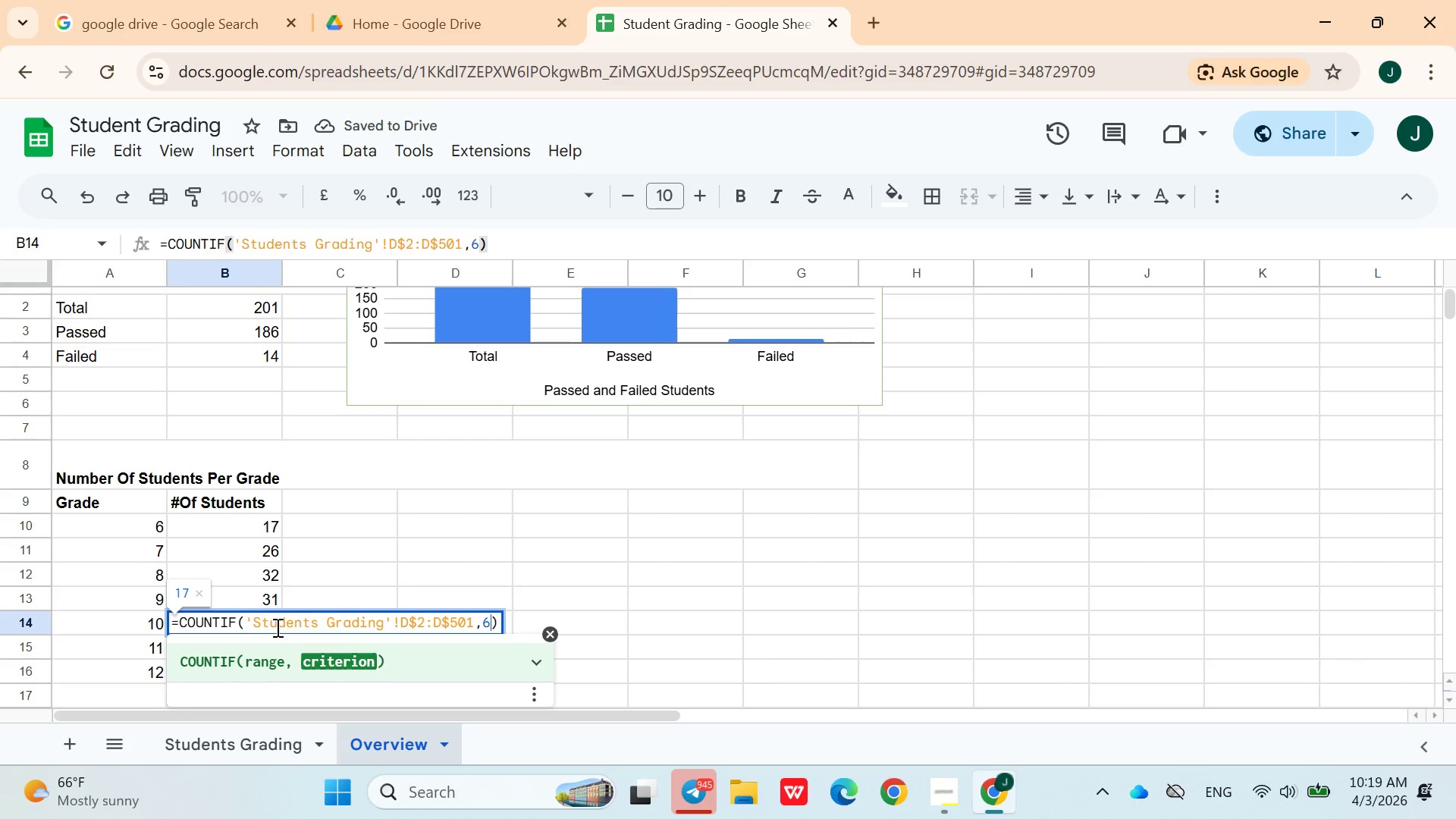 
key(ArrowLeft)
 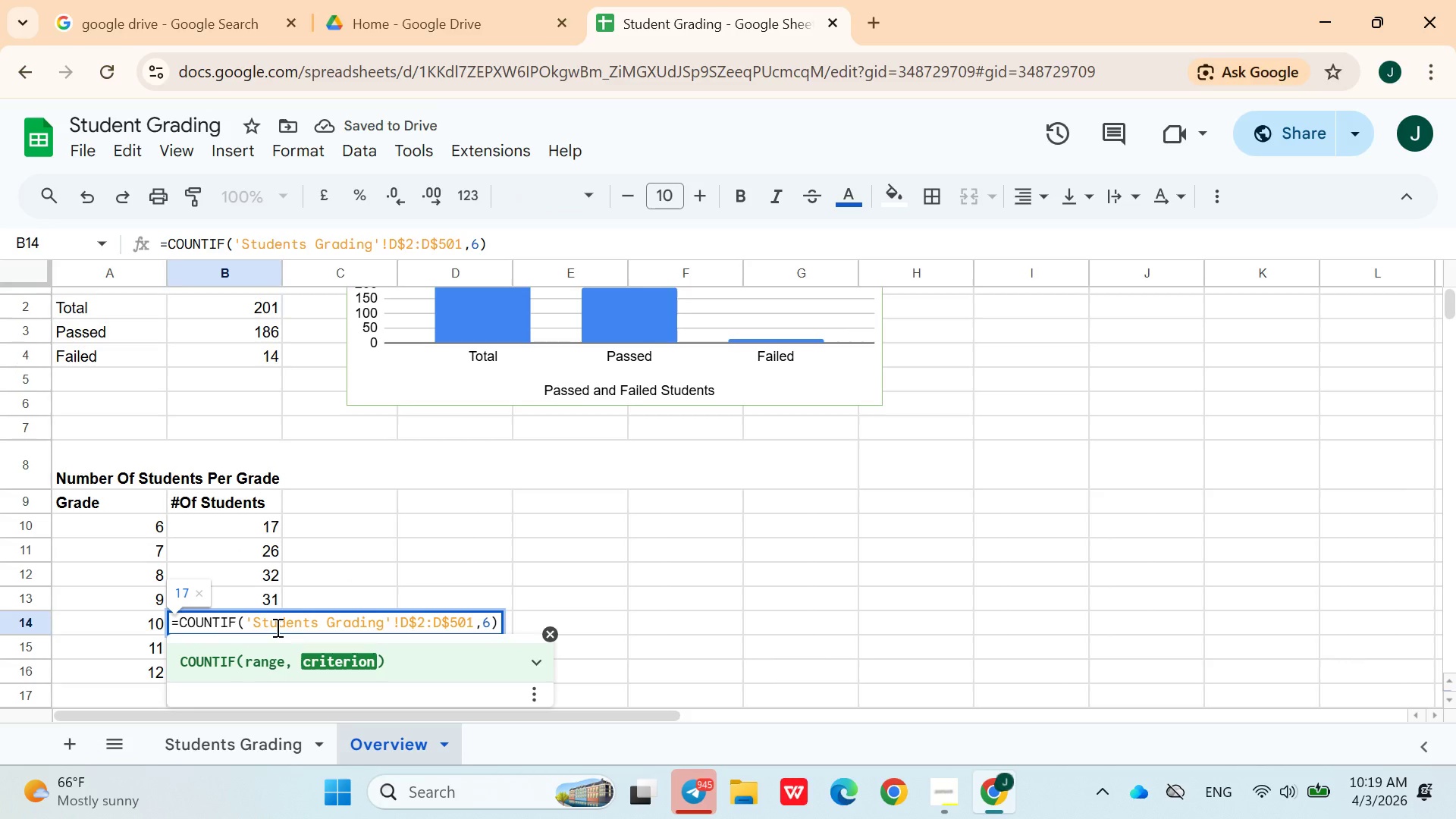 
key(Backspace)
type(10)
 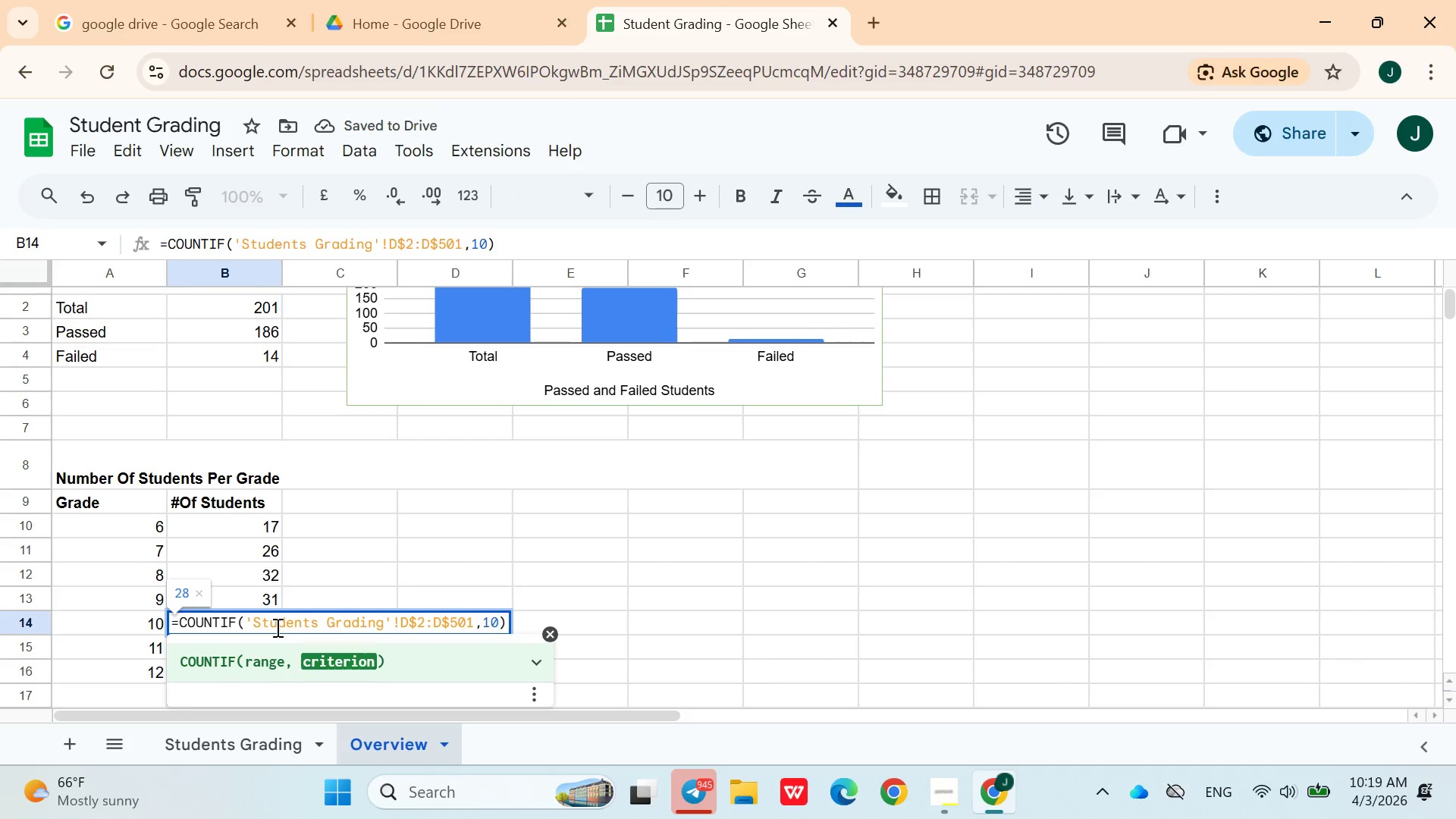 
key(ArrowRight)
 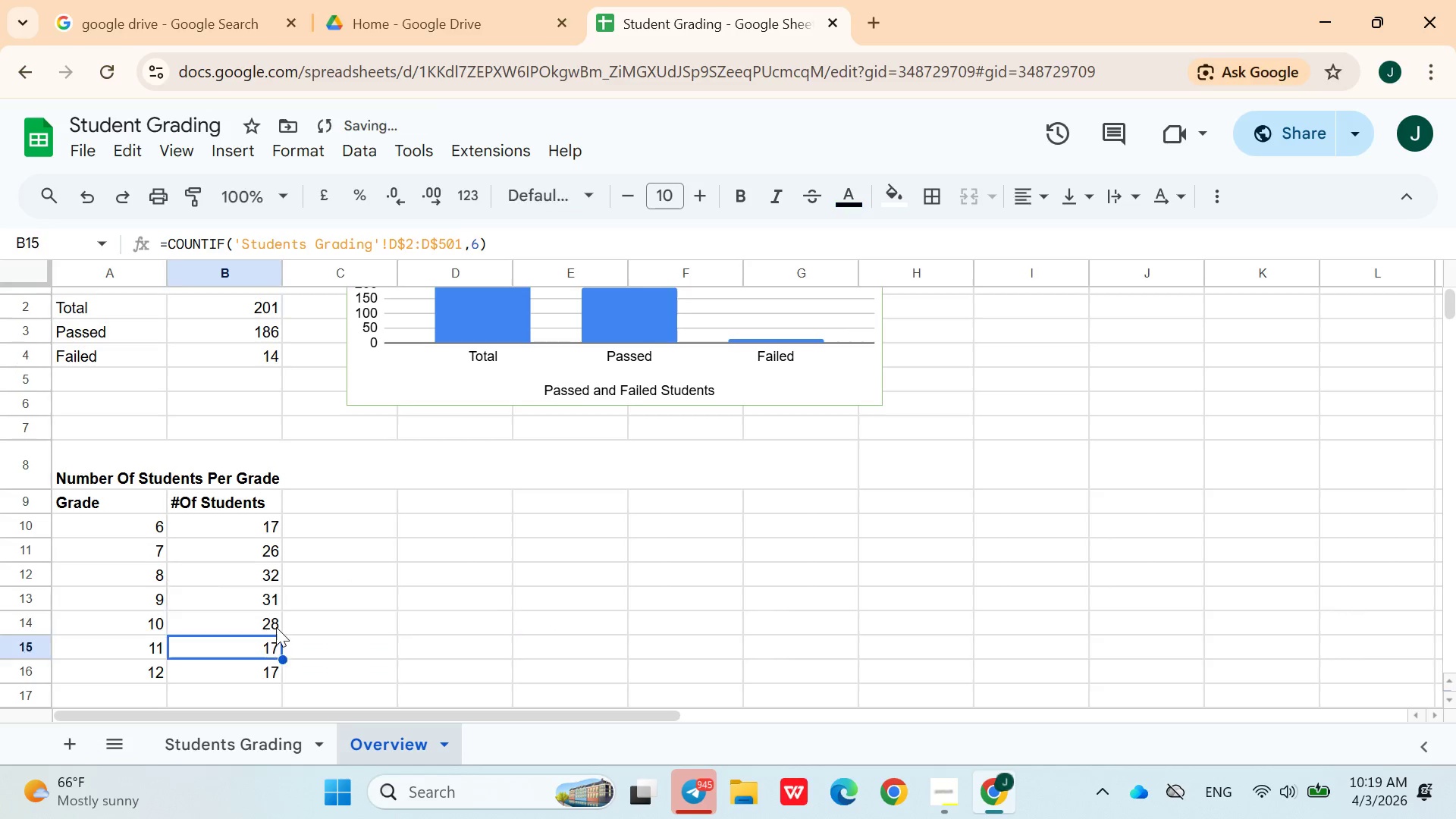 
key(Enter)
 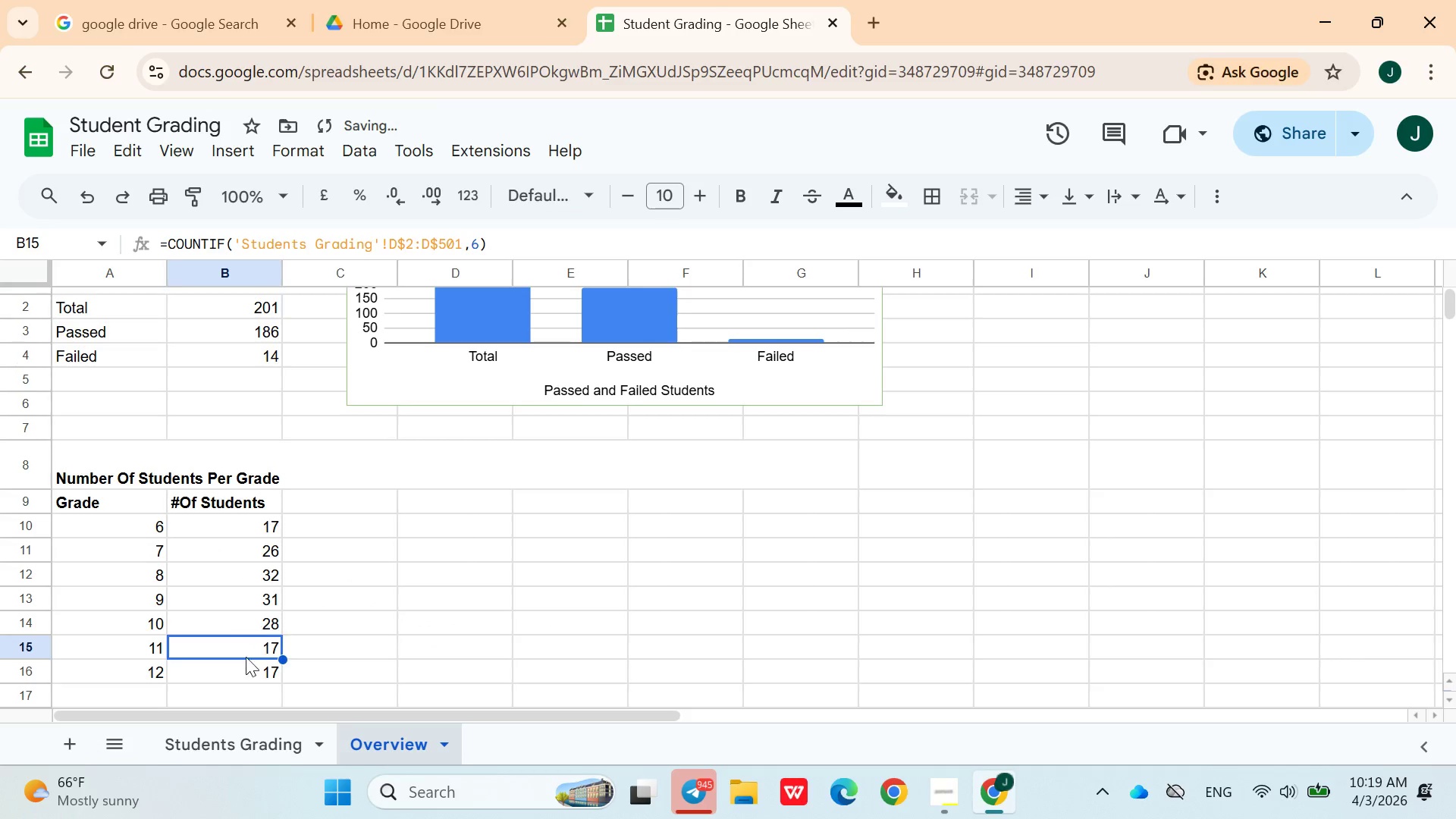 
double_click([246, 658])
 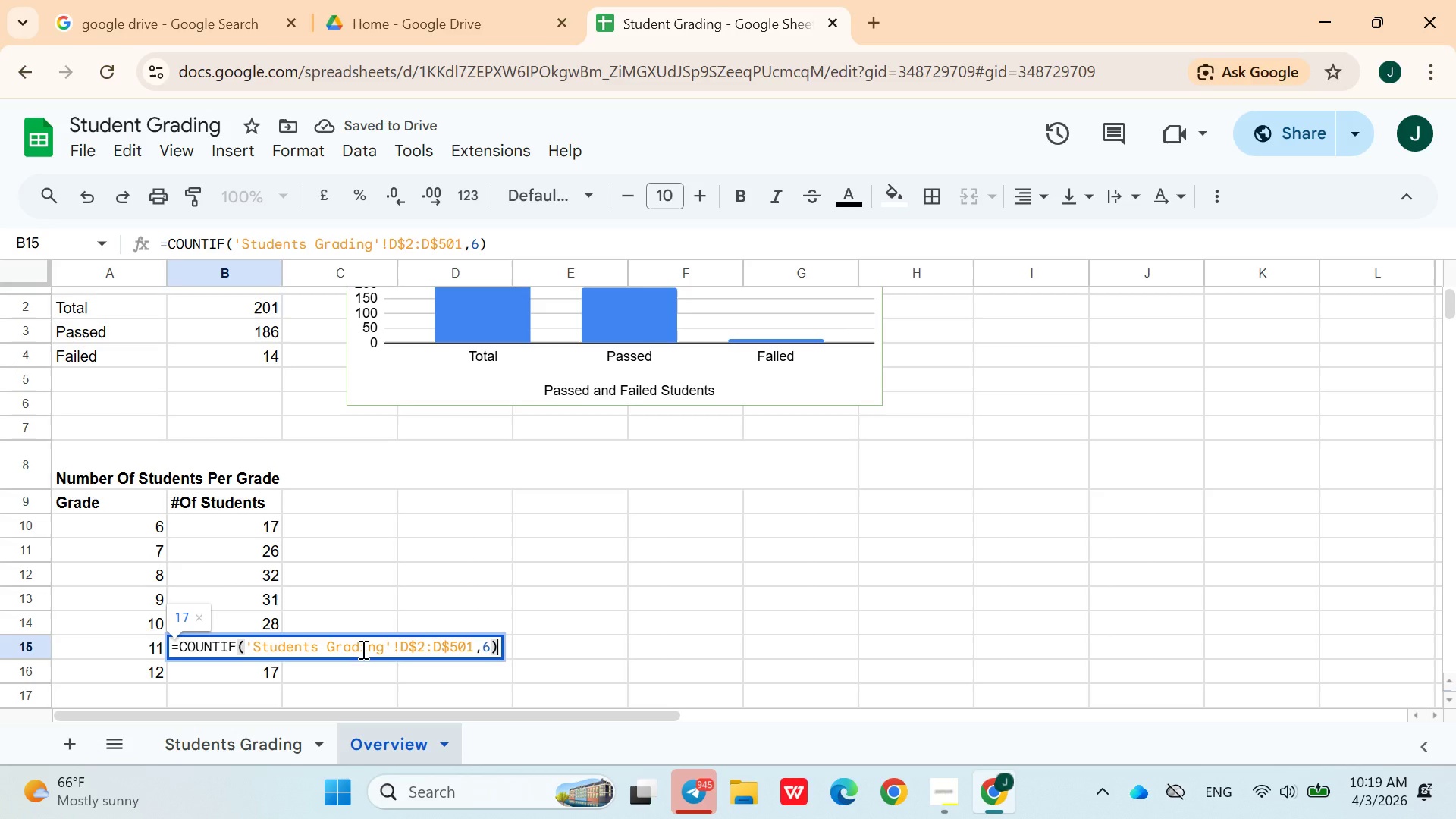 
key(ArrowLeft)
 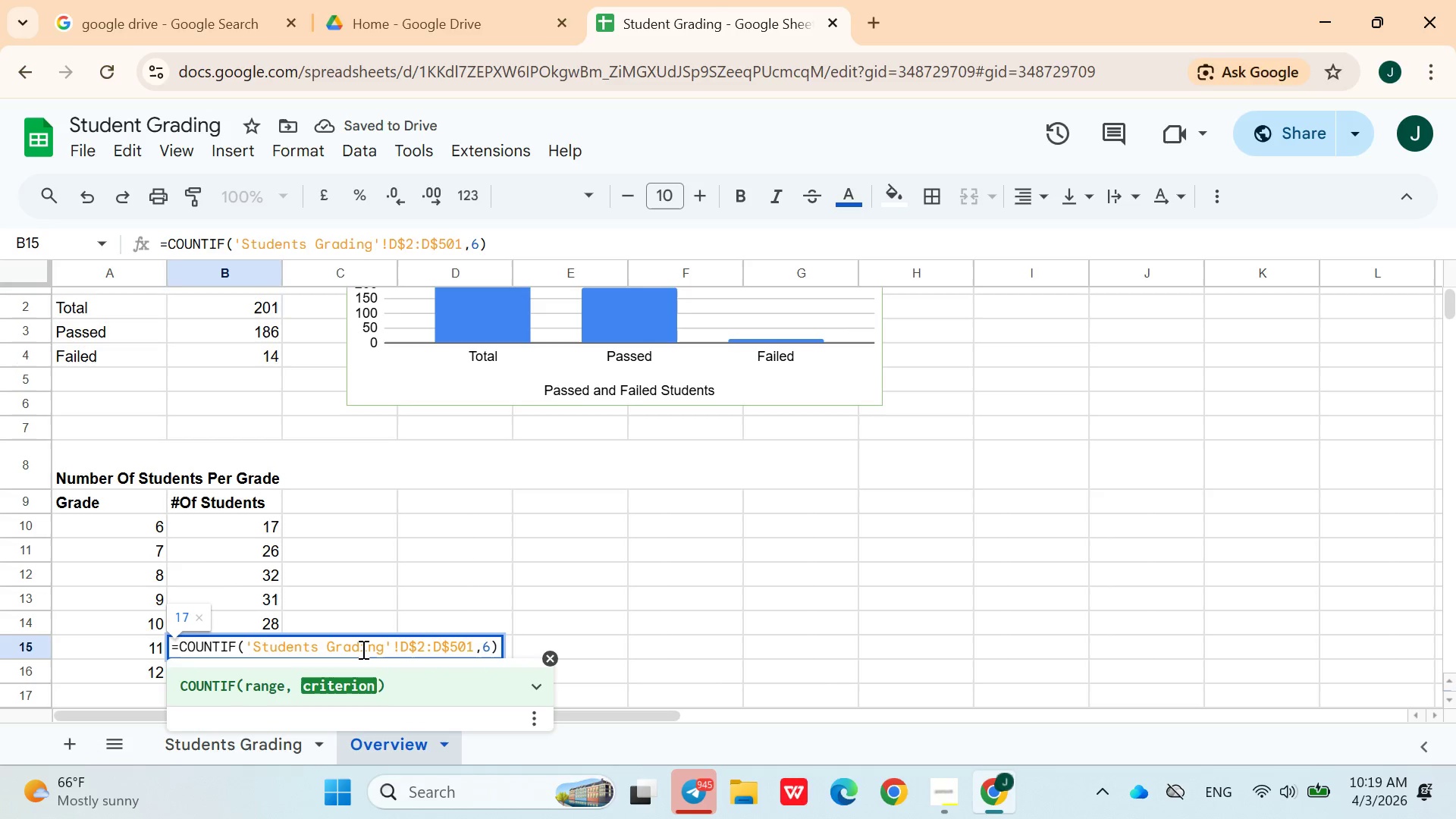 
key(Backspace)
 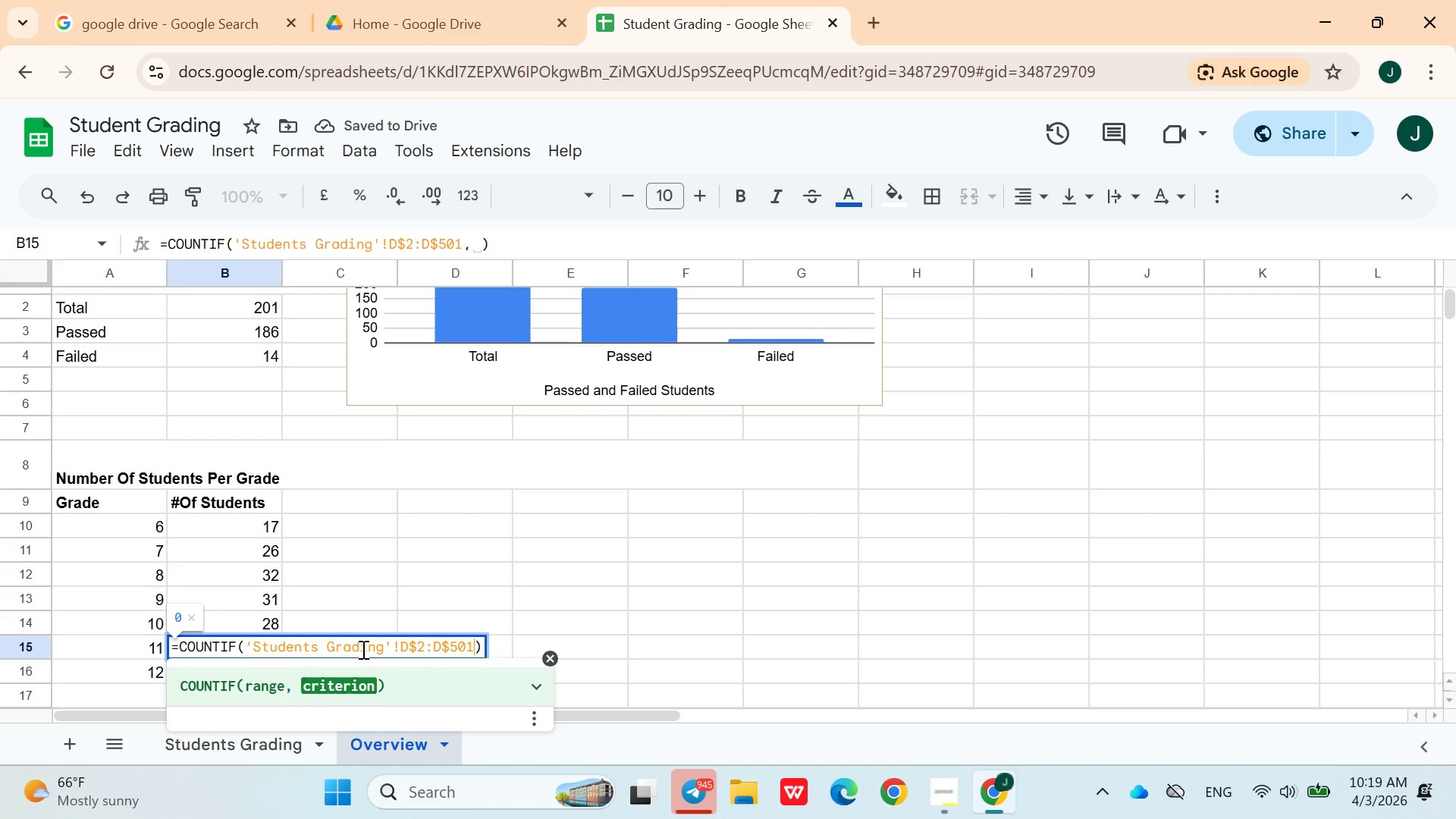 
key(Backspace)
 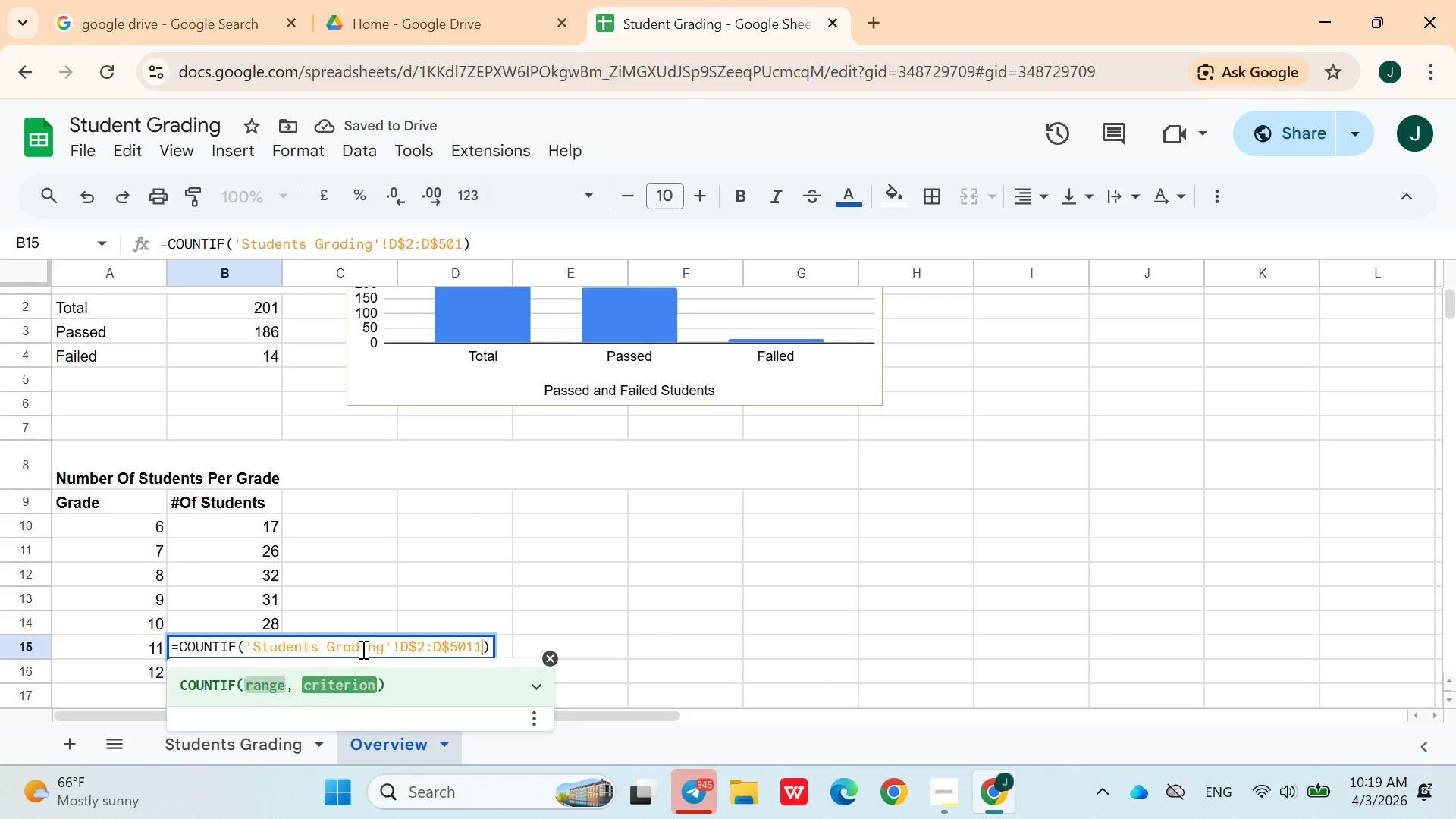 
key(1)
 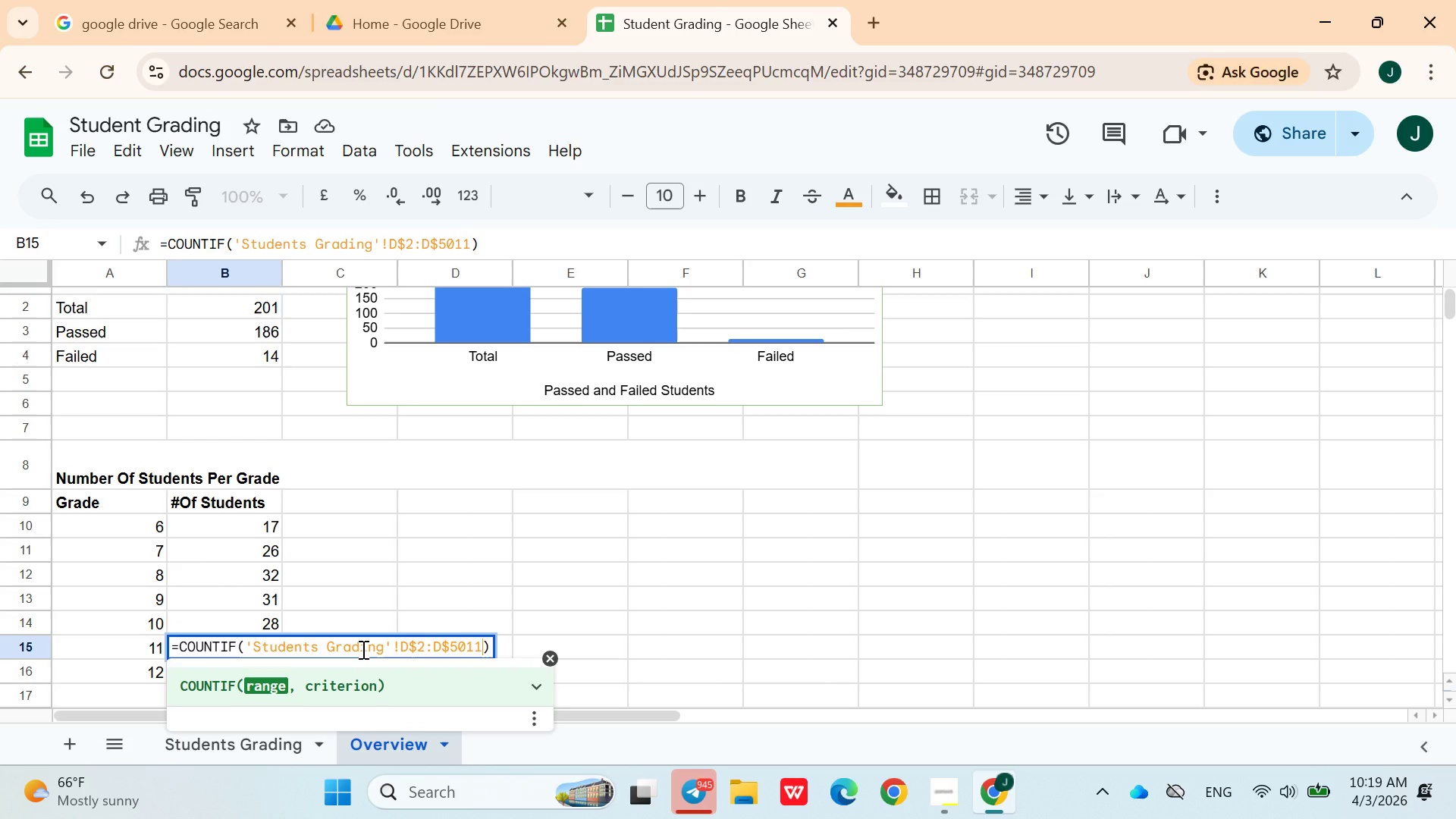 
key(Backspace)
type(,11)
 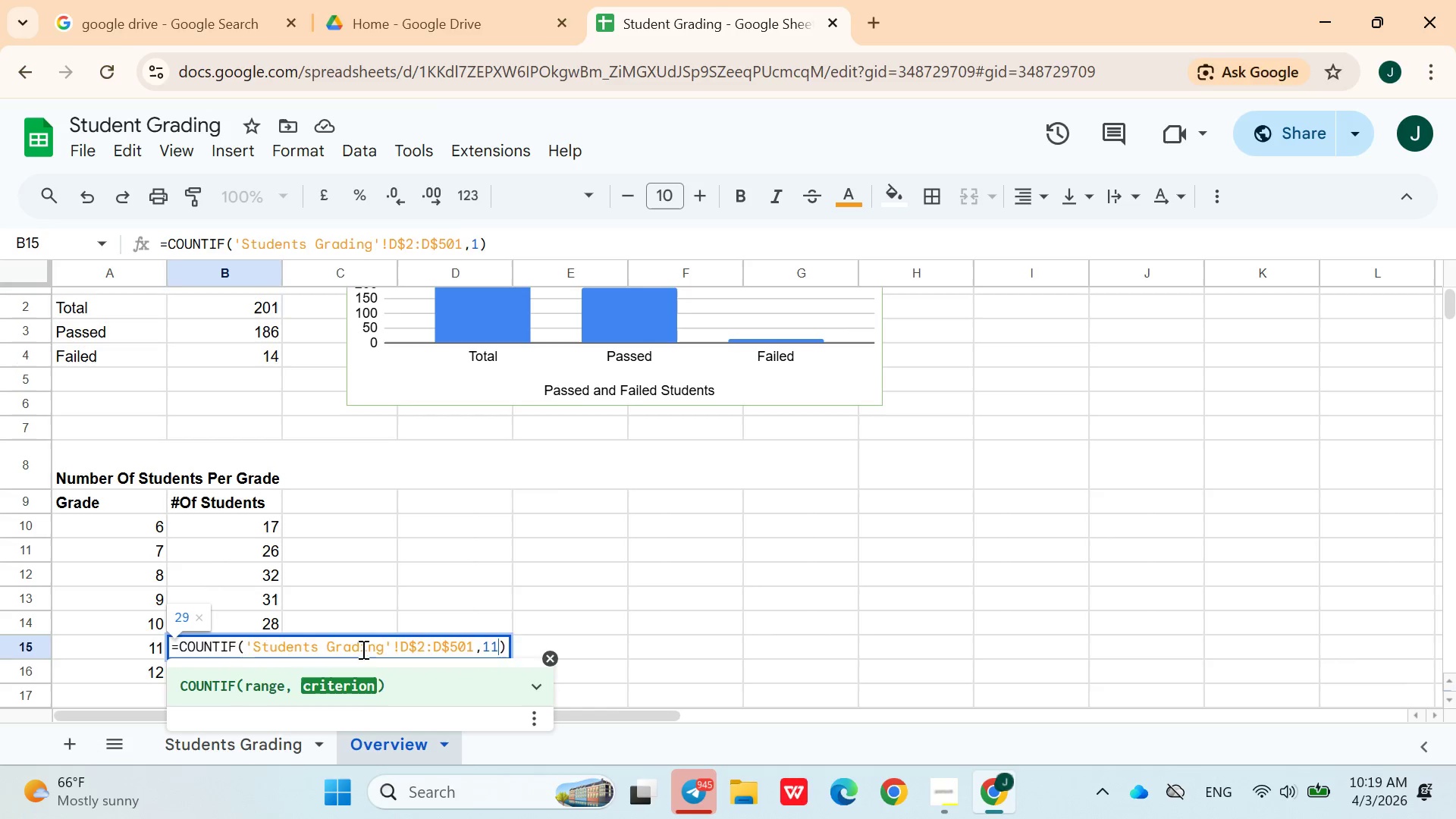 
key(Enter)
 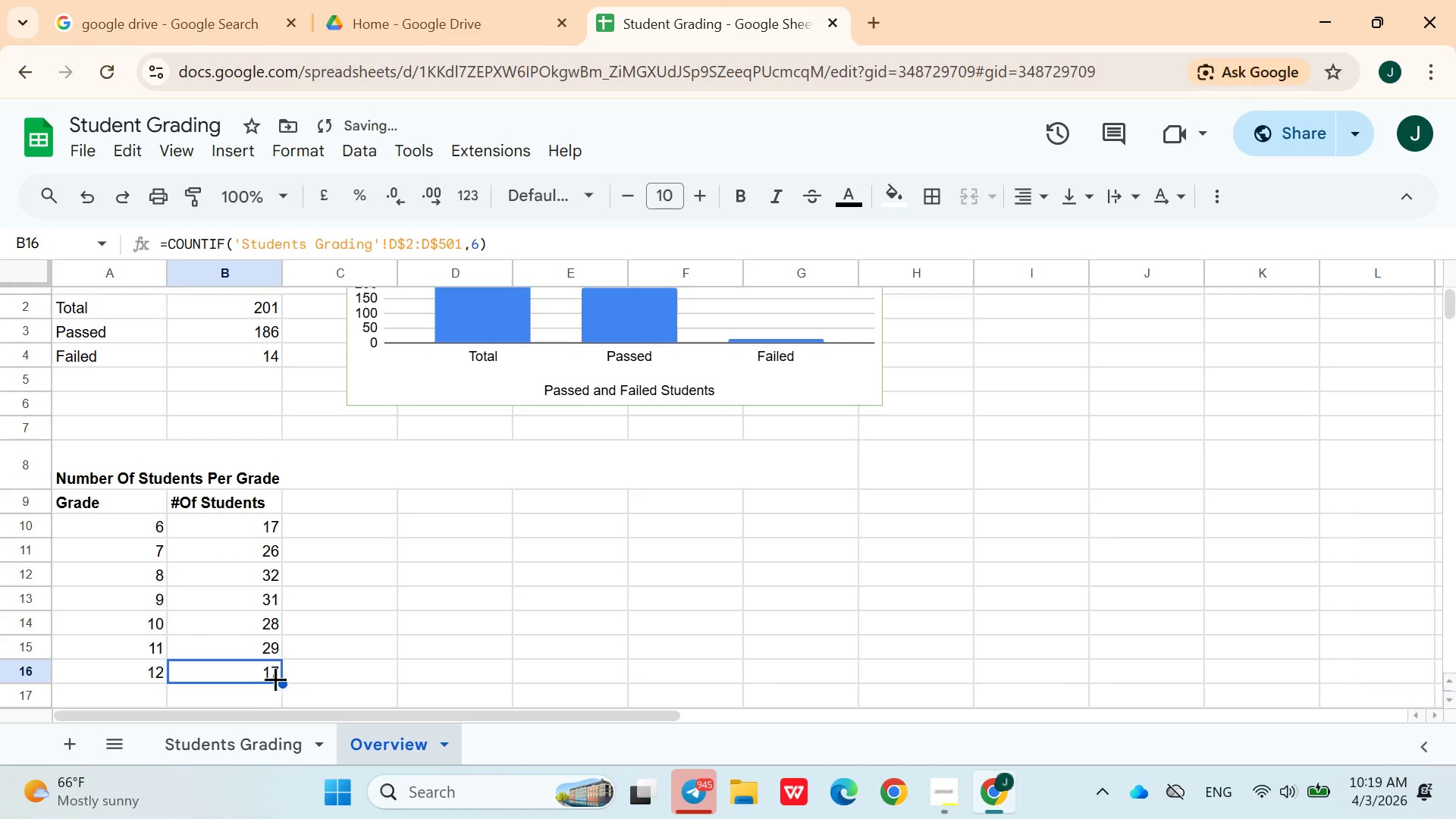 
double_click([267, 676])
 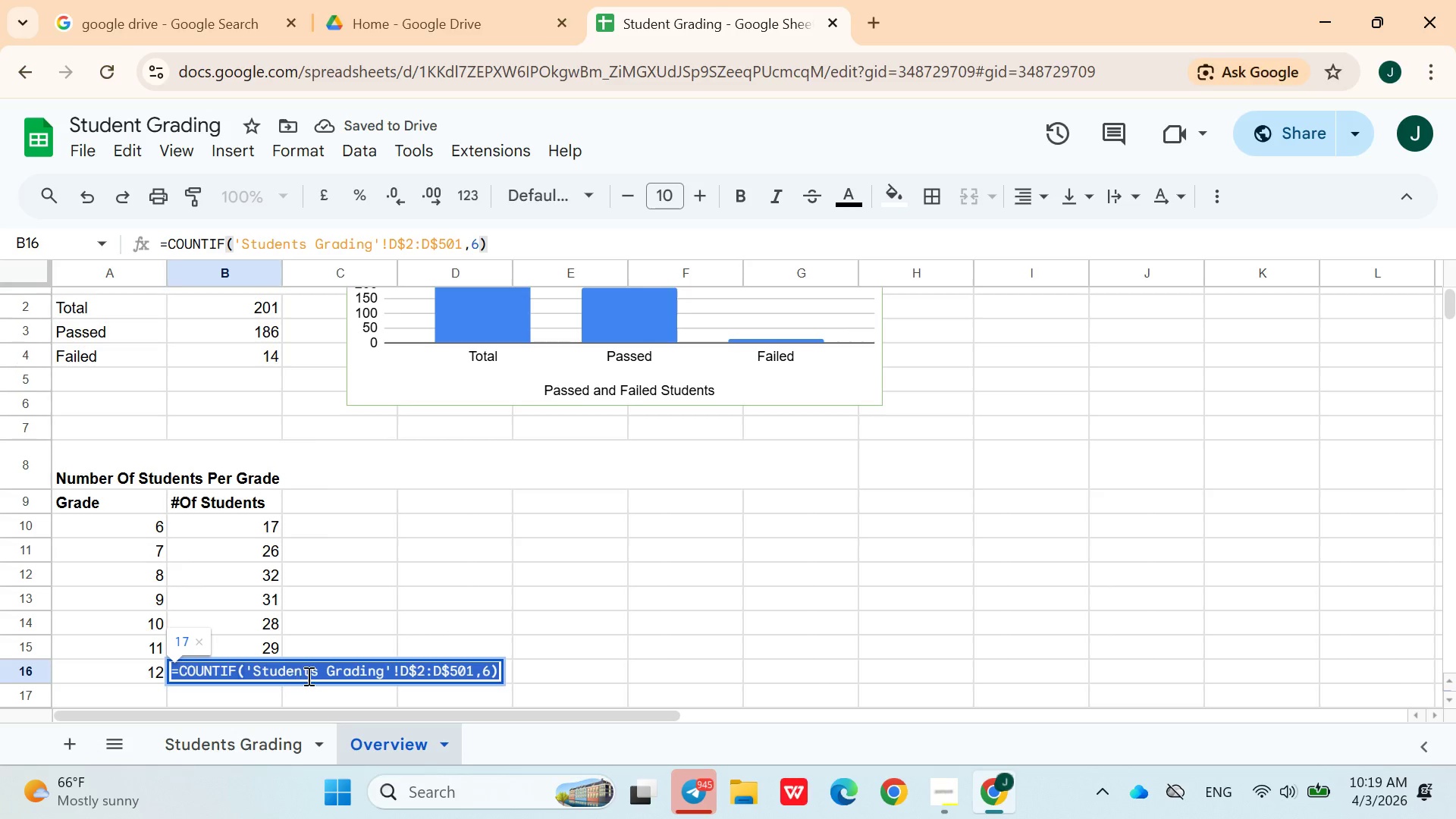 
double_click([267, 676])
 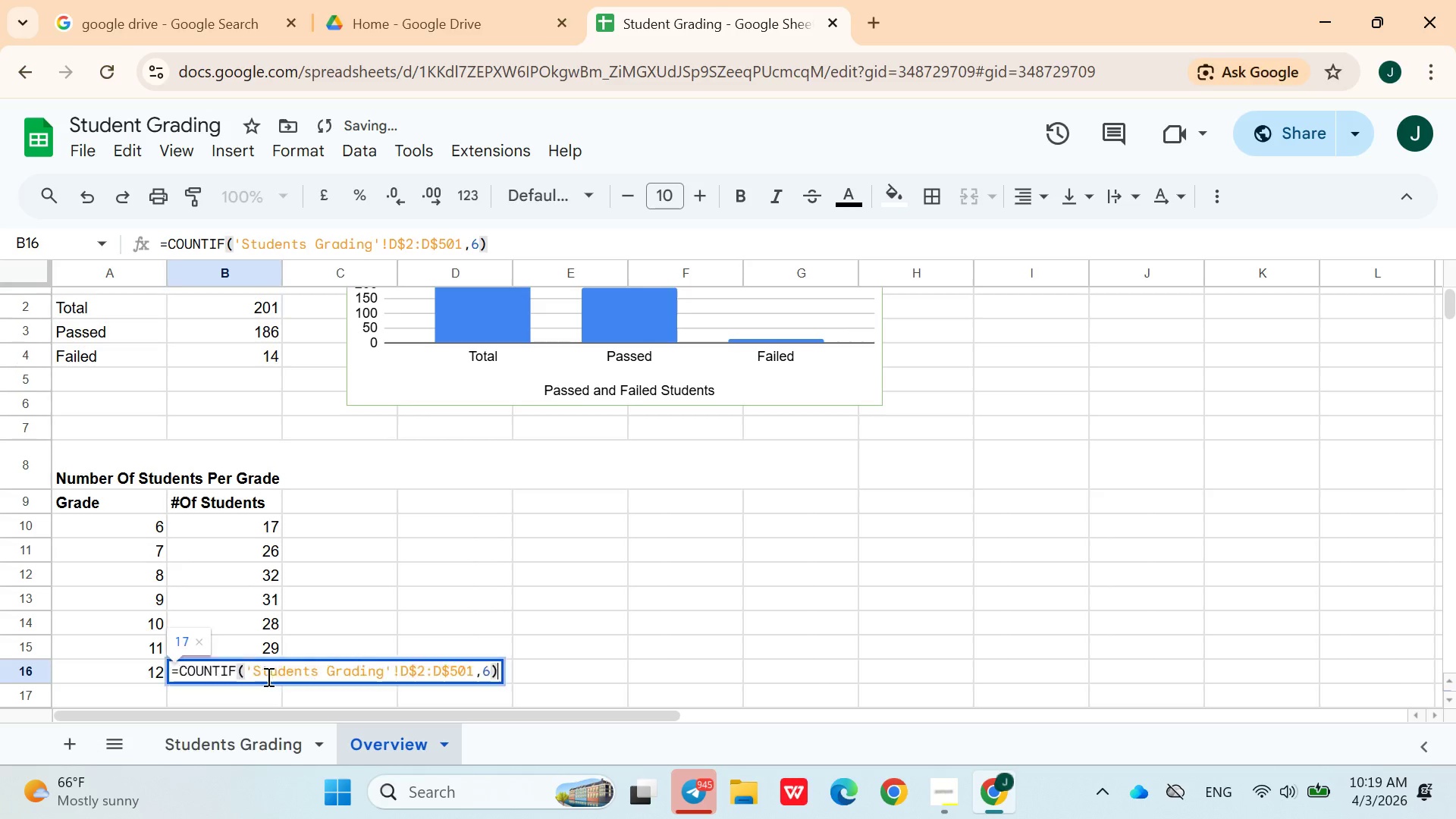 
left_click_drag(start_coordinate=[267, 676], to_coordinate=[366, 645])
 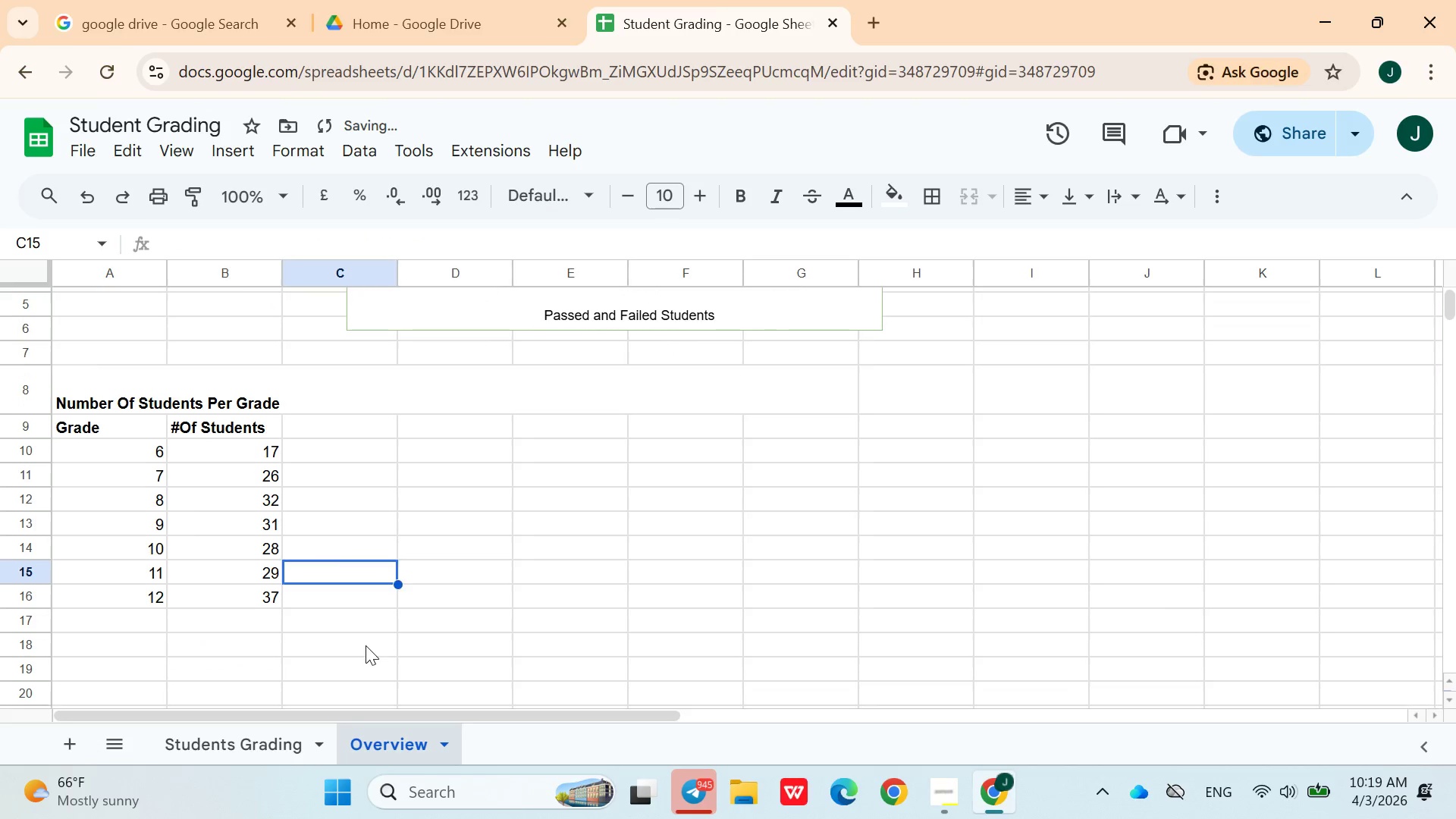 
key(ArrowRight)
 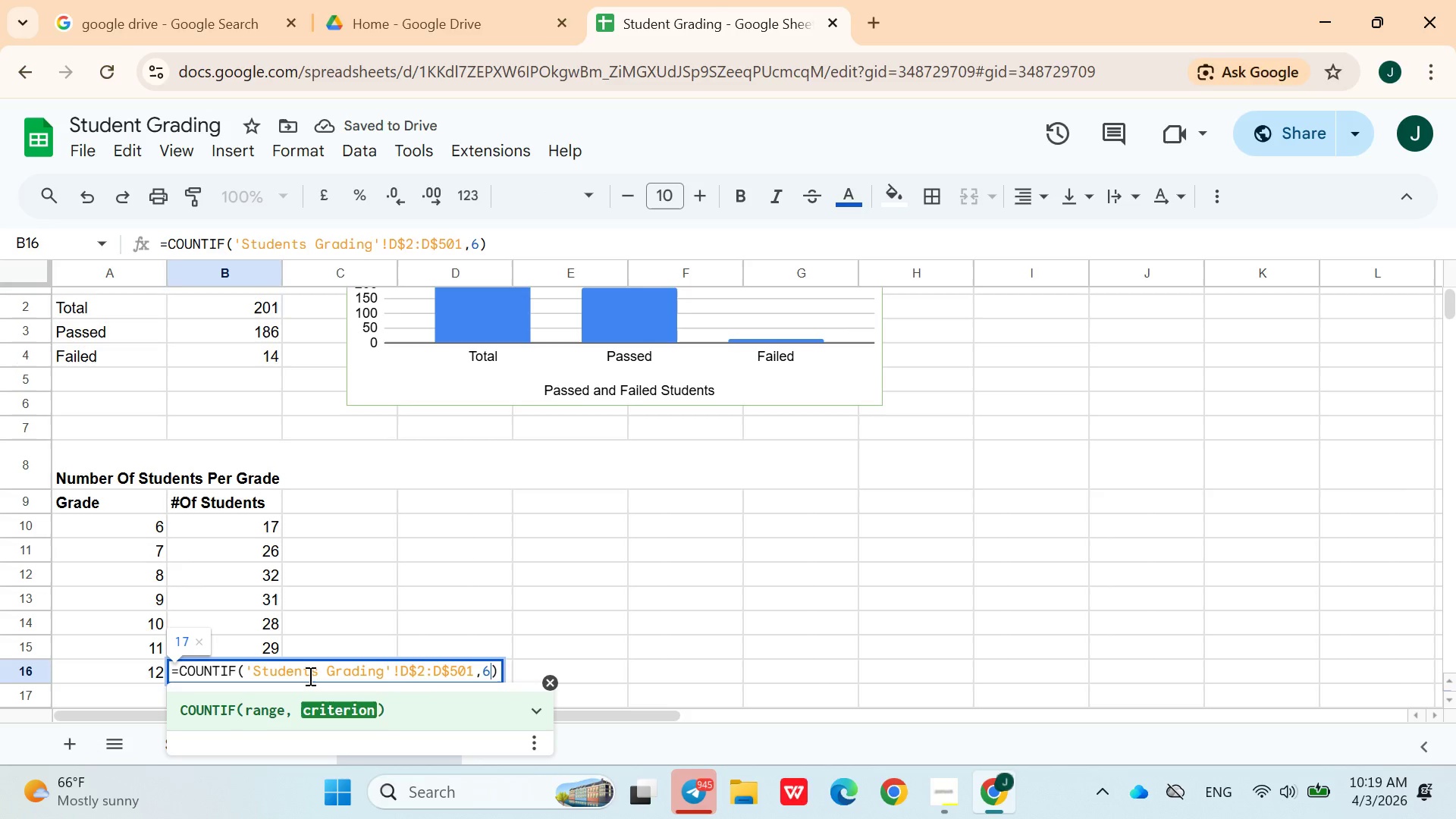 
key(ArrowLeft)
 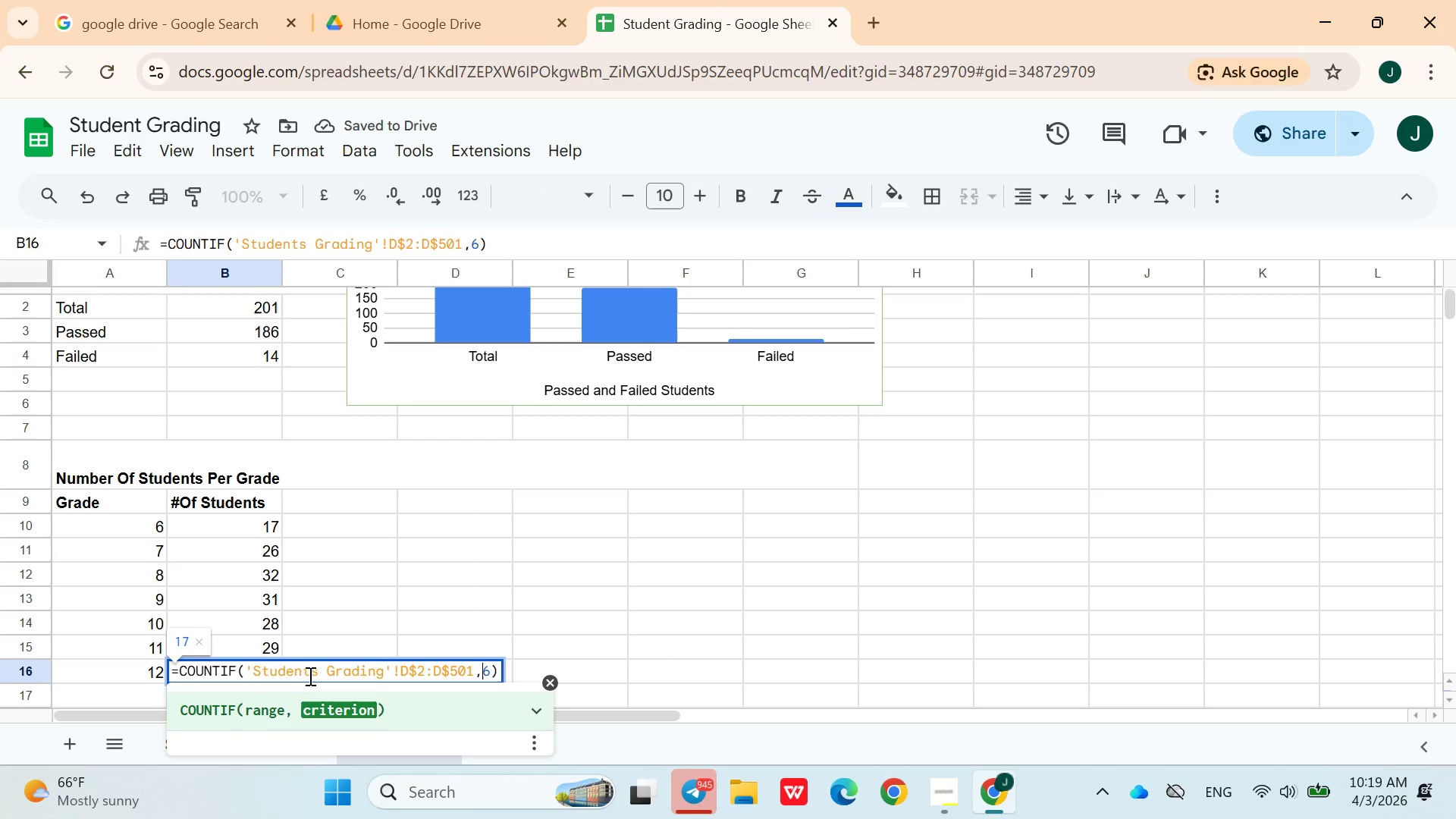 
key(ArrowLeft)
 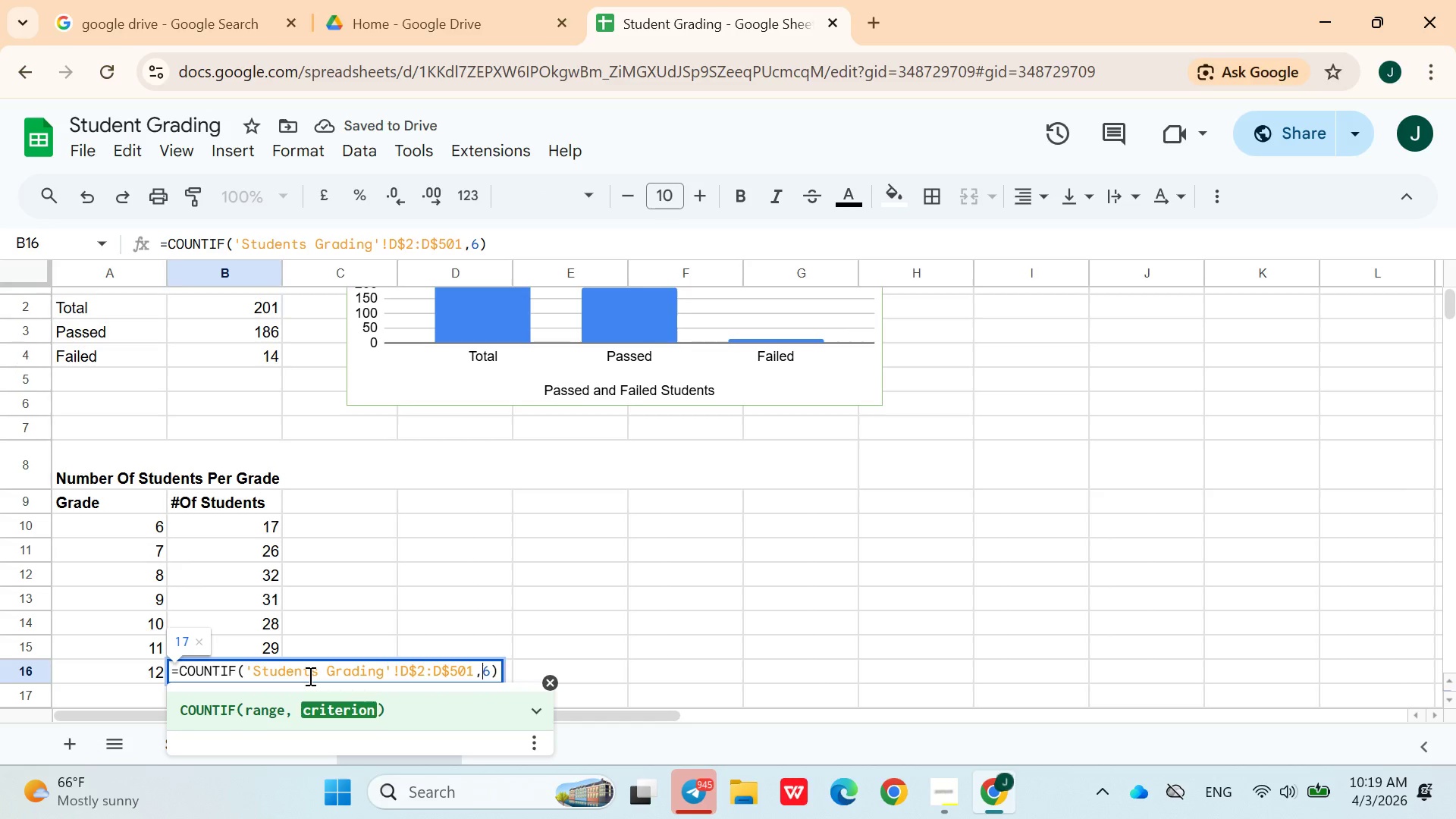 
key(ArrowRight)
 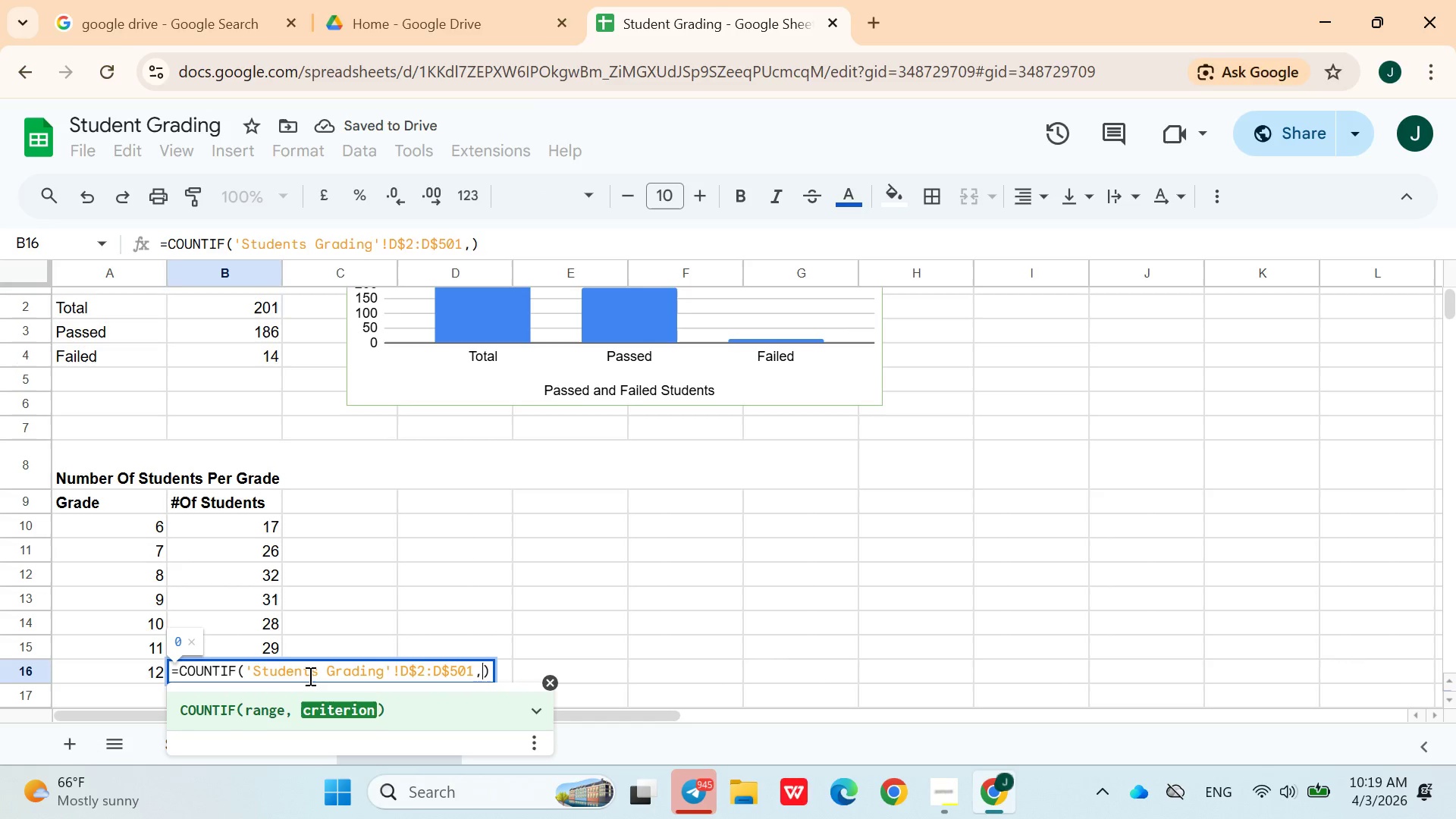 
key(Backspace)
type(12)
 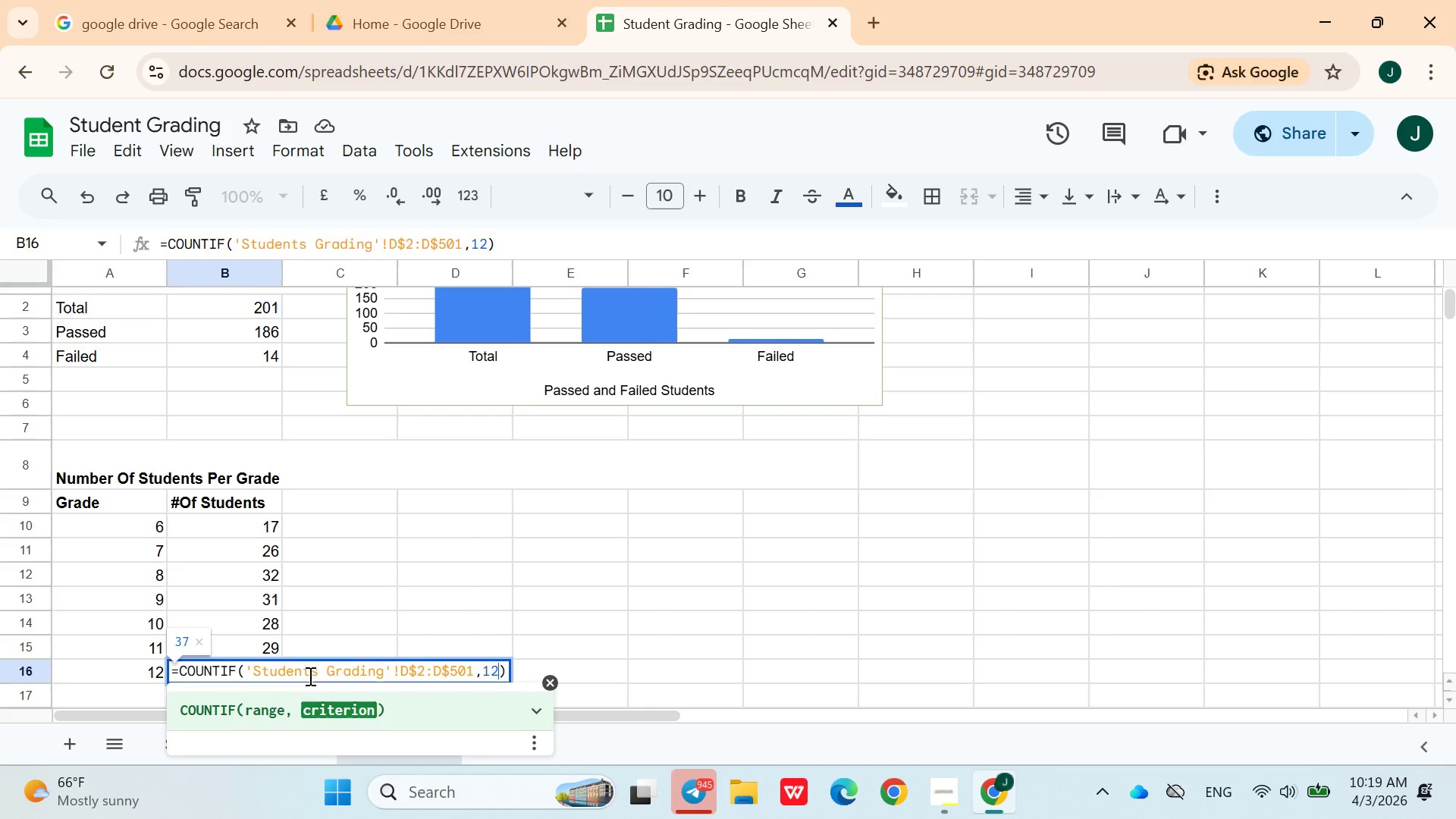 
key(Enter)
 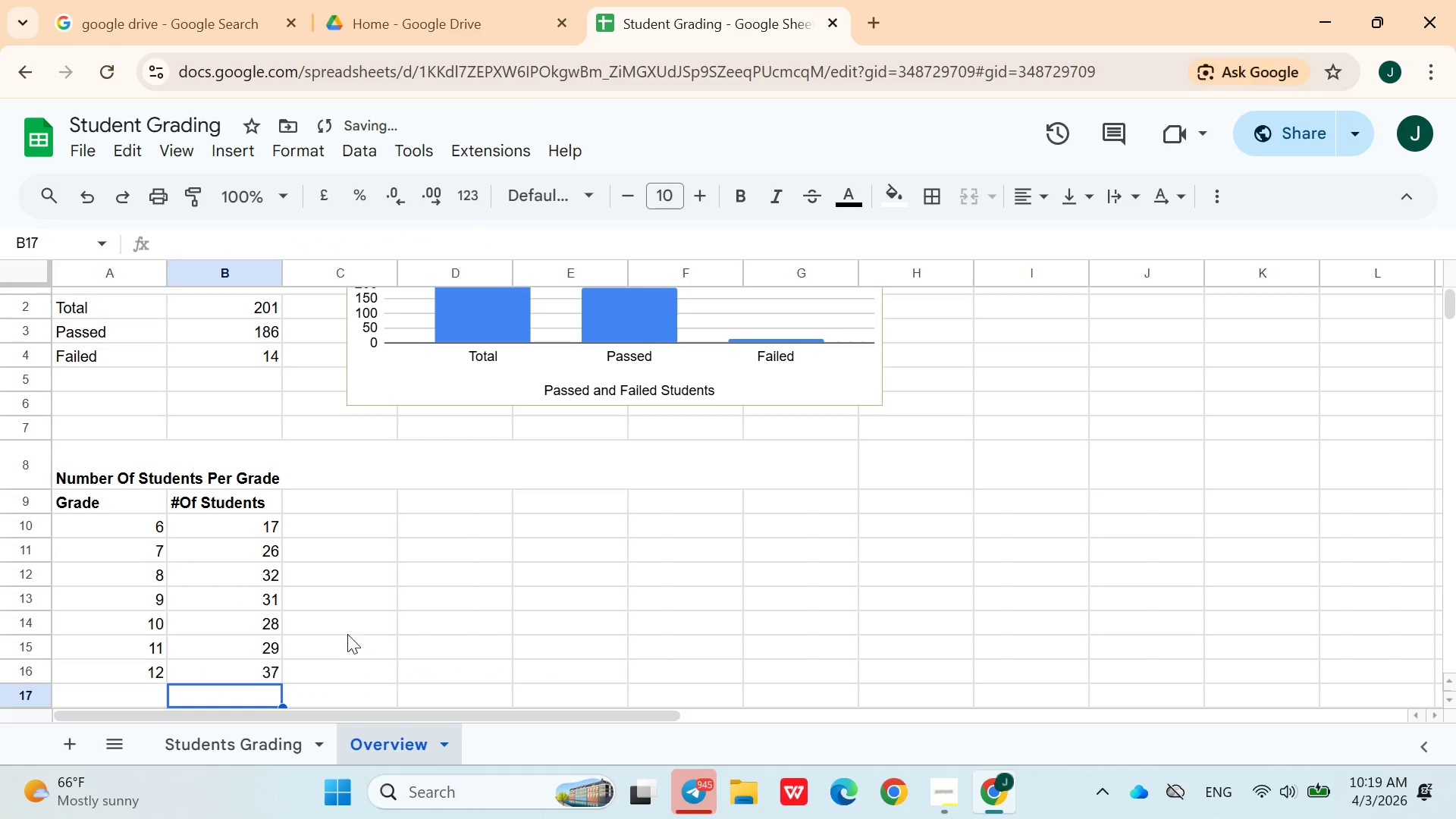 
left_click([366, 645])
 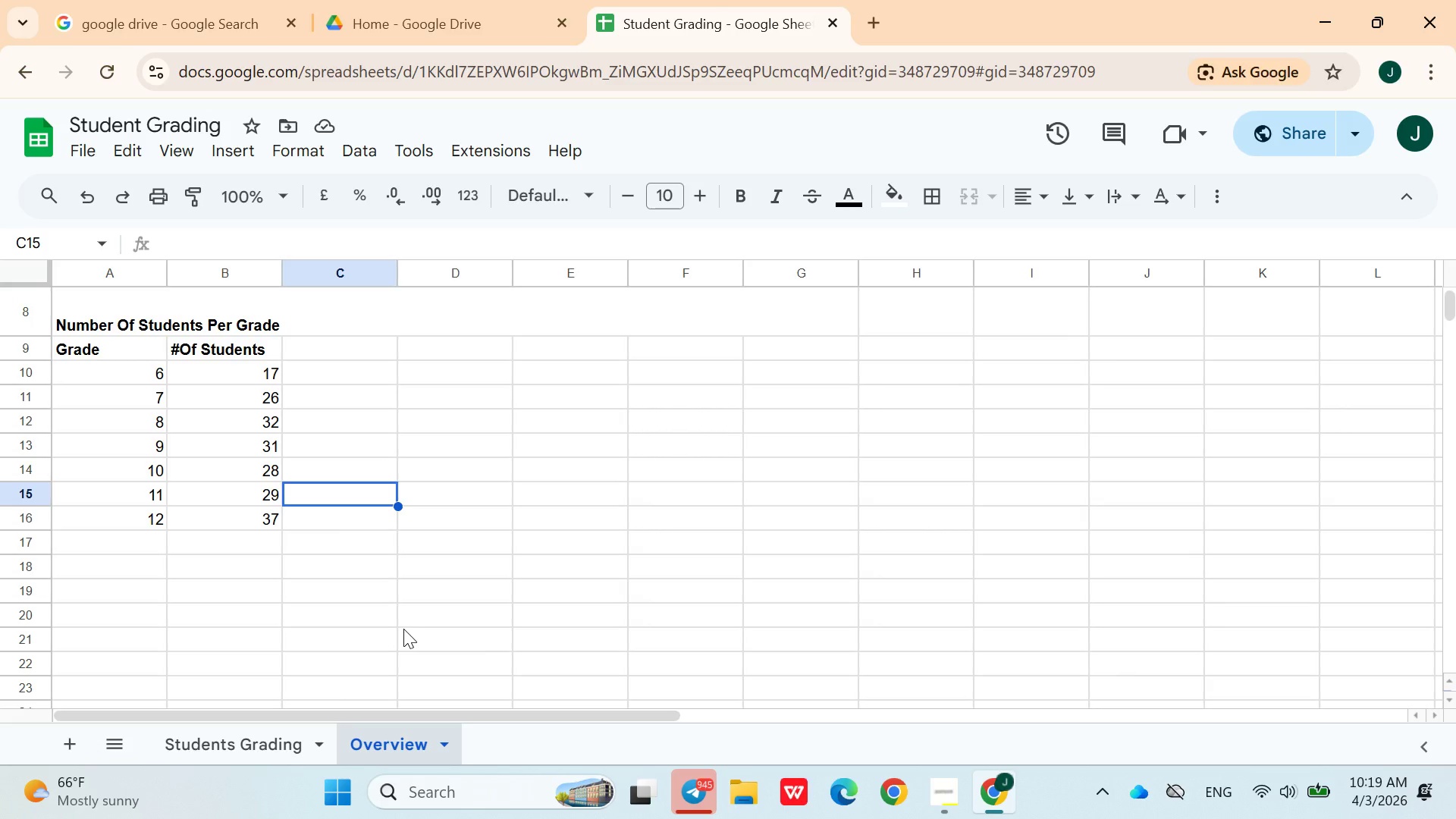 
wait(17.84)
 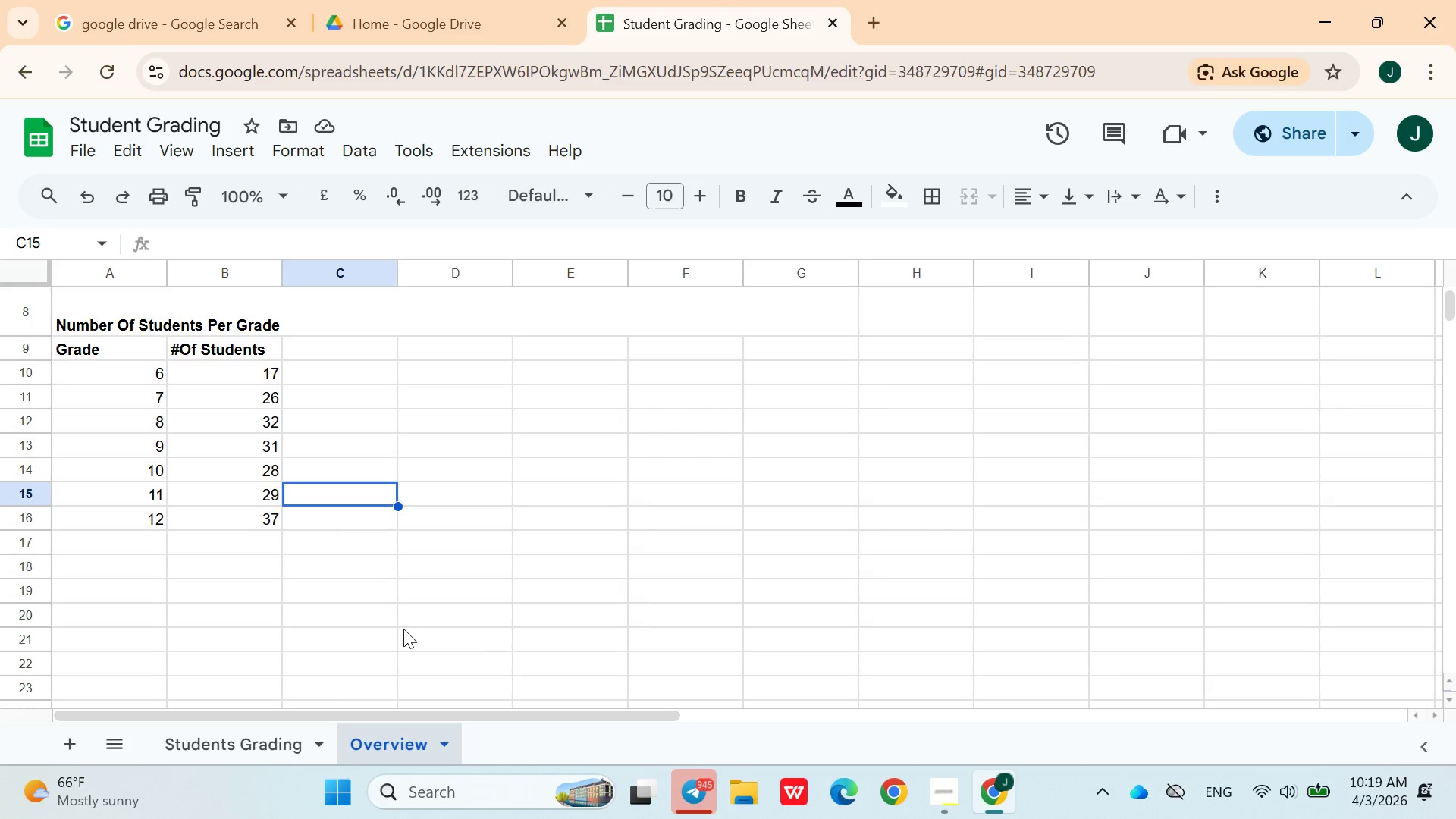 
left_click([369, 460])
 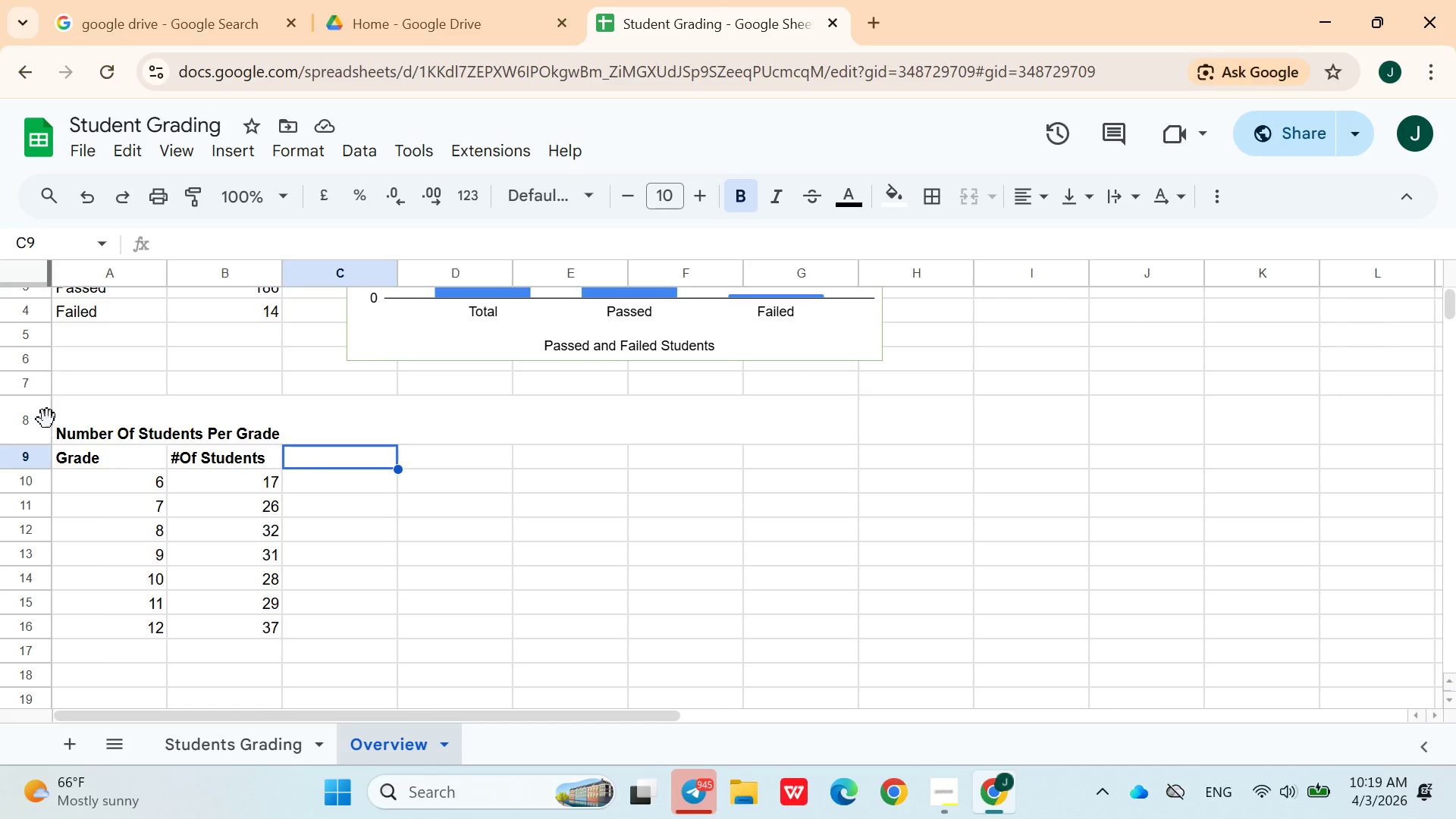 
left_click_drag(start_coordinate=[47, 419], to_coordinate=[34, 428])
 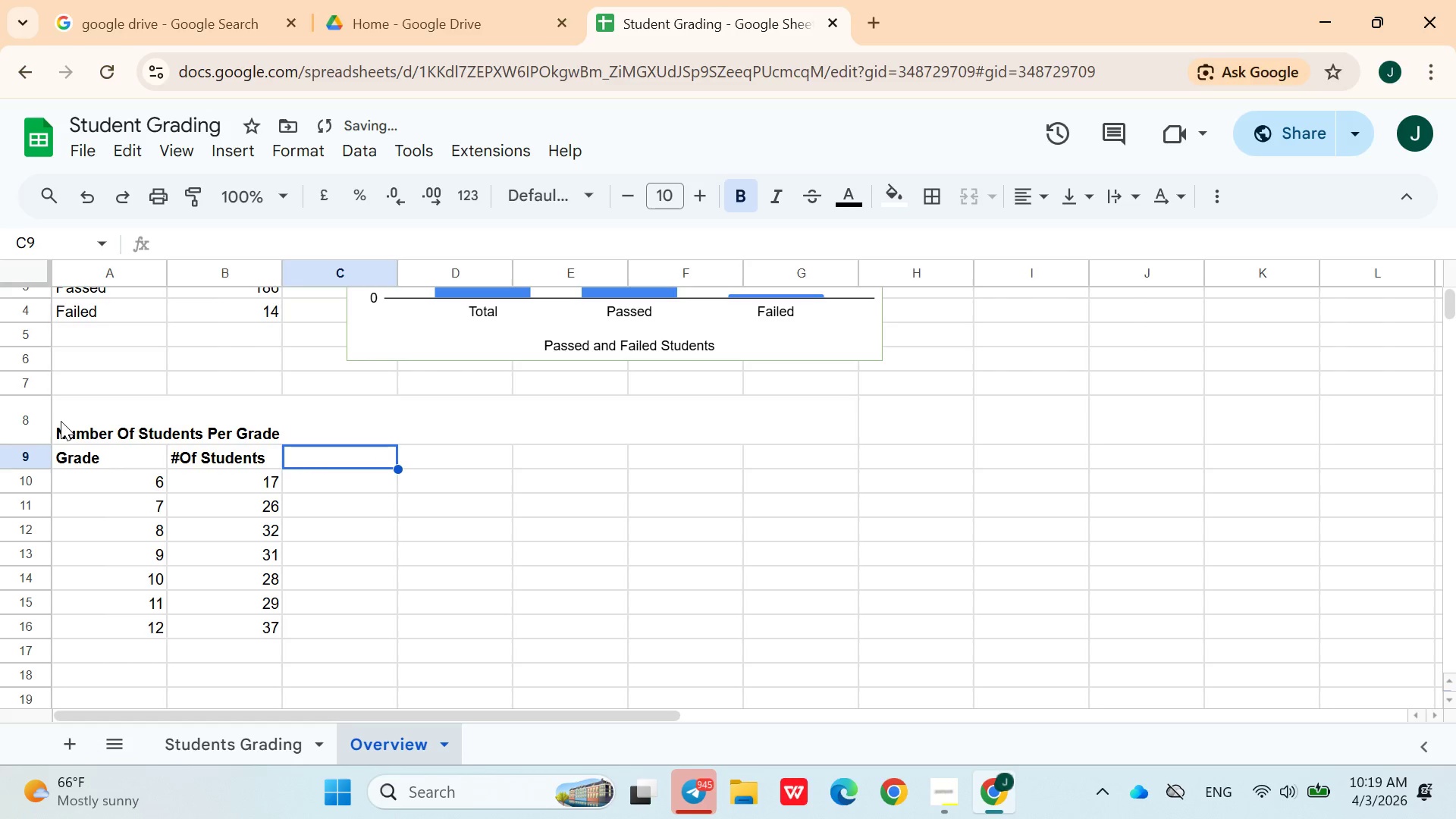 
left_click_drag(start_coordinate=[61, 421], to_coordinate=[319, 629])
 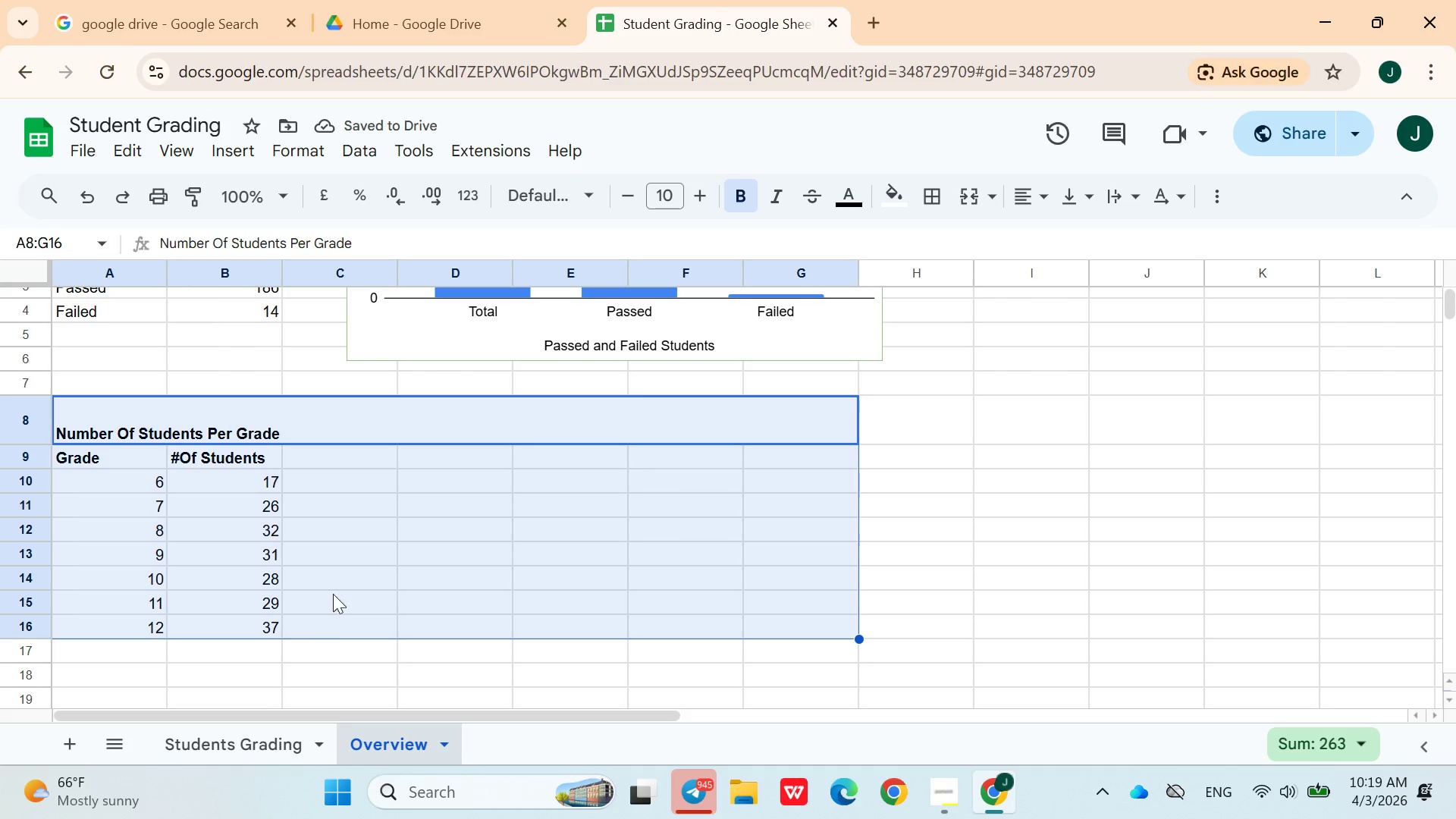 
left_click([333, 588])
 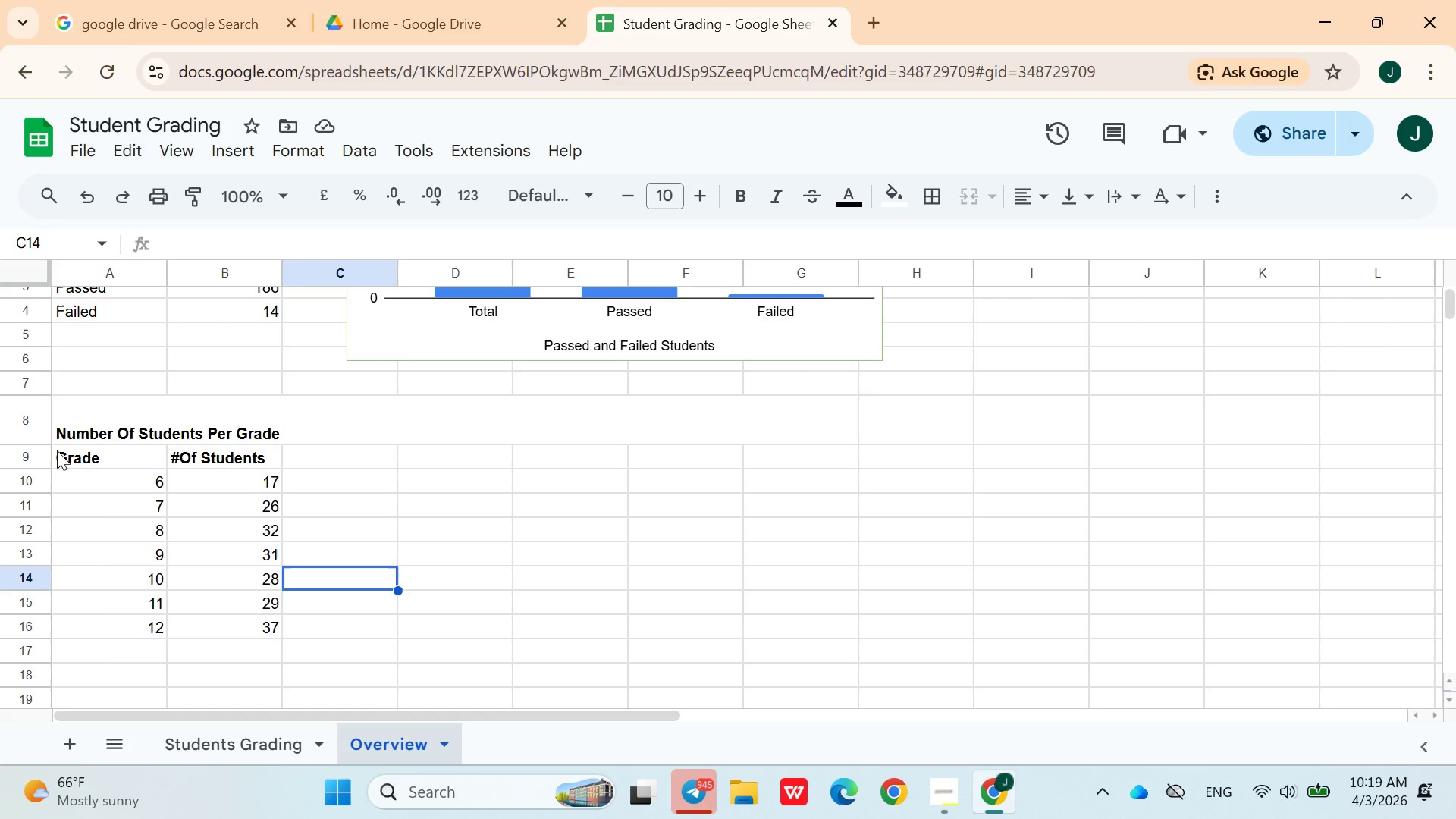 
left_click_drag(start_coordinate=[49, 453], to_coordinate=[35, 462])
 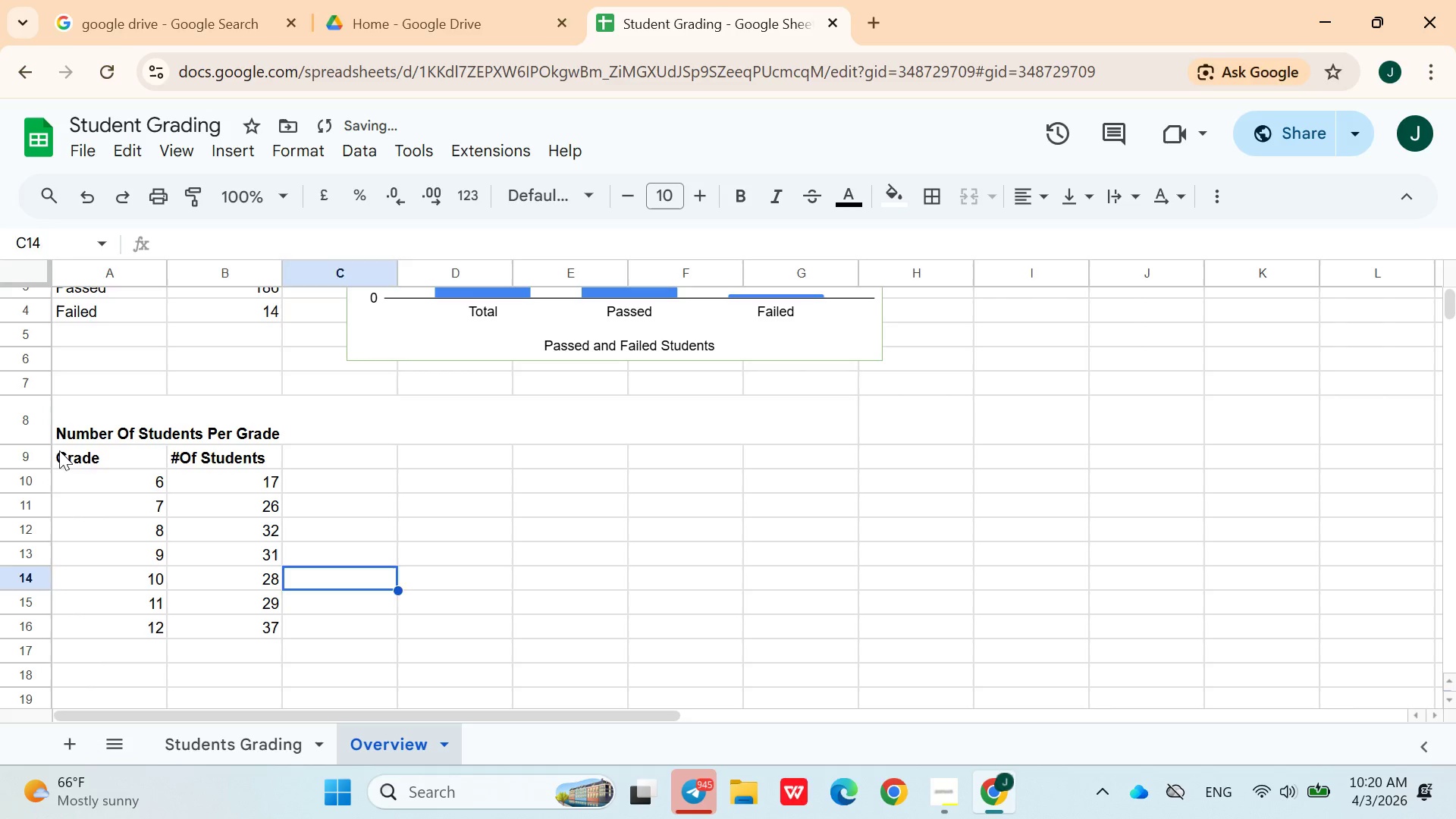 
left_click_drag(start_coordinate=[62, 450], to_coordinate=[308, 629])
 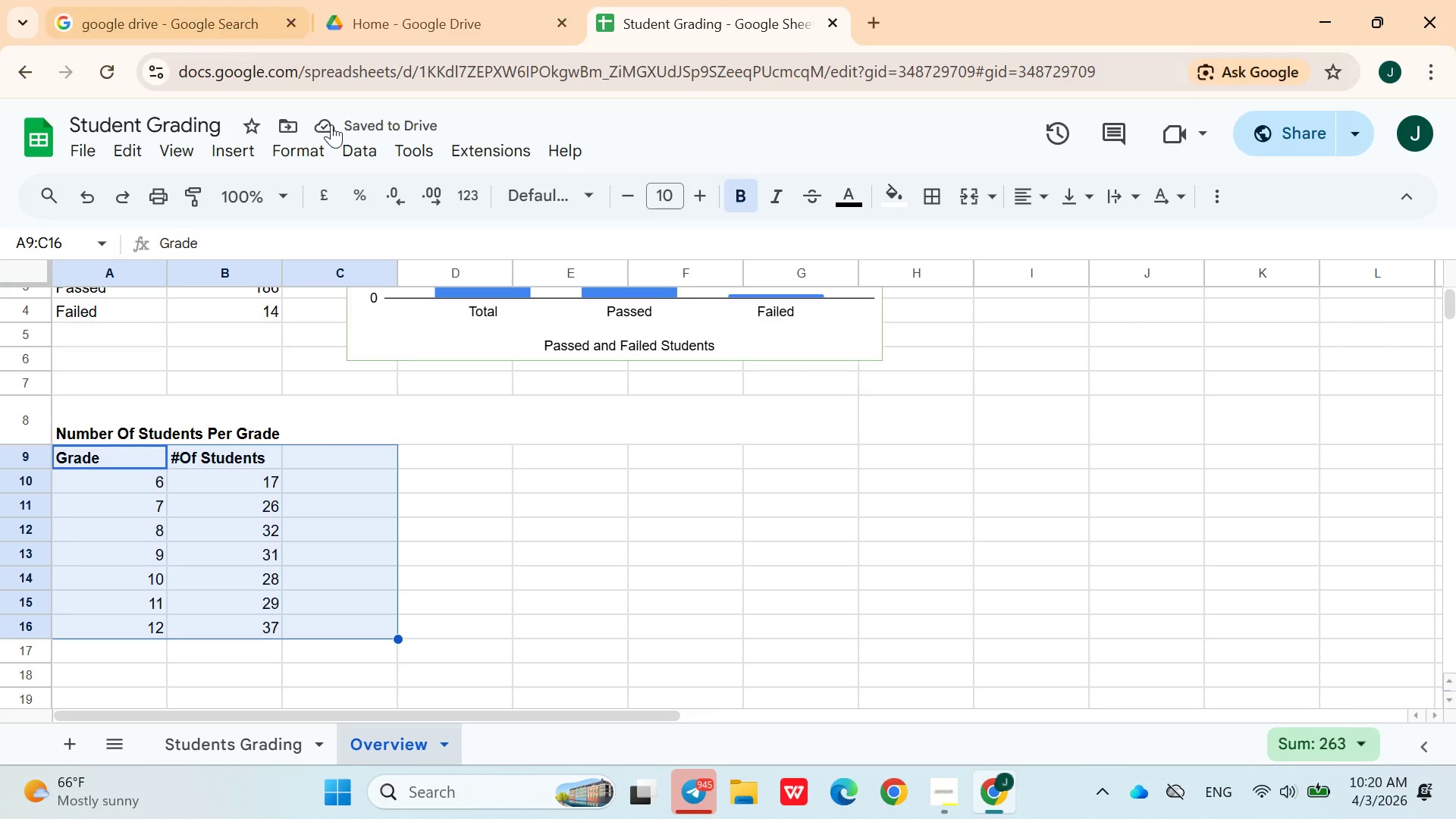 
left_click([240, 148])
 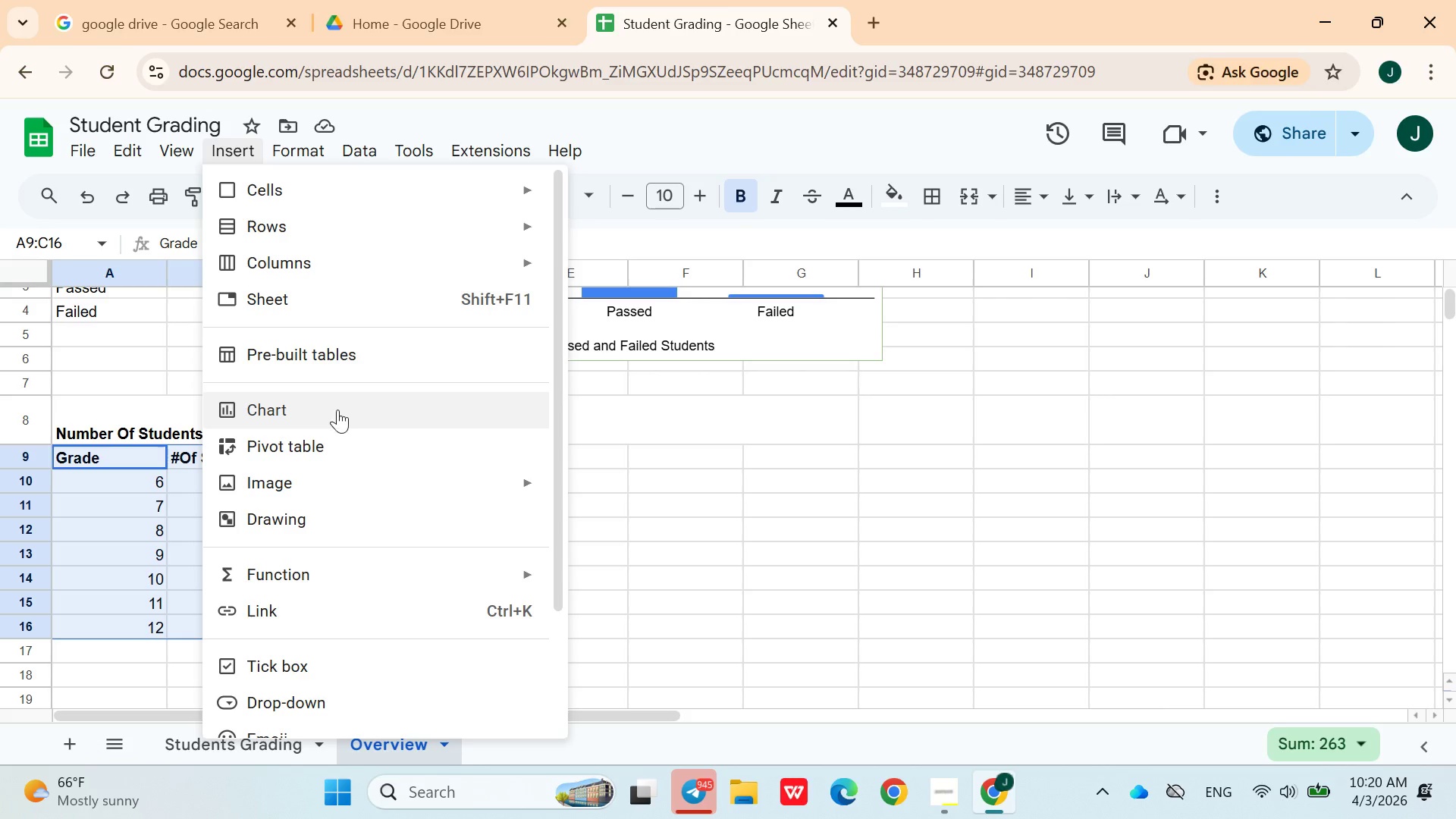 
left_click([318, 404])
 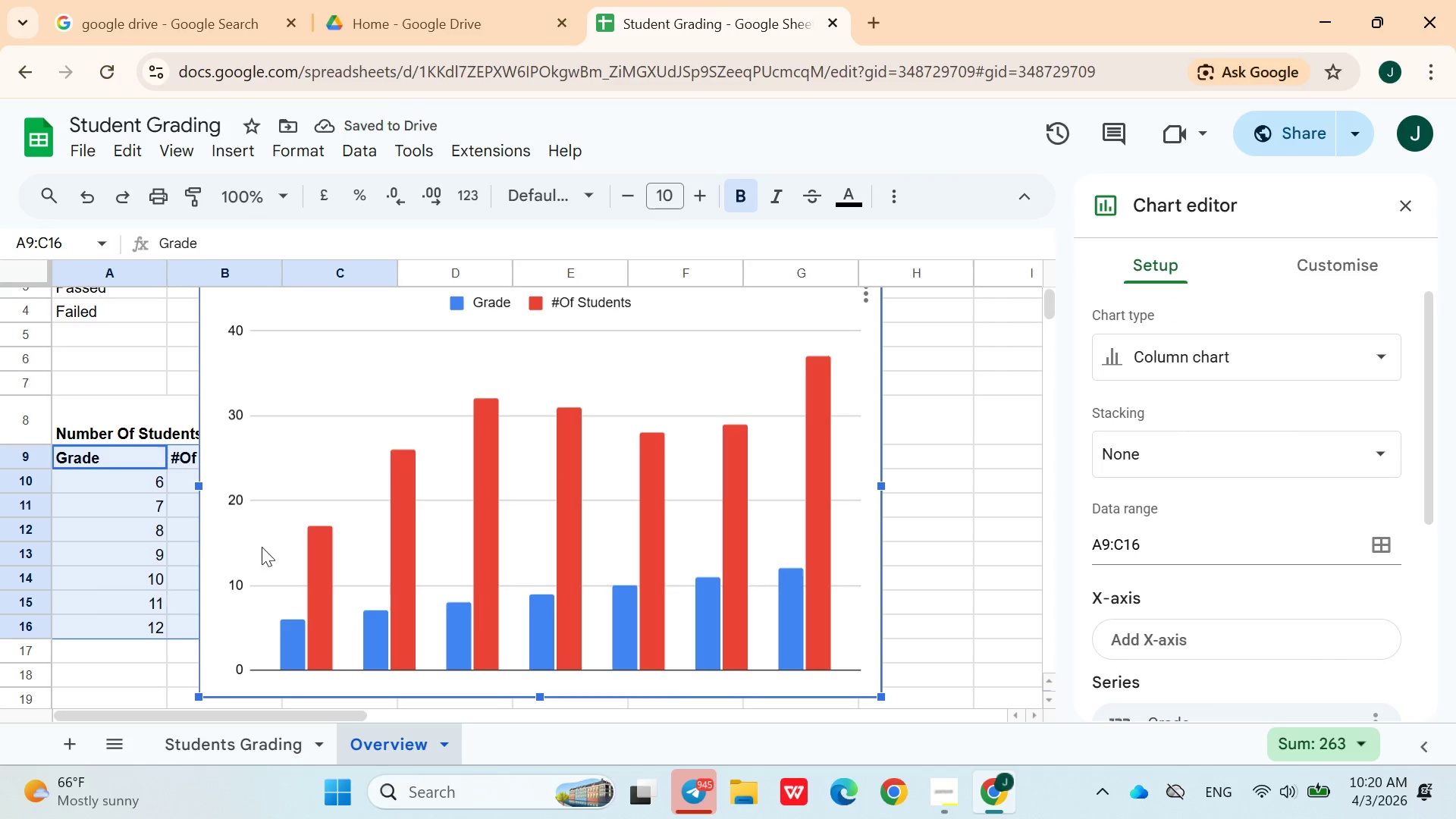 
wait(5.95)
 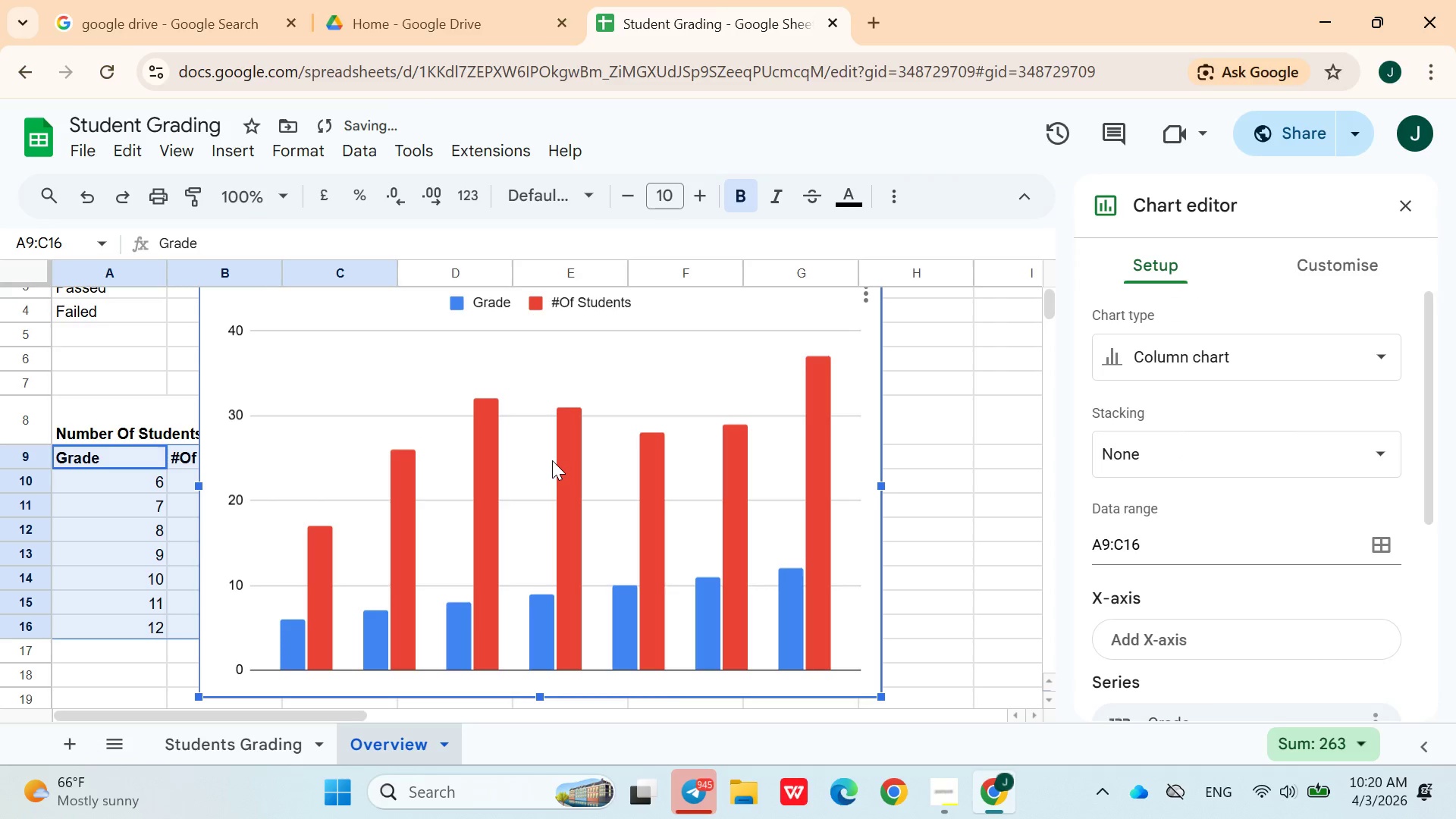 
left_click([1392, 212])
 